 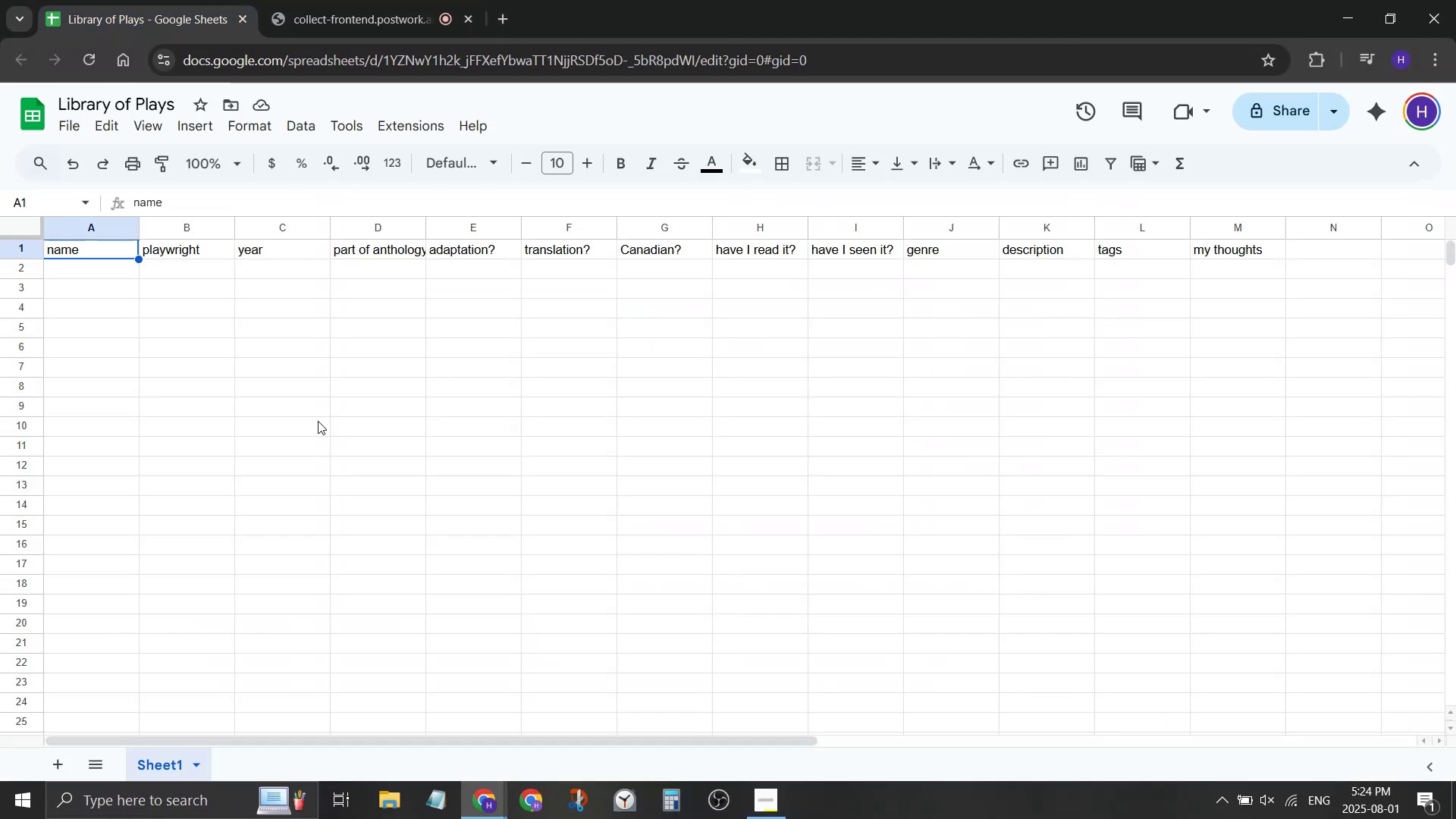 
left_click_drag(start_coordinate=[126, 246], to_coordinate=[577, 257])
 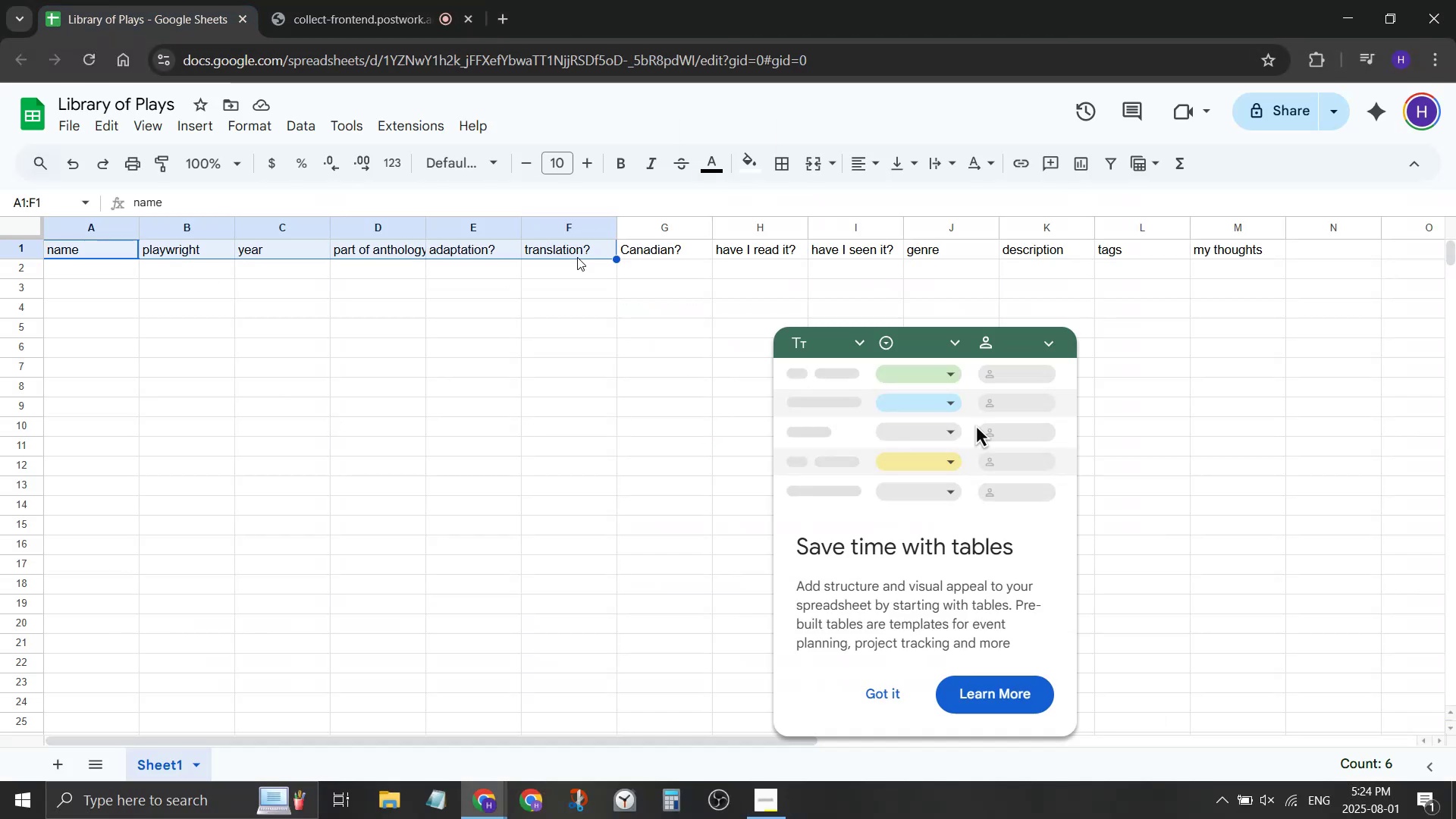 
left_click([577, 257])
 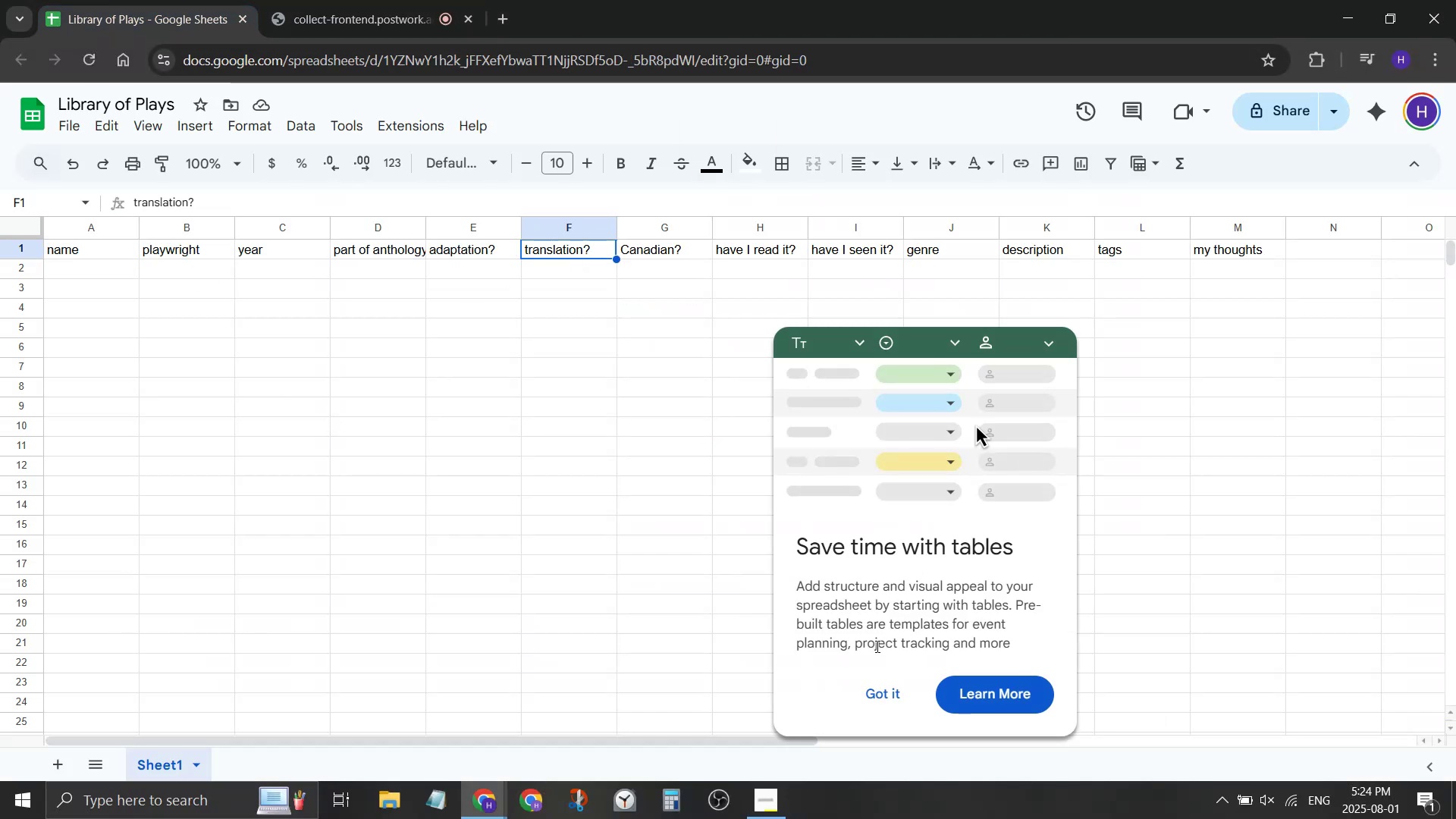 
left_click([884, 701])
 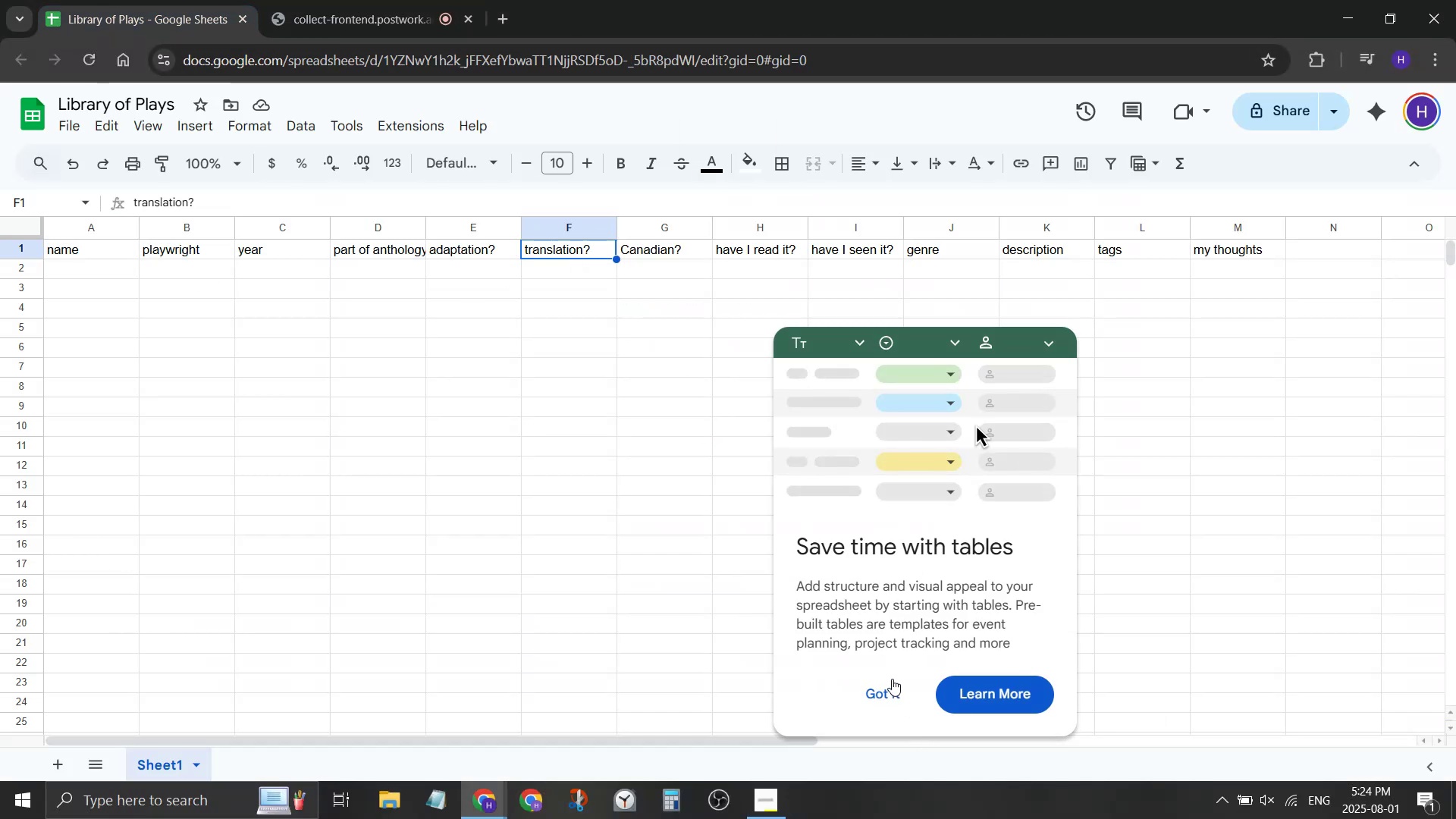 
left_click([891, 695])
 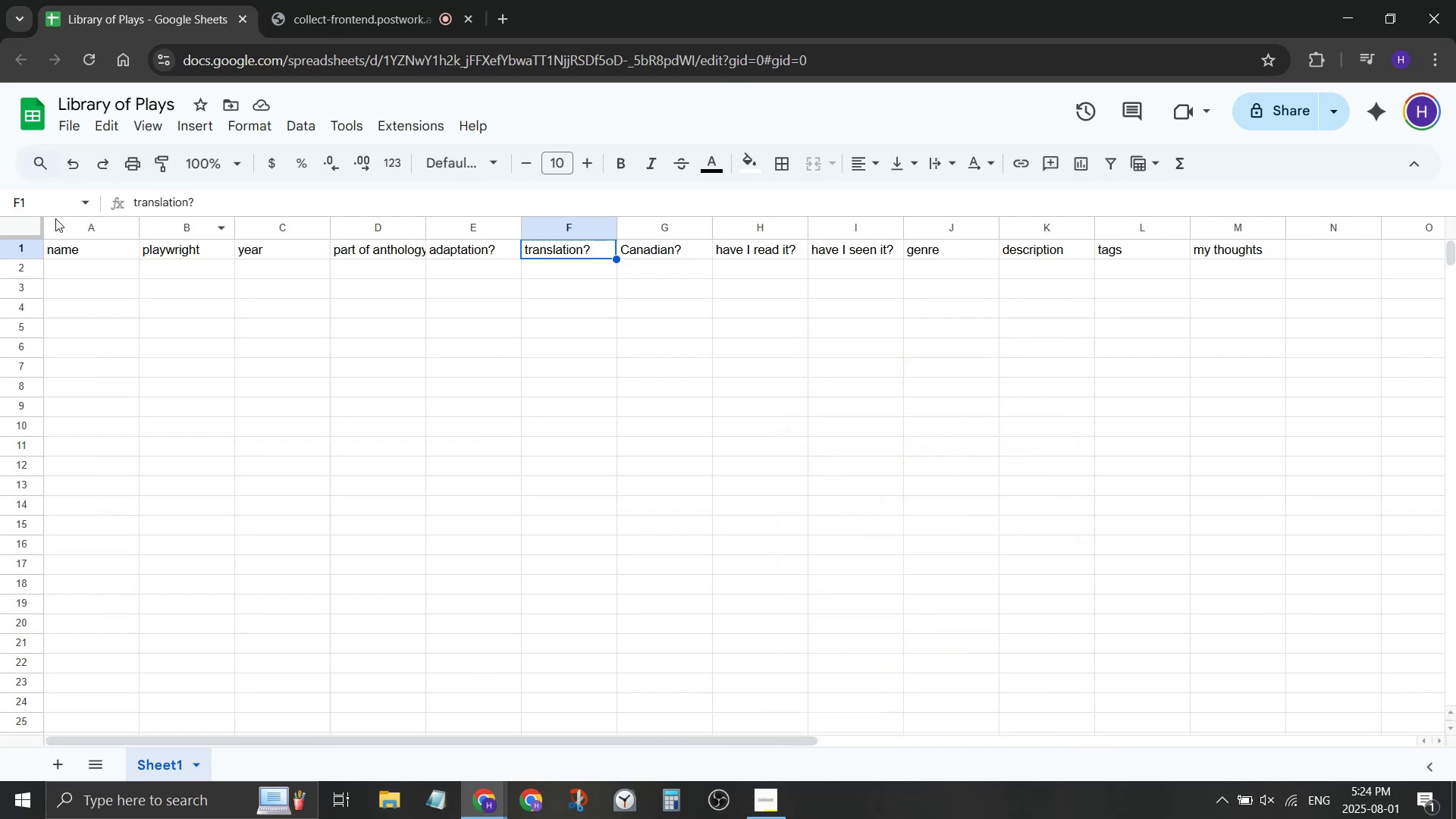 
left_click([80, 222])
 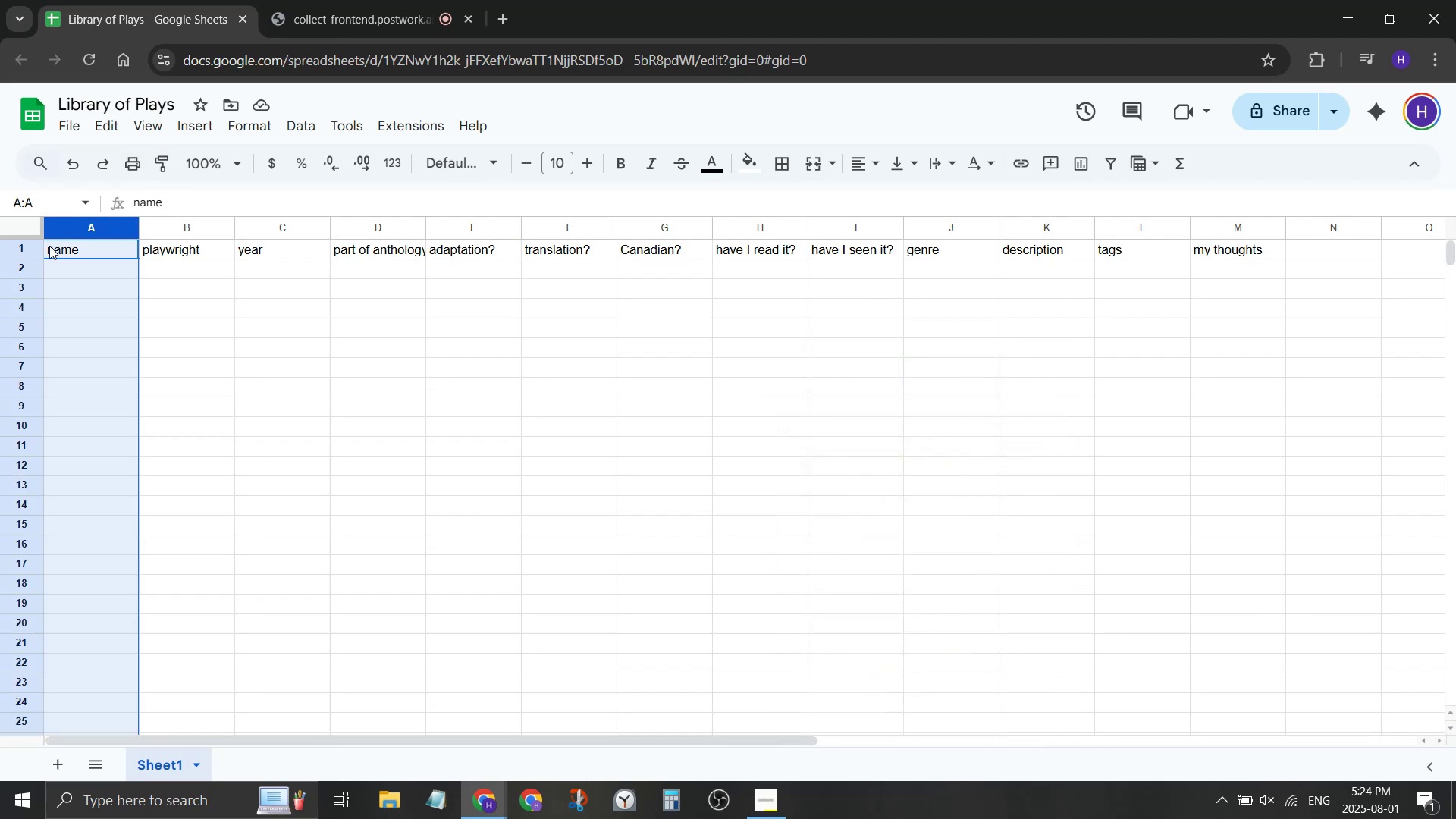 
left_click([31, 253])
 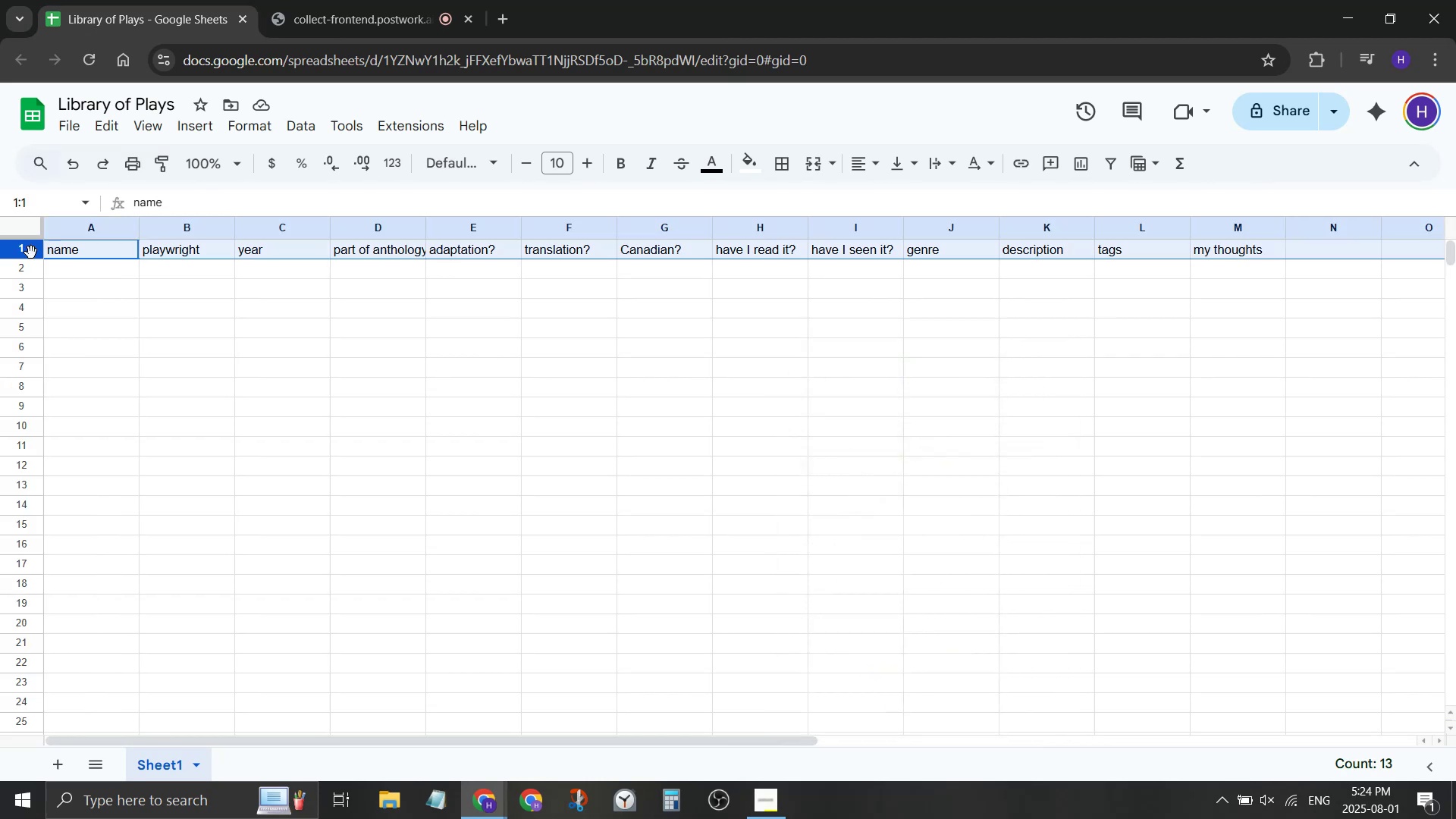 
key(Control+ControlLeft)
 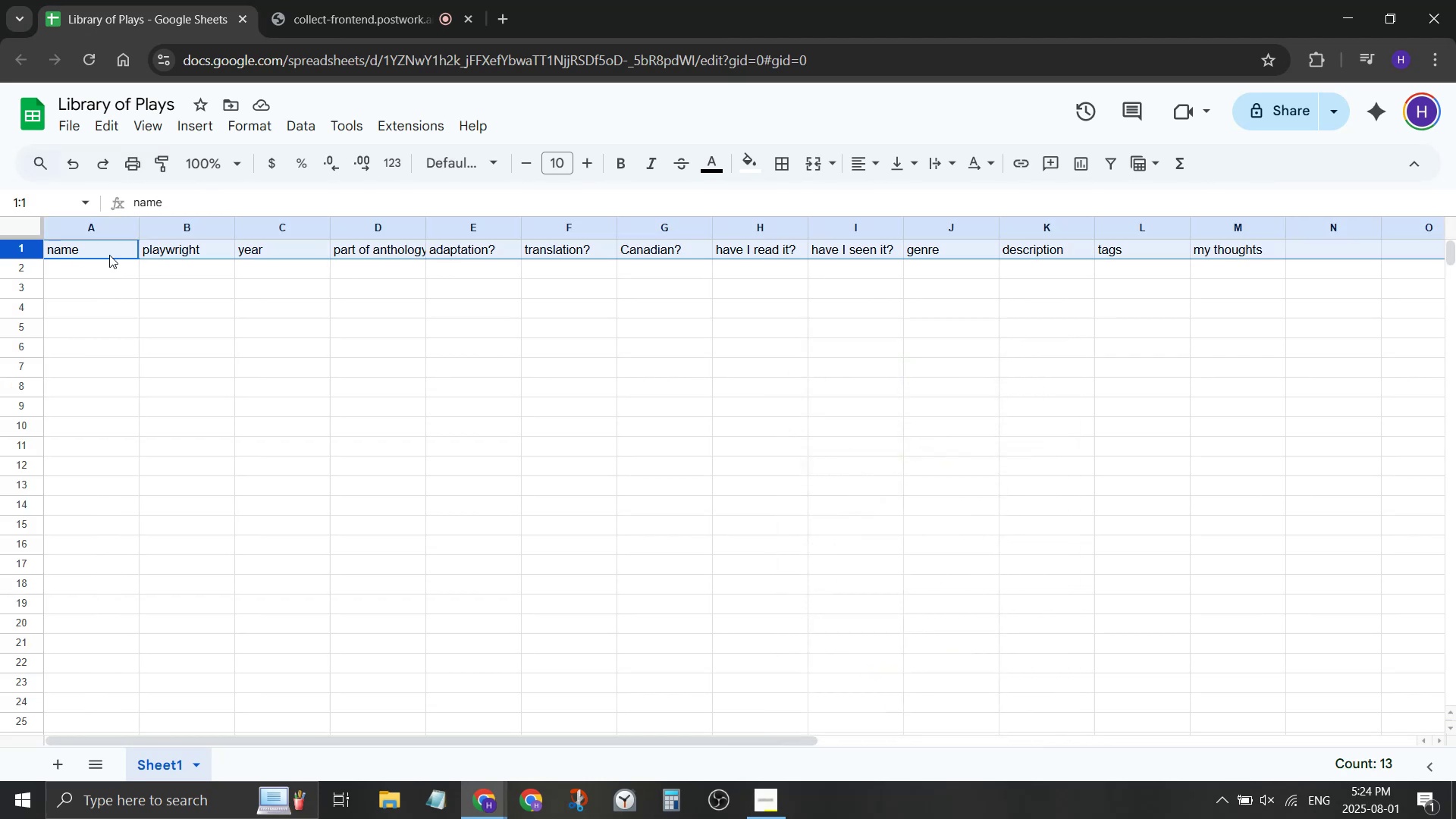 
key(Control+B)
 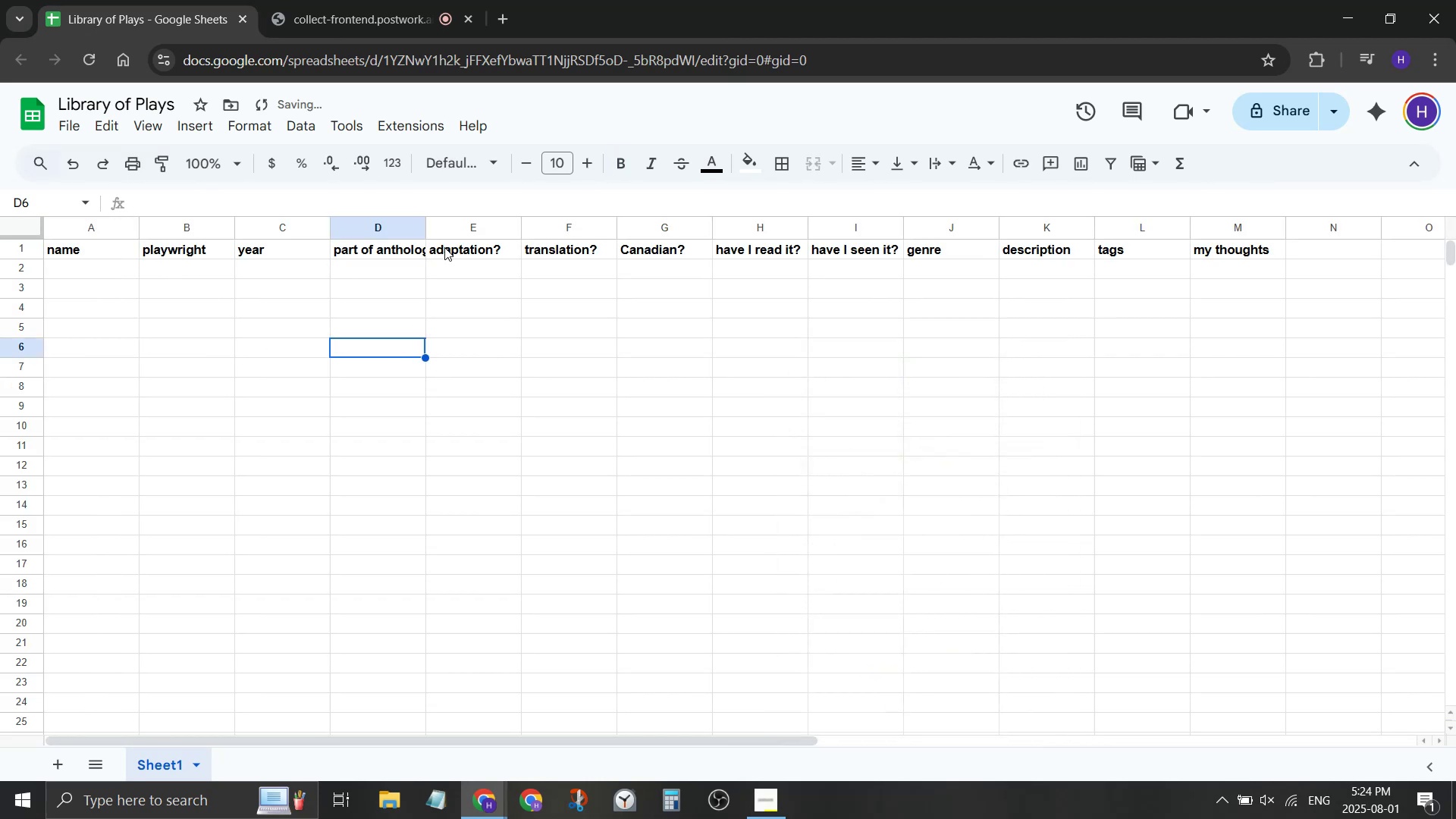 
left_click_drag(start_coordinate=[425, 223], to_coordinate=[478, 240])
 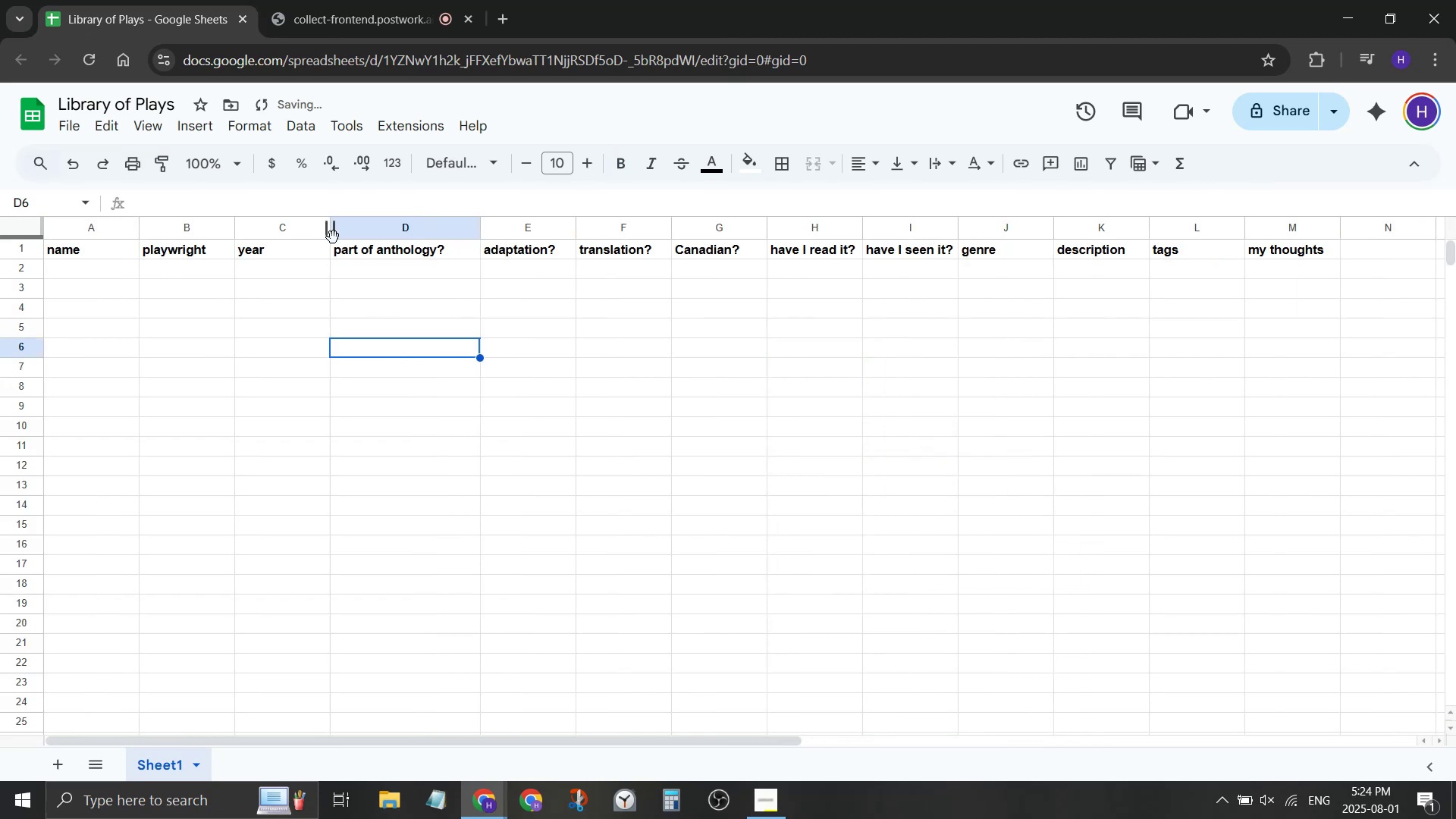 
left_click([333, 237])
 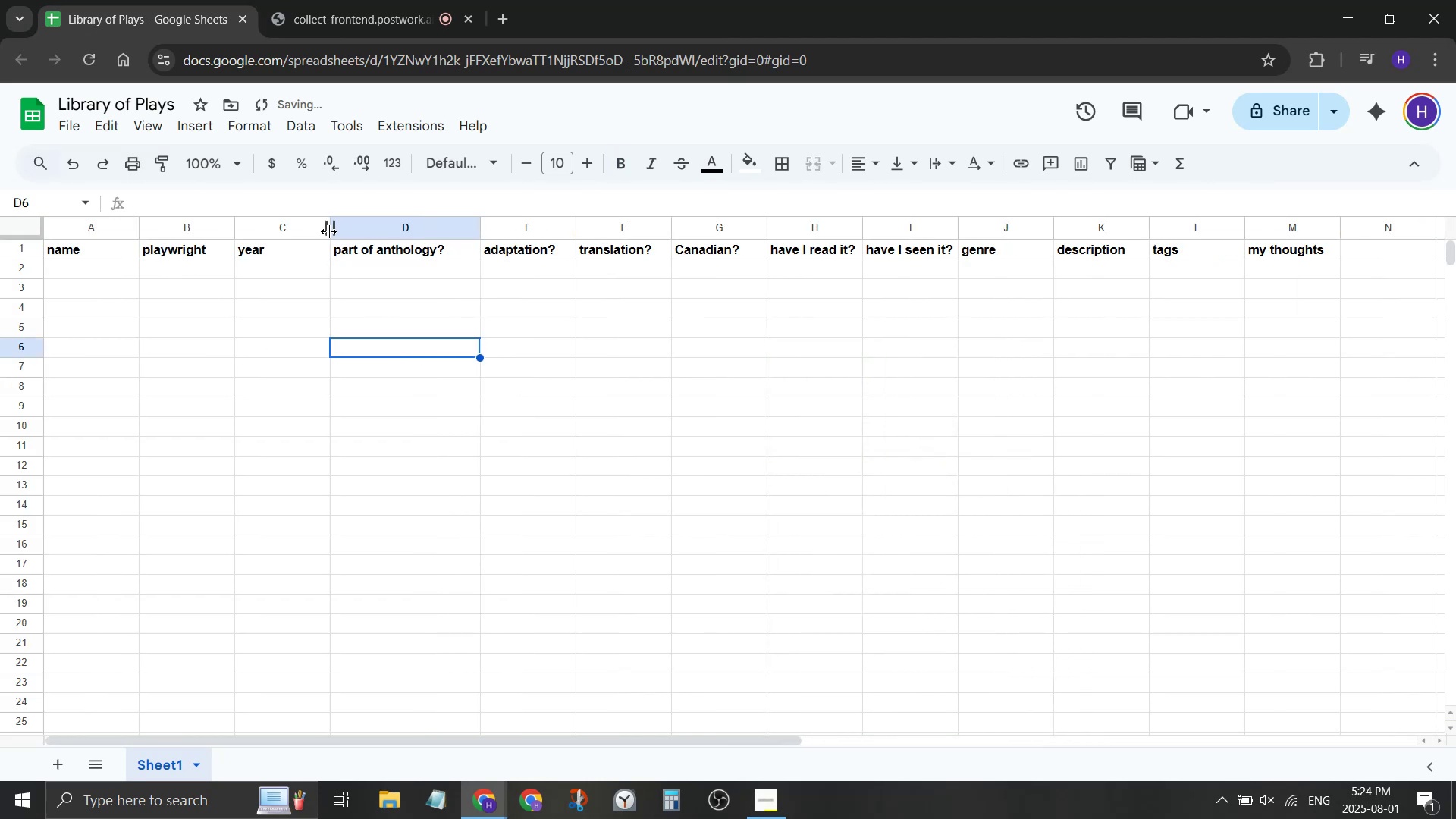 
left_click_drag(start_coordinate=[328, 231], to_coordinate=[296, 235])
 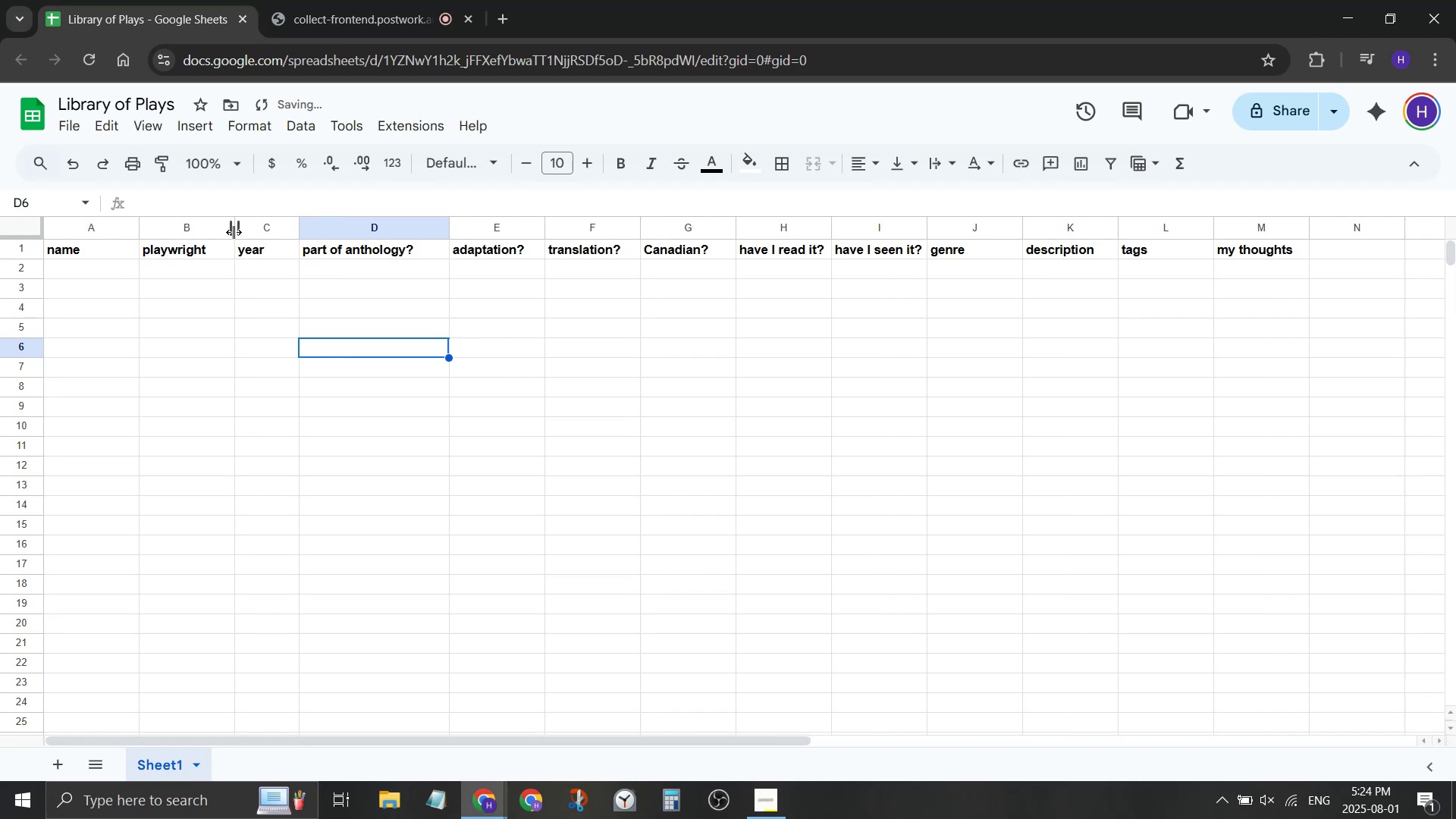 
left_click_drag(start_coordinate=[234, 232], to_coordinate=[264, 240])
 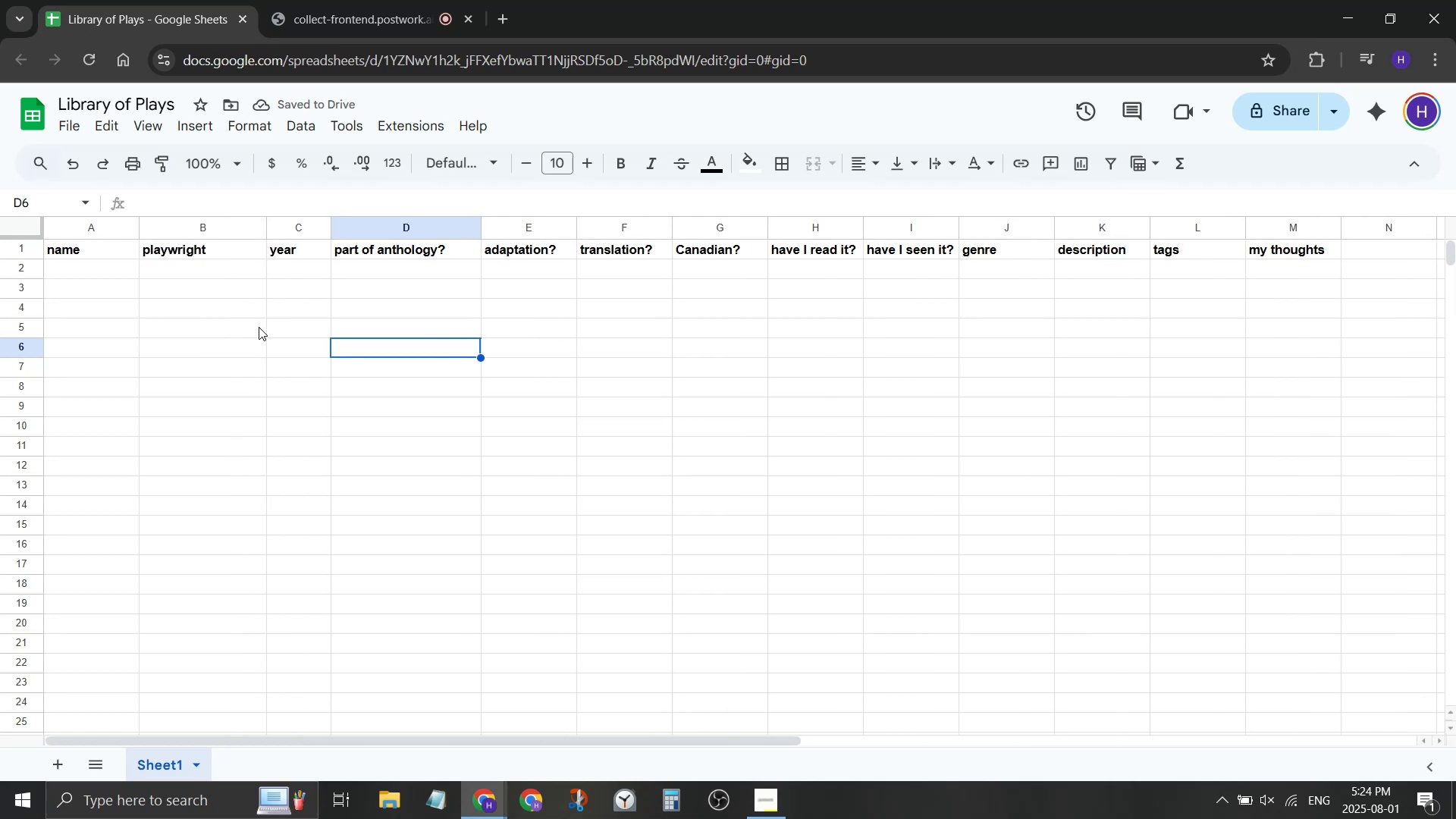 
wait(9.01)
 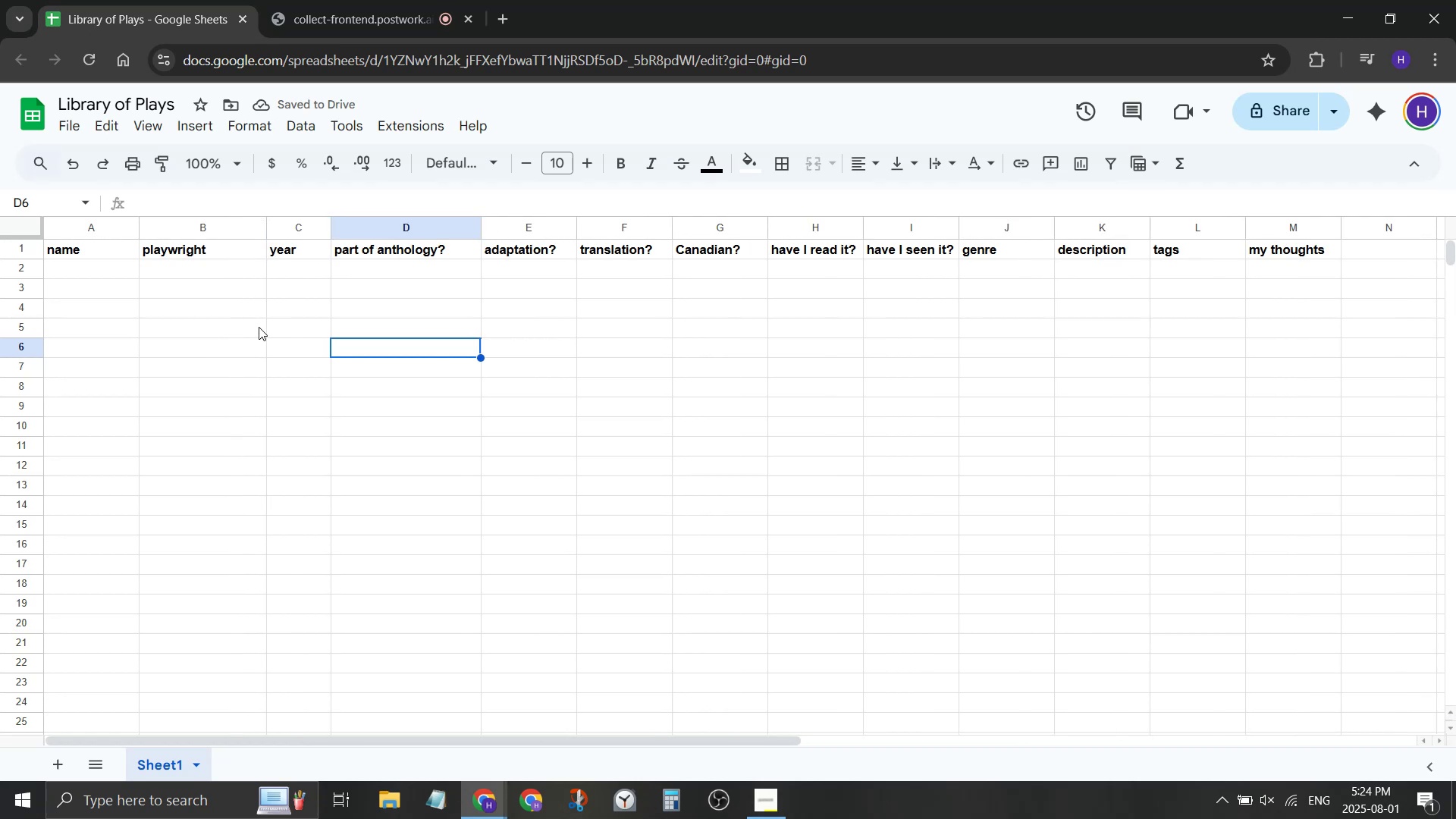 
left_click([215, 252])
 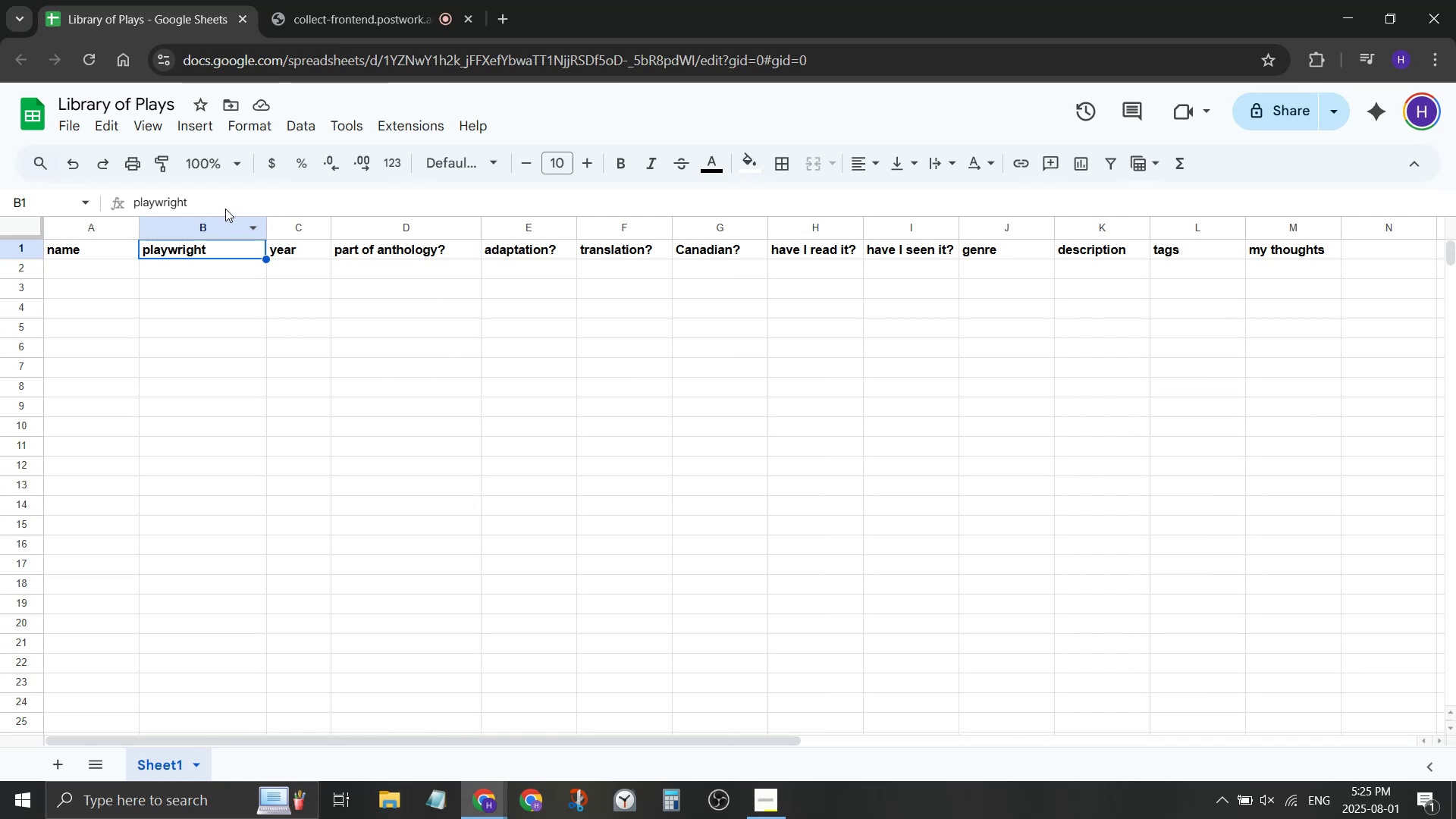 
left_click([228, 202])
 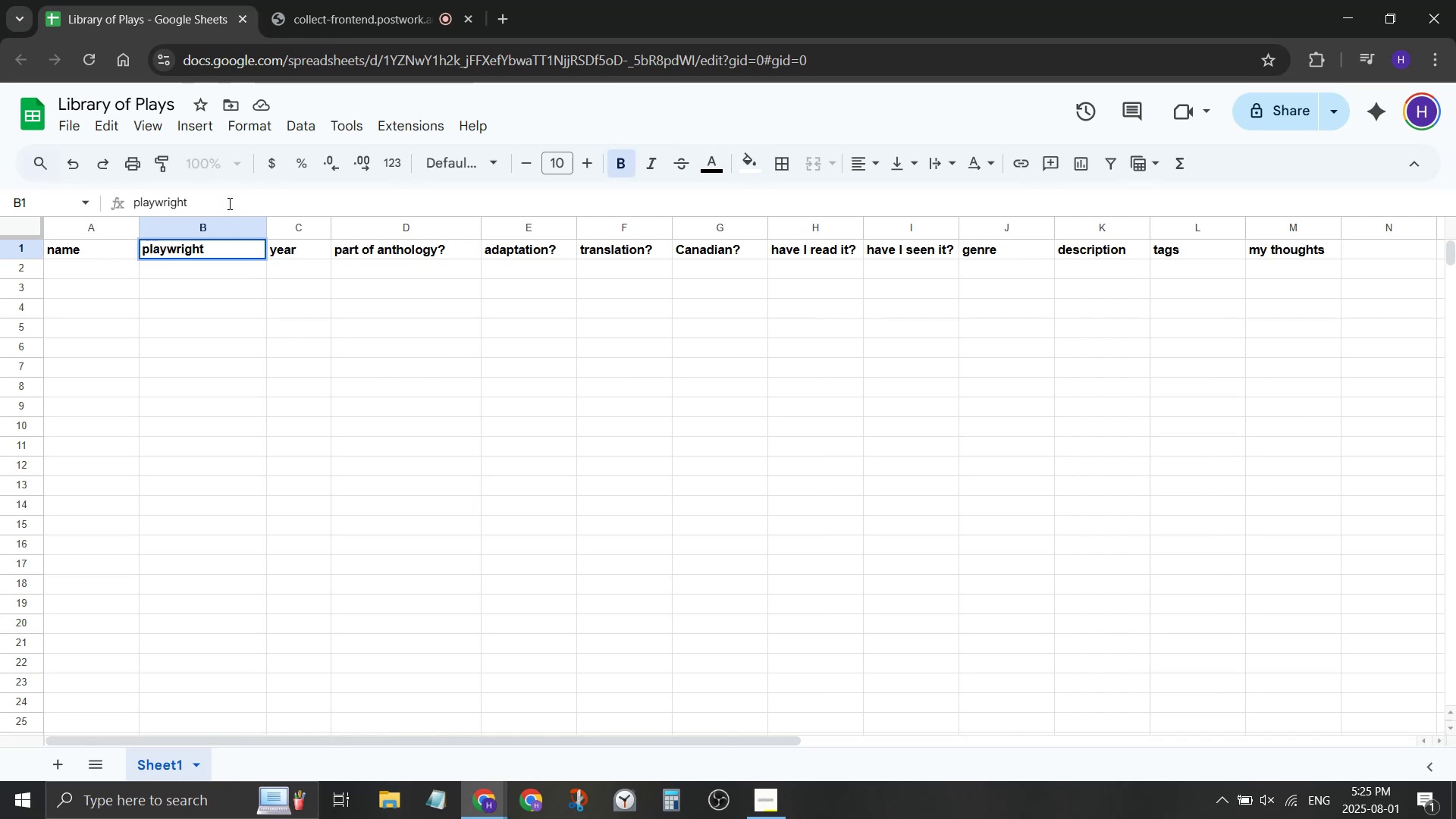 
type(Il)
key(Backspace)
key(Backspace)
type((last name, firsrt))
key(Backspace)
key(Backspace)
key(Backspace)
type(t))
 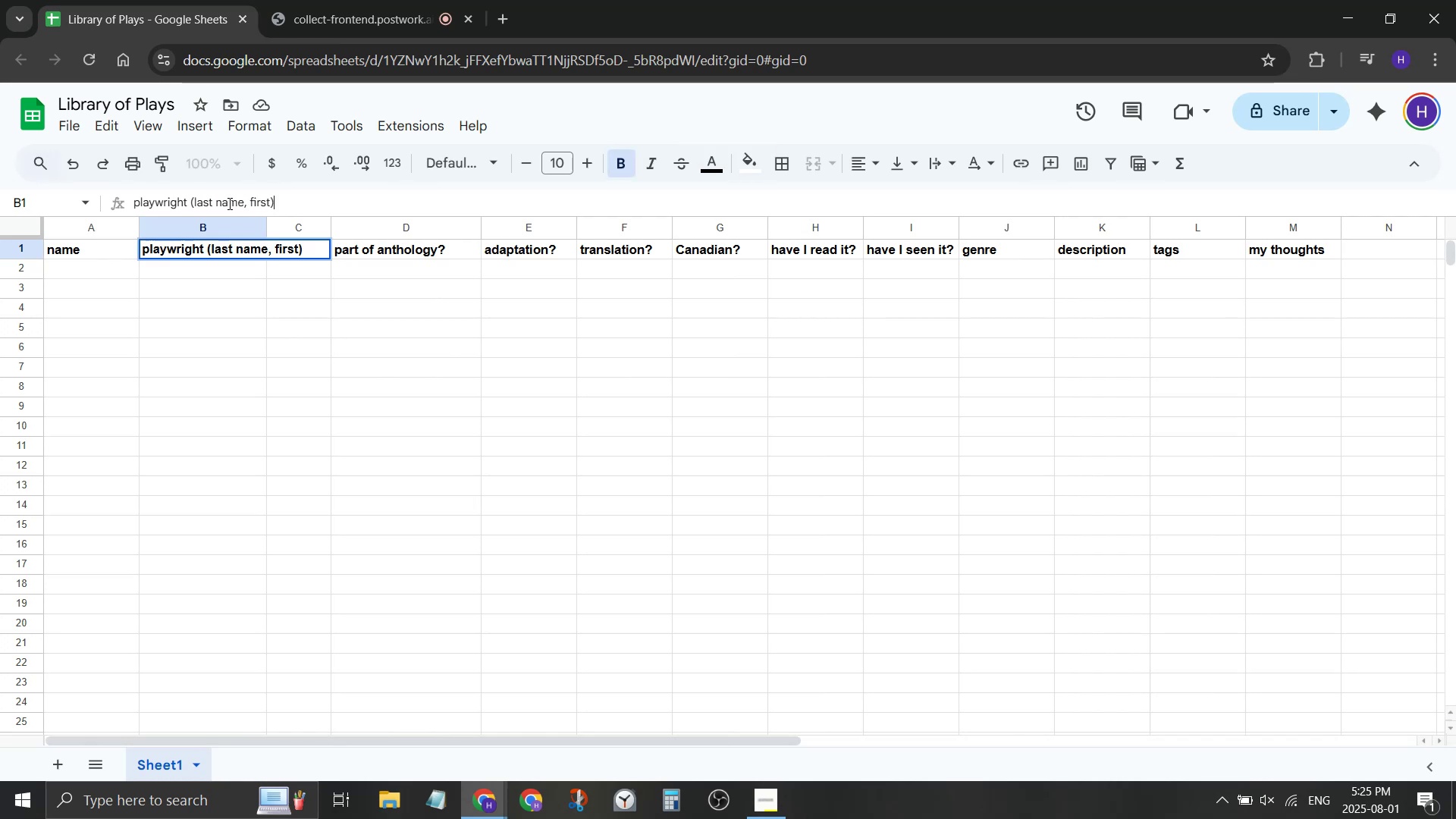 
key(Enter)
 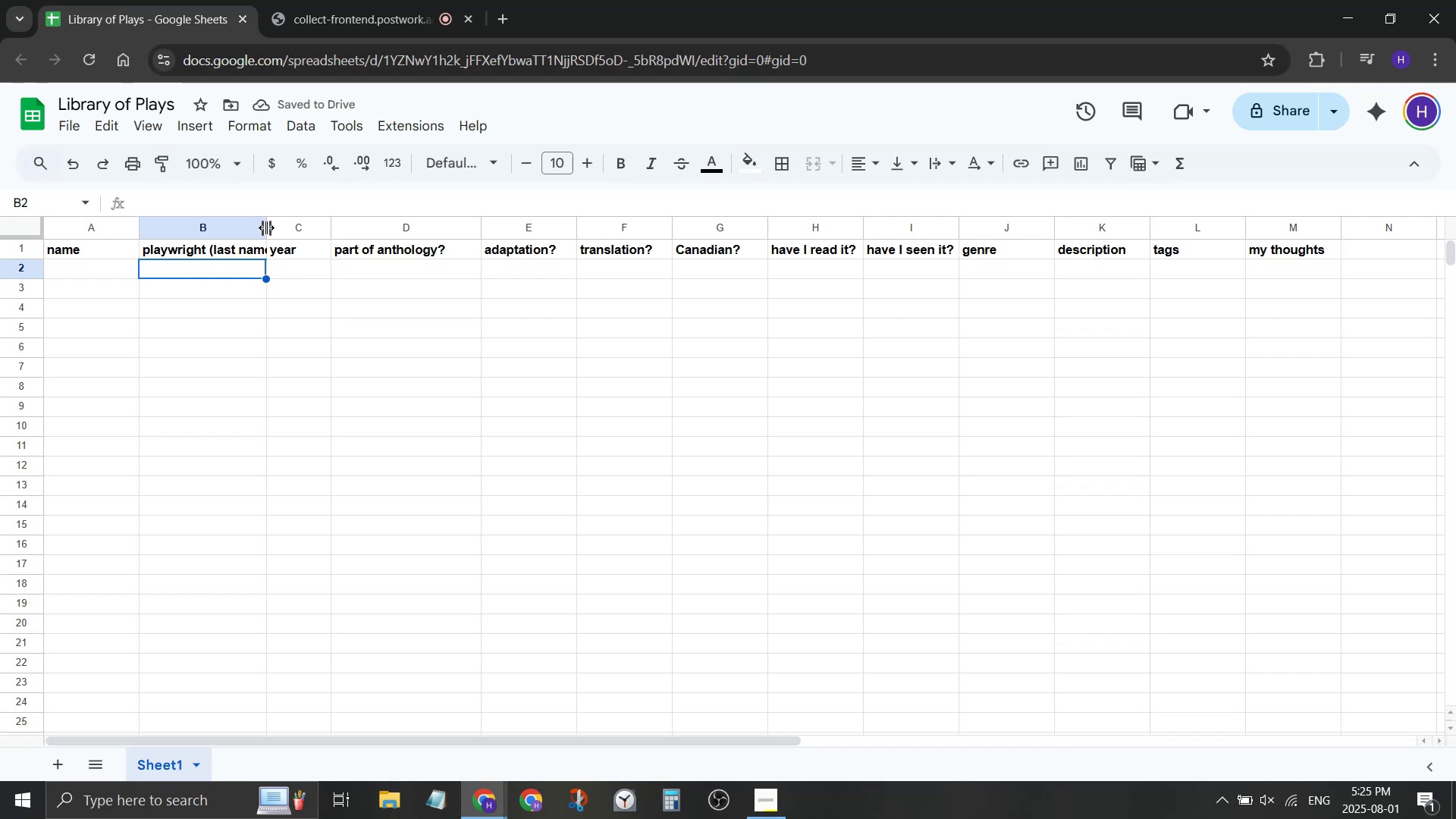 
wait(6.92)
 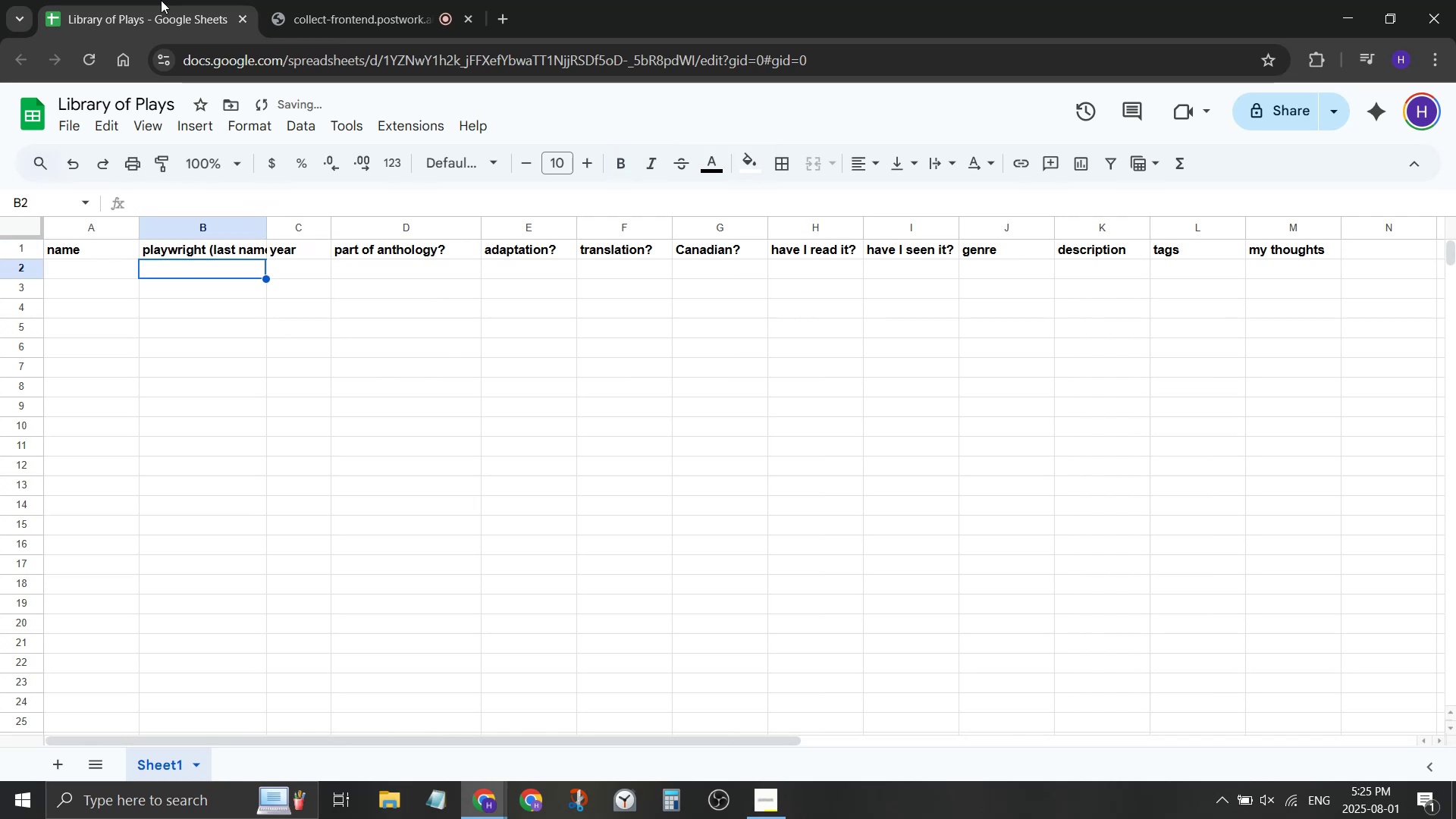 
left_click_drag(start_coordinate=[266, 228], to_coordinate=[290, 231])
 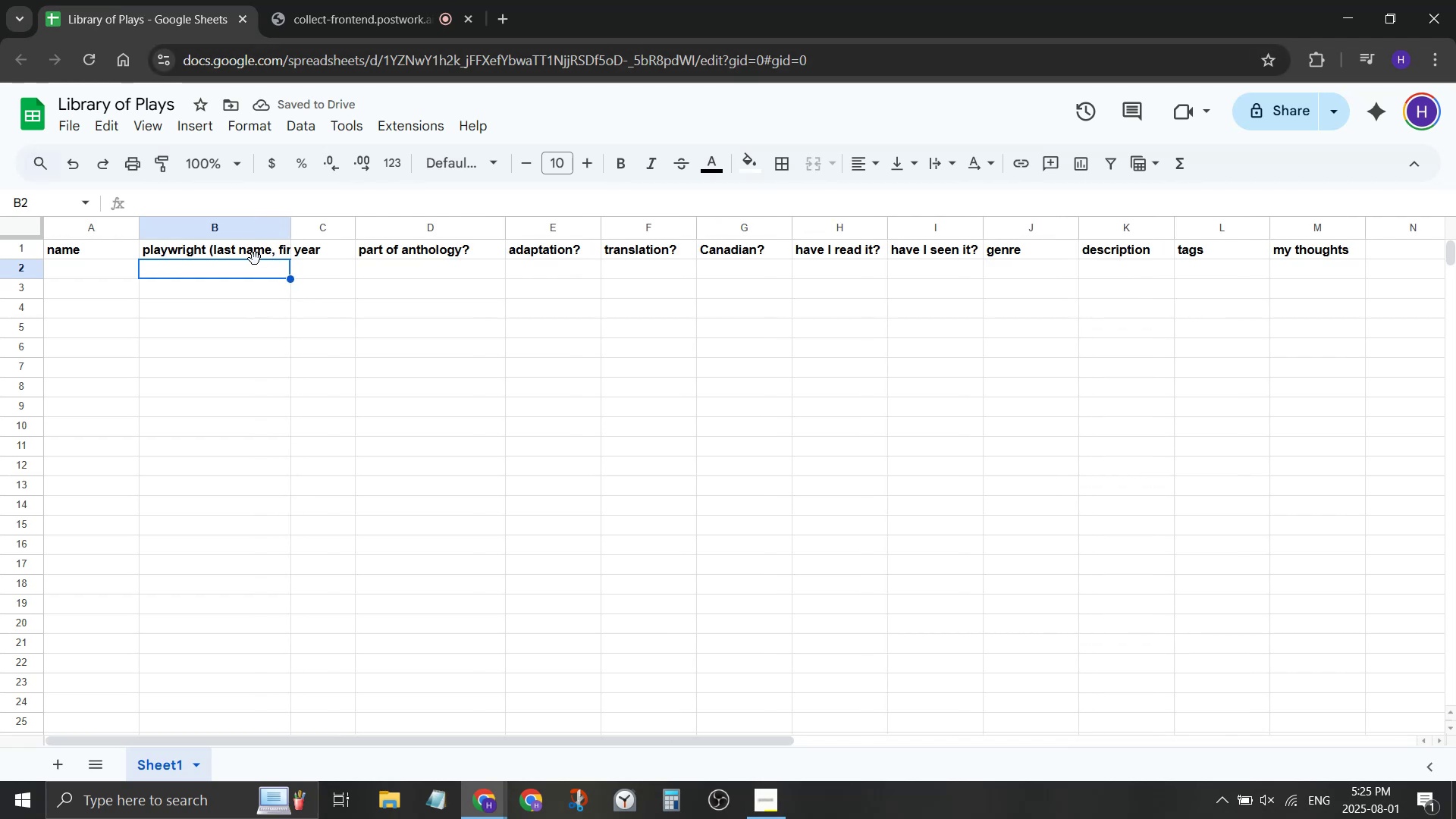 
left_click([249, 289])
 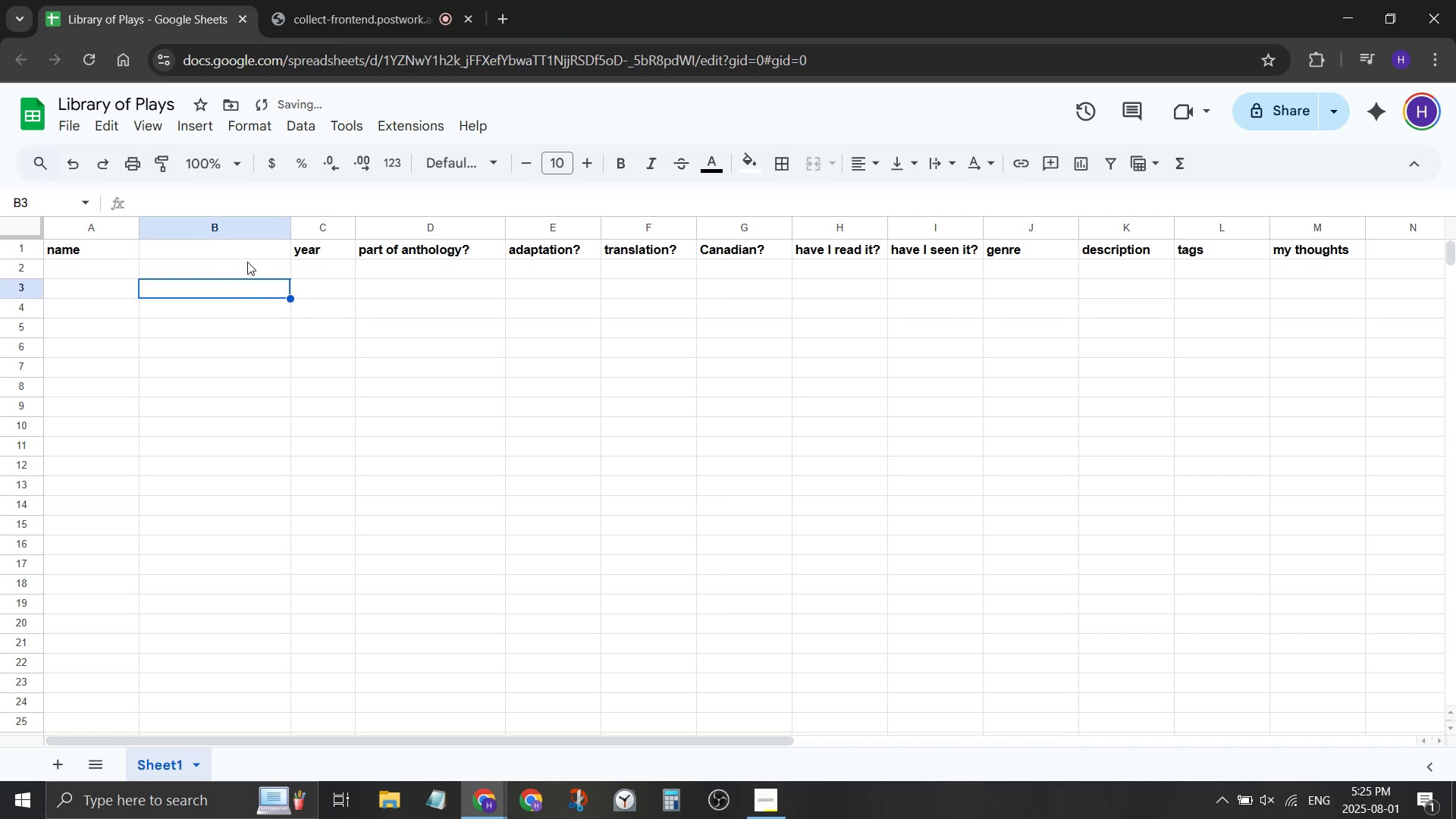 
key(Control+Z)
 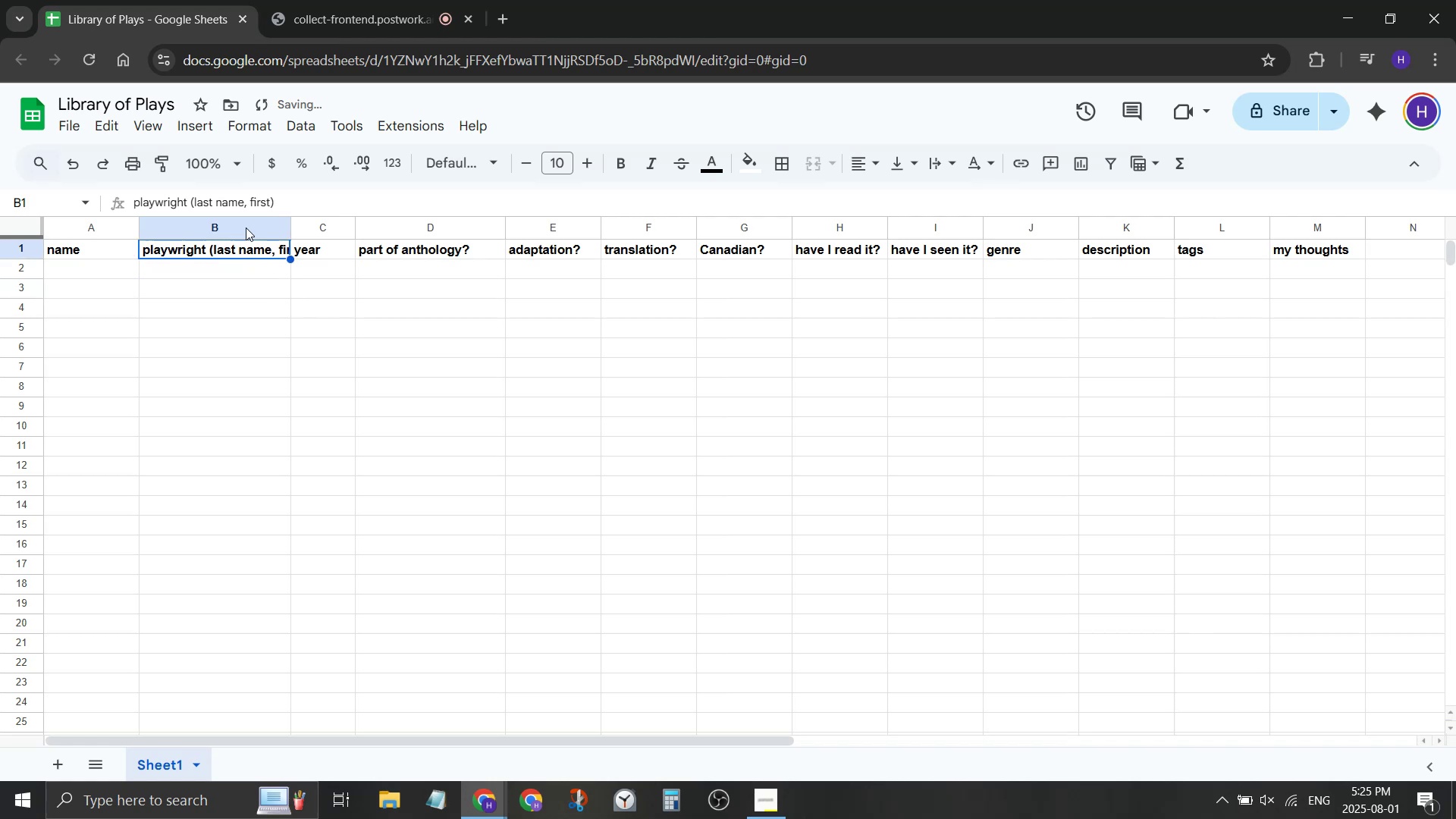 
key(Control+Z)
 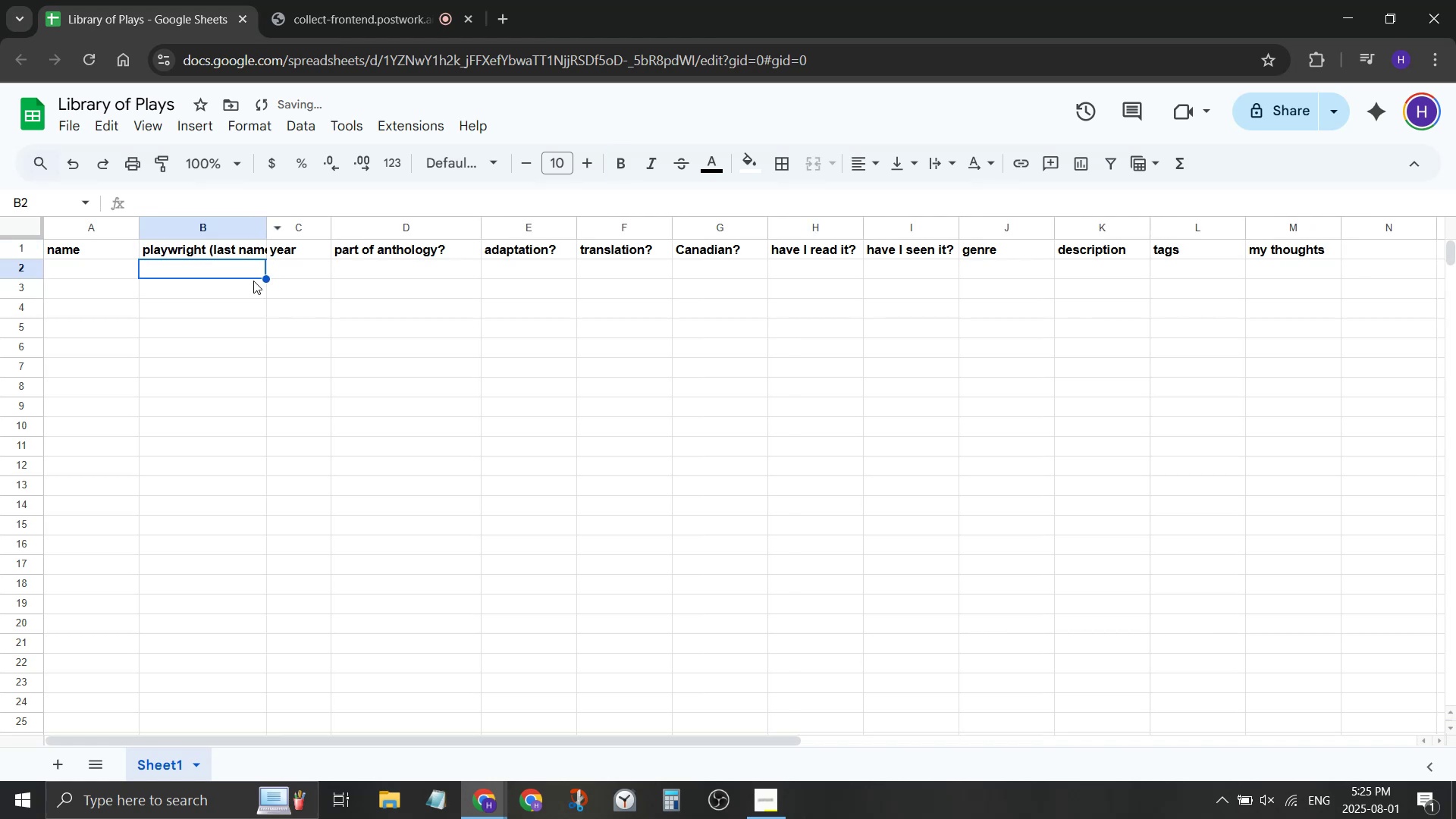 
key(Control+Z)
 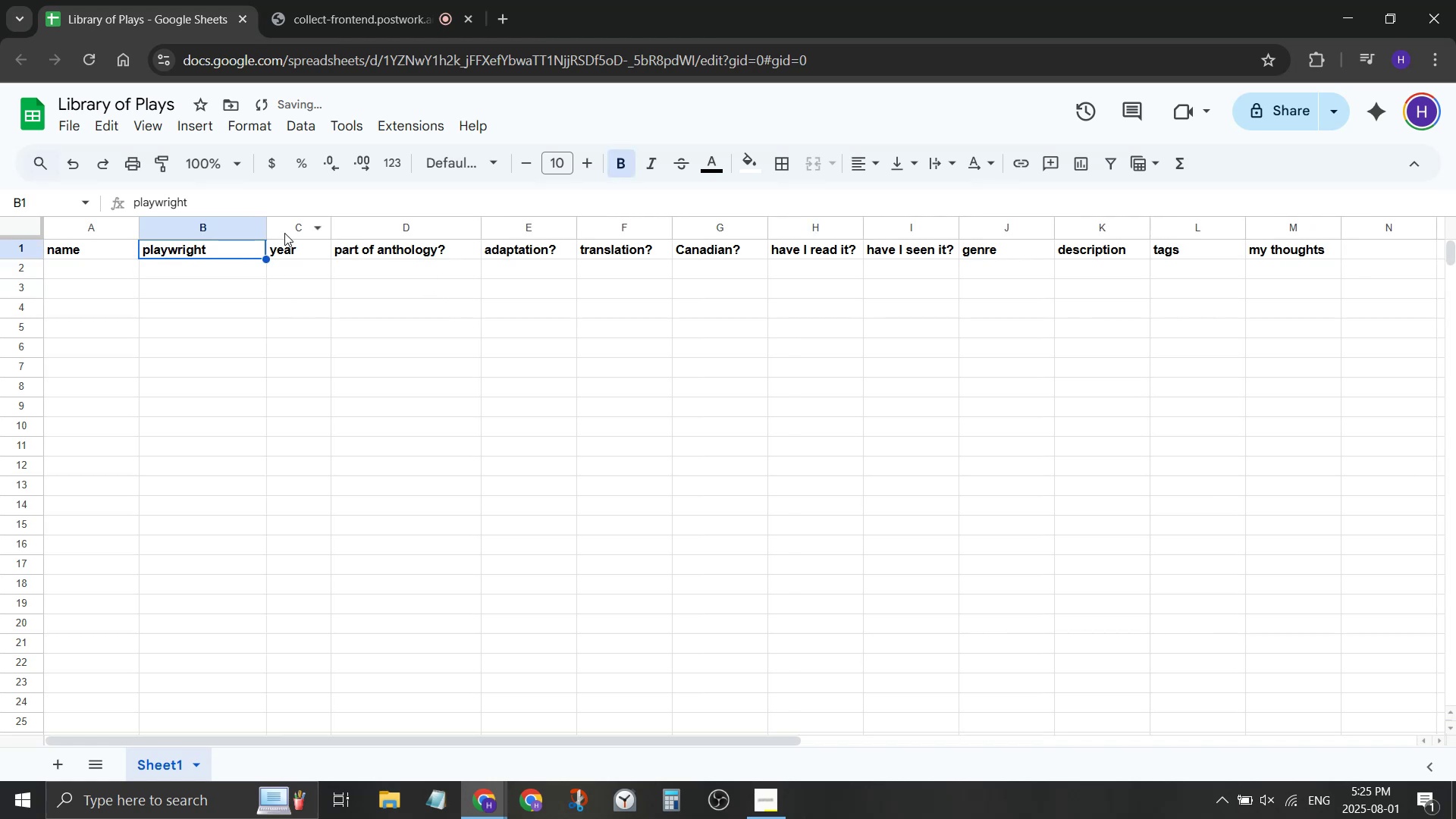 
left_click_drag(start_coordinate=[262, 227], to_coordinate=[239, 224])
 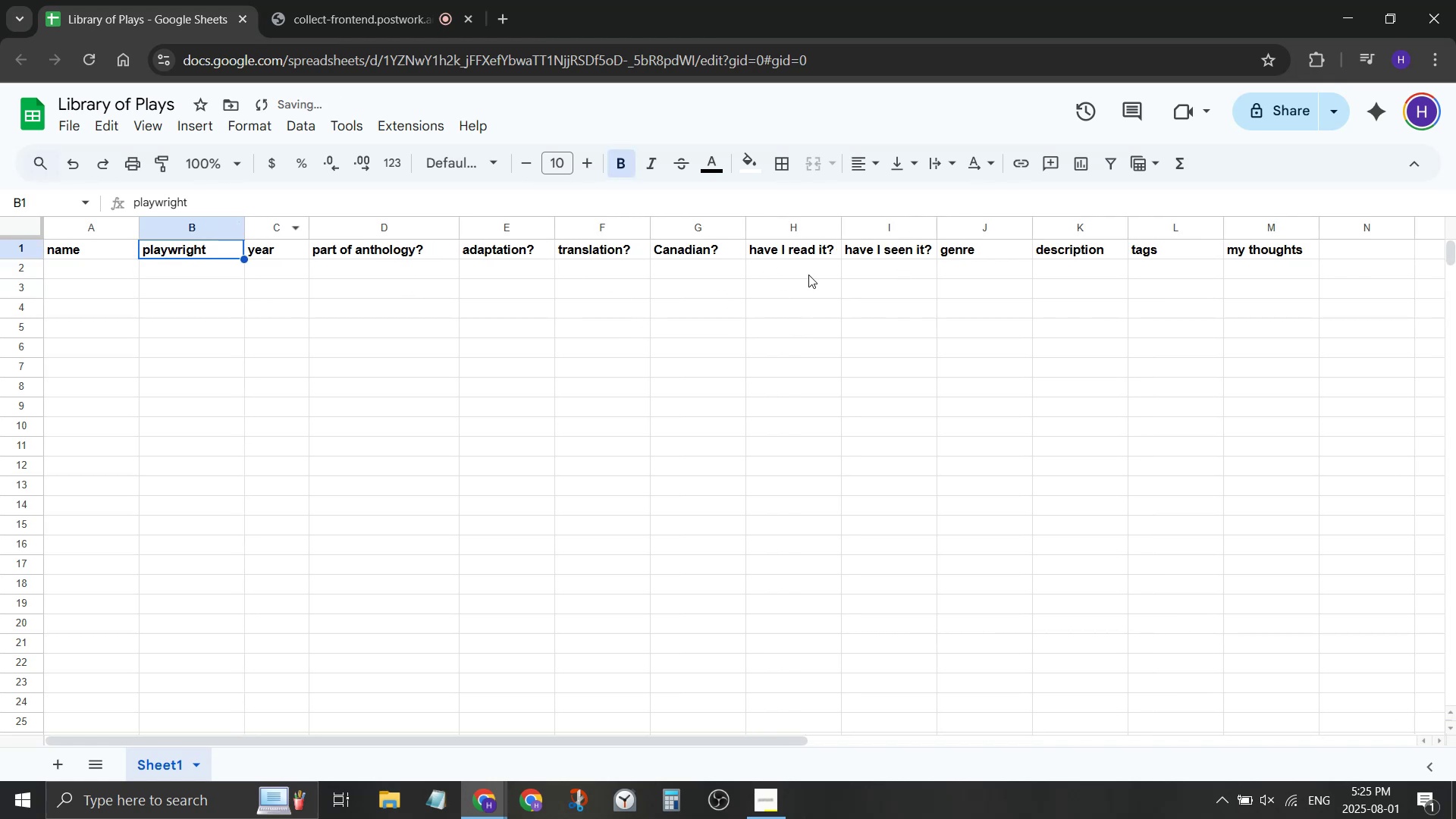 
left_click([729, 275])
 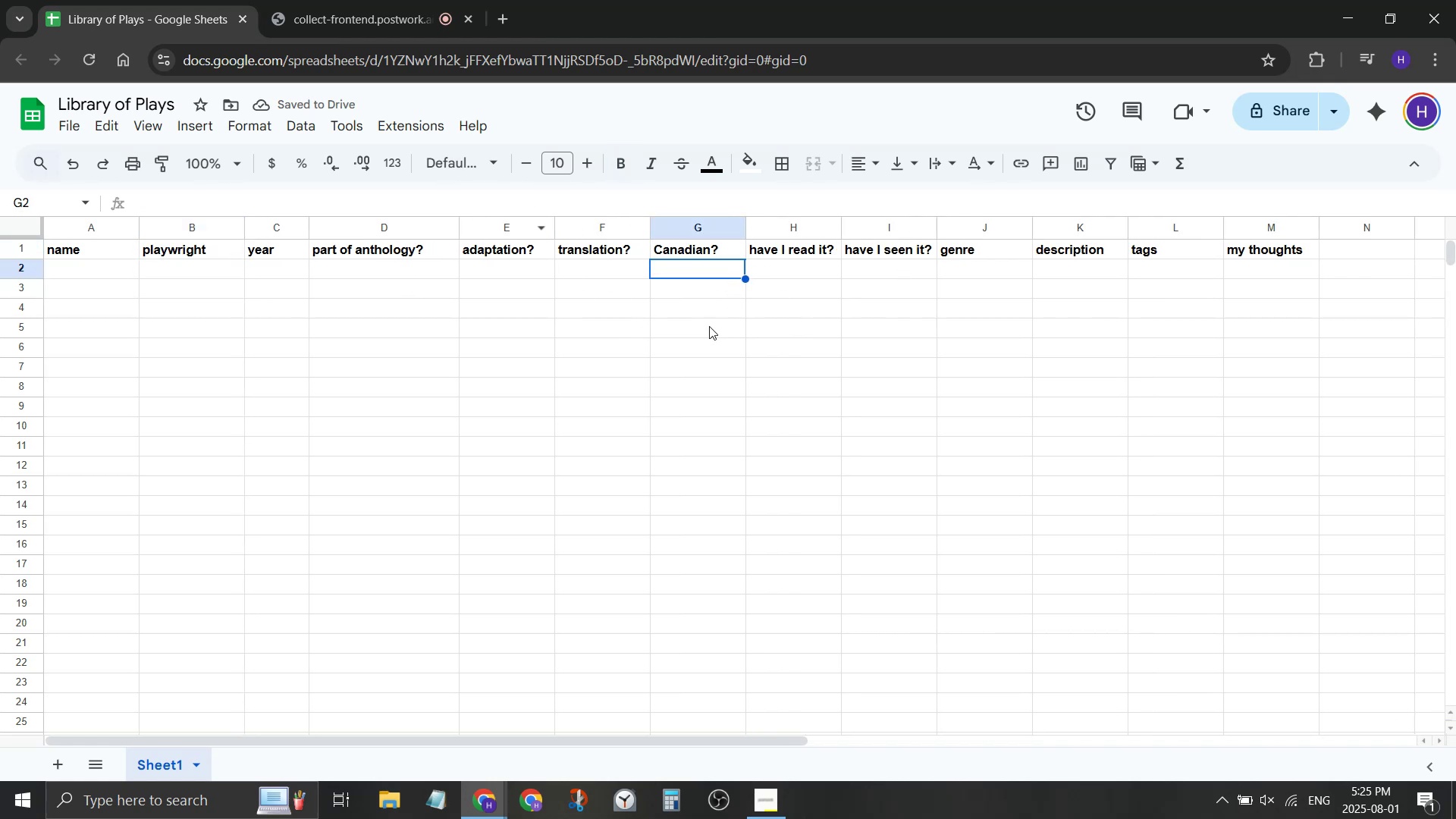 
left_click([619, 272])
 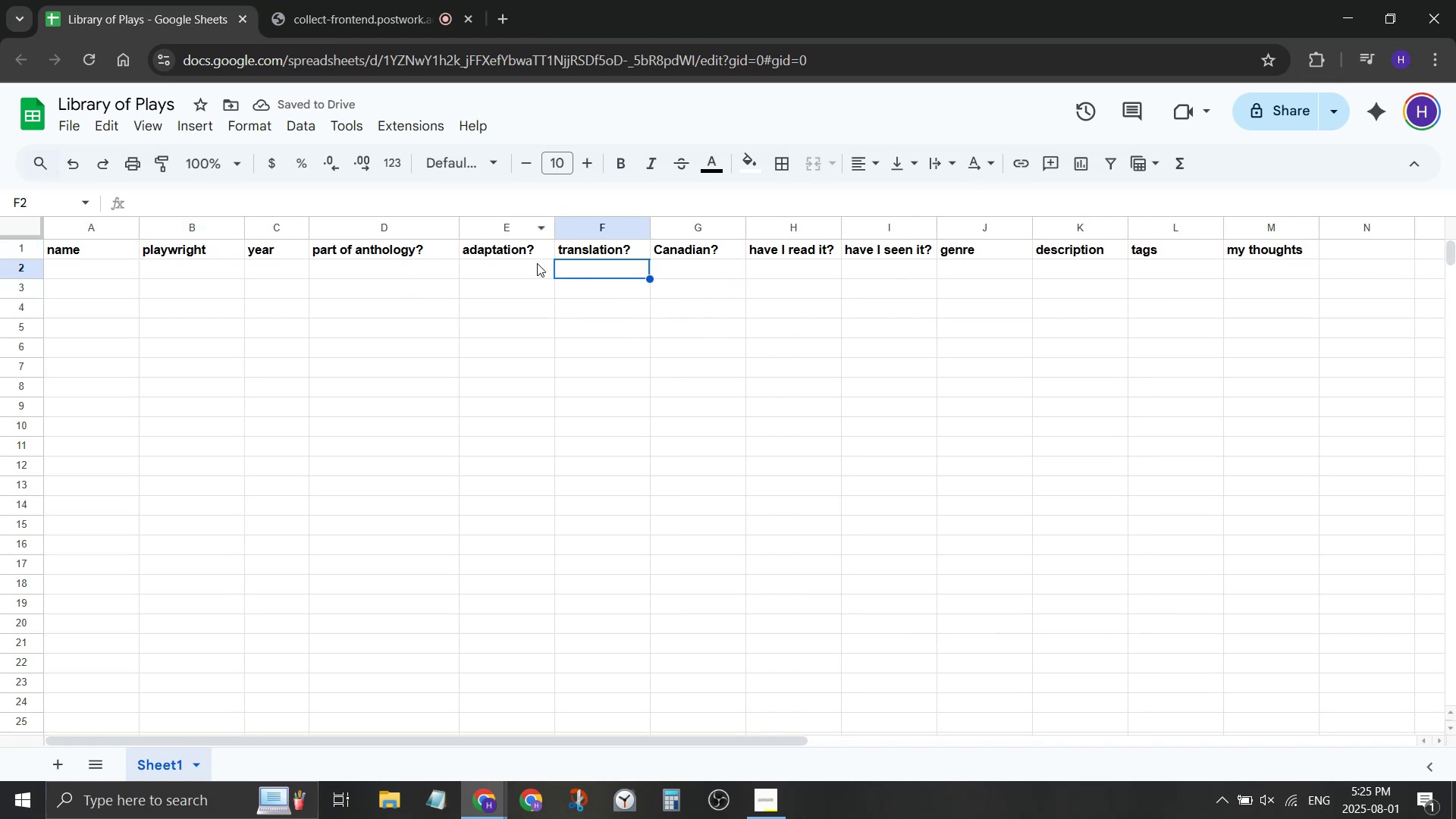 
left_click([518, 269])
 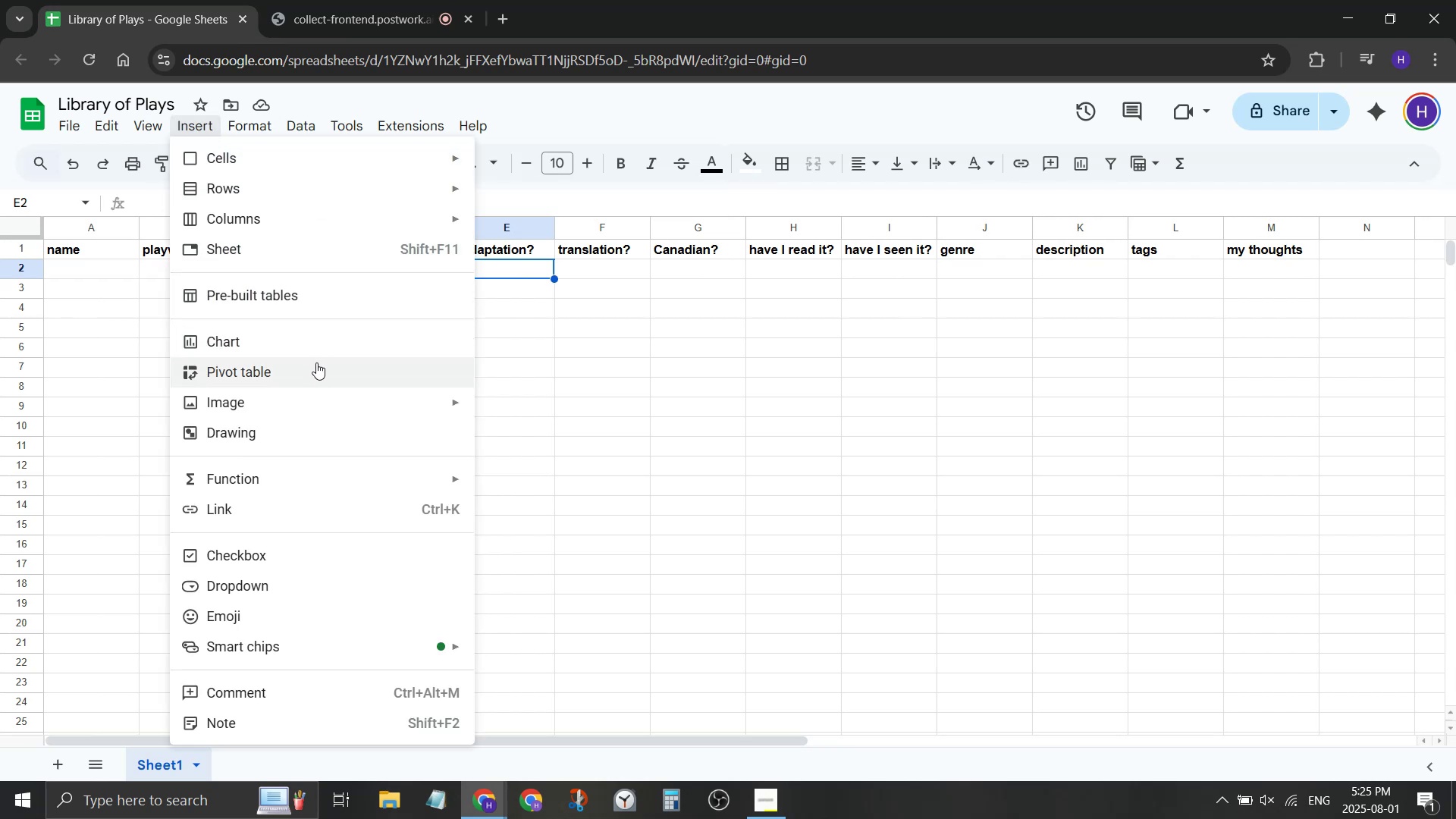 
wait(5.55)
 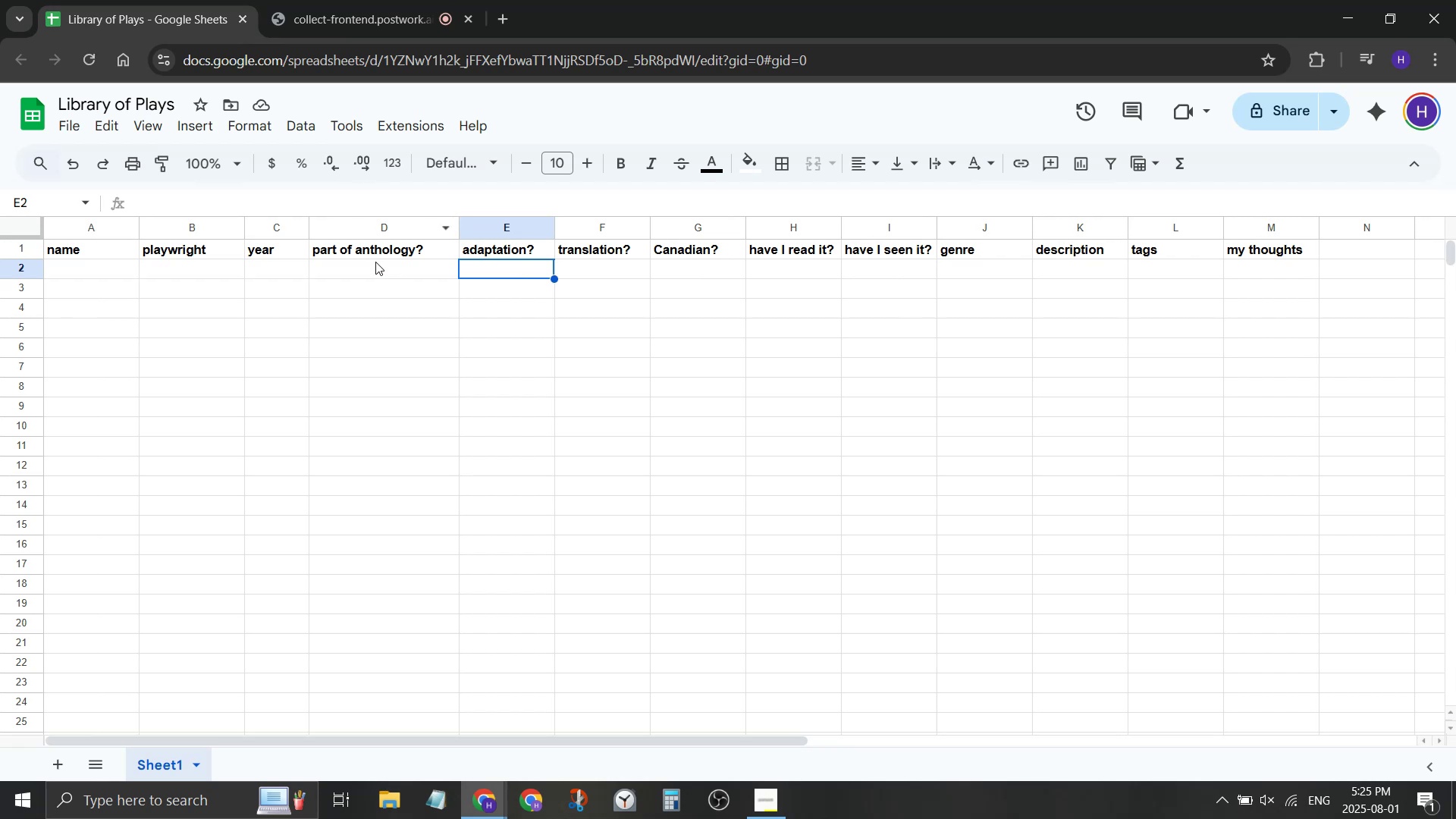 
left_click([391, 566])
 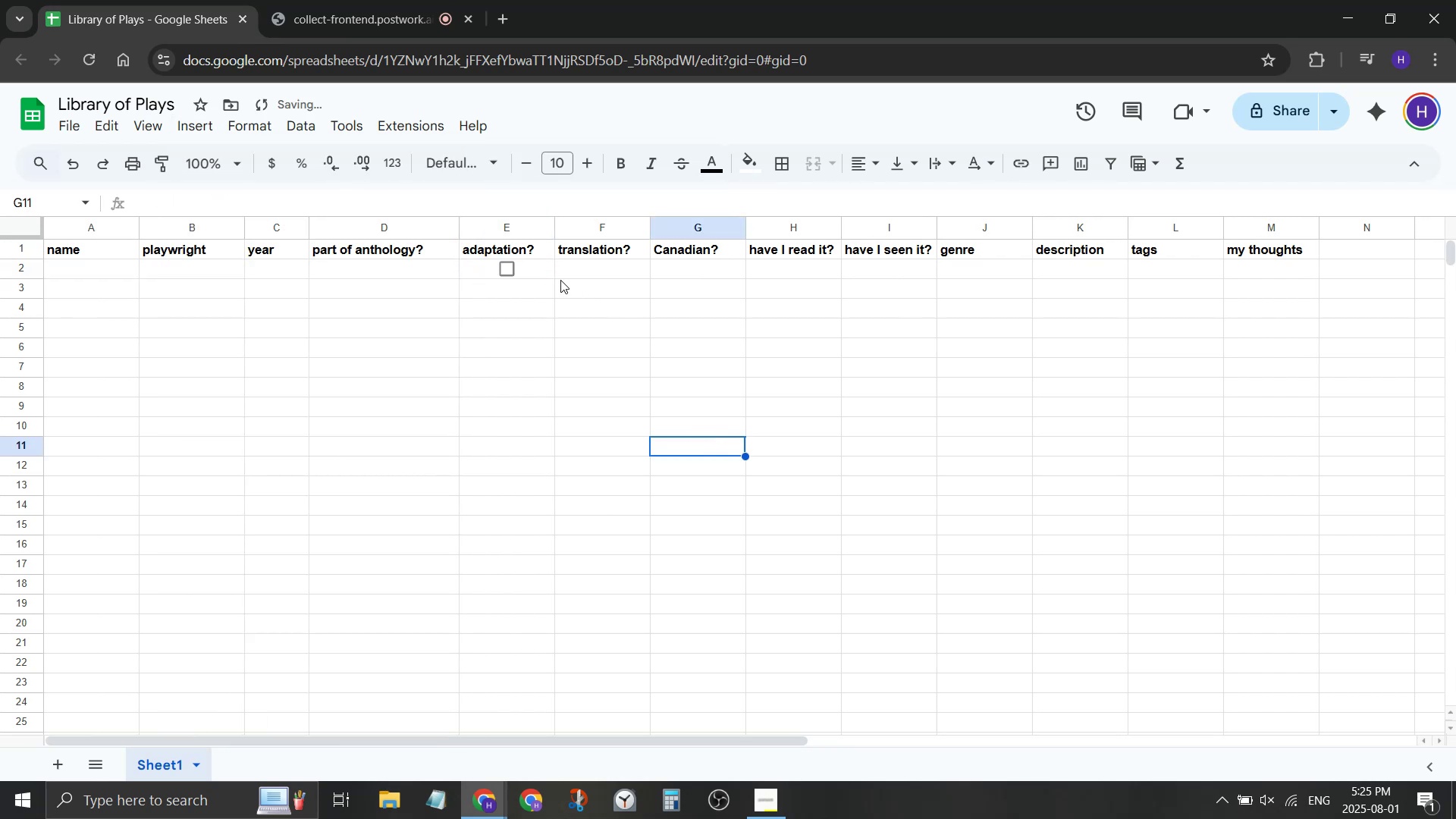 
left_click([537, 272])
 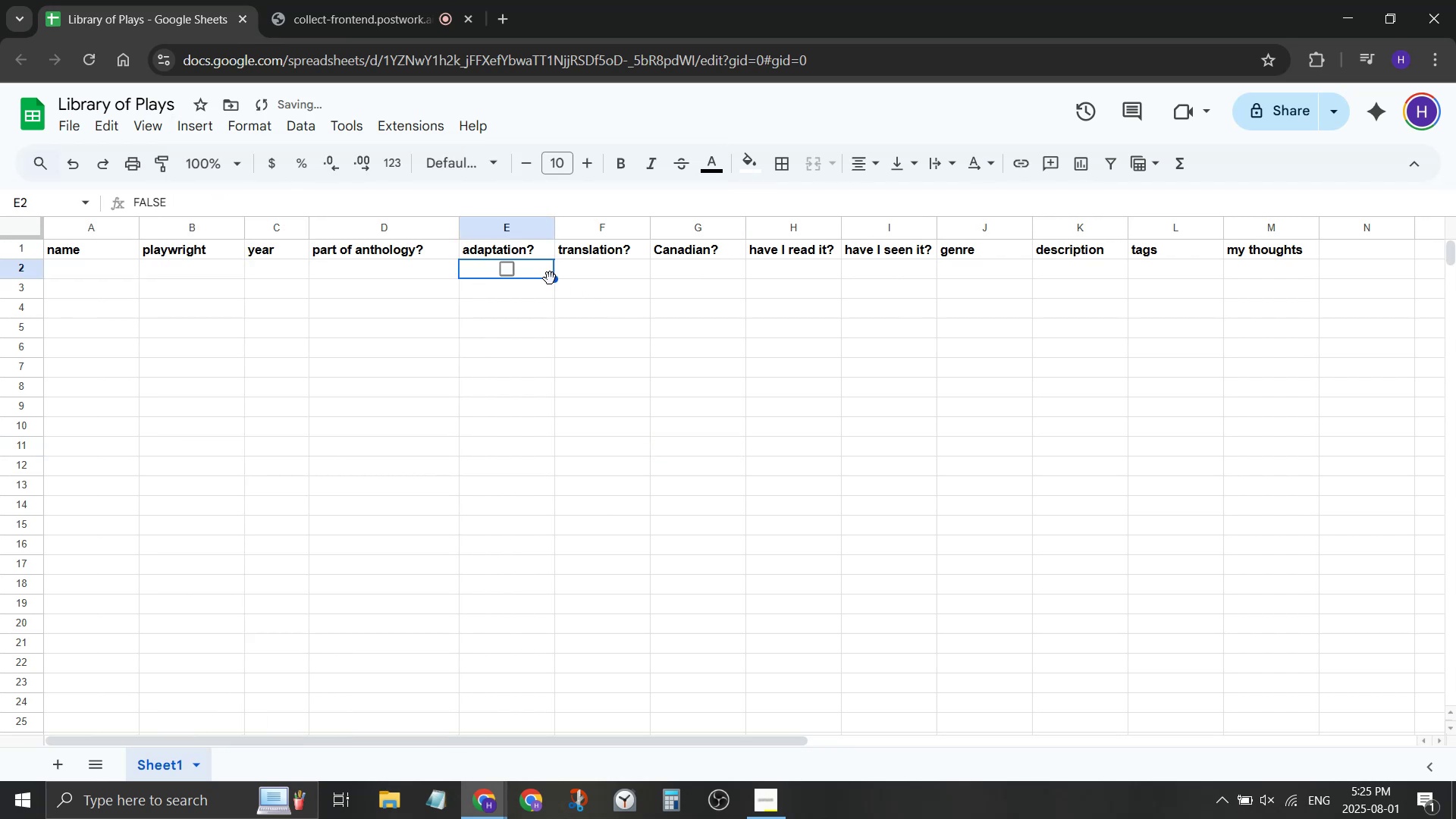 
left_click([550, 278])
 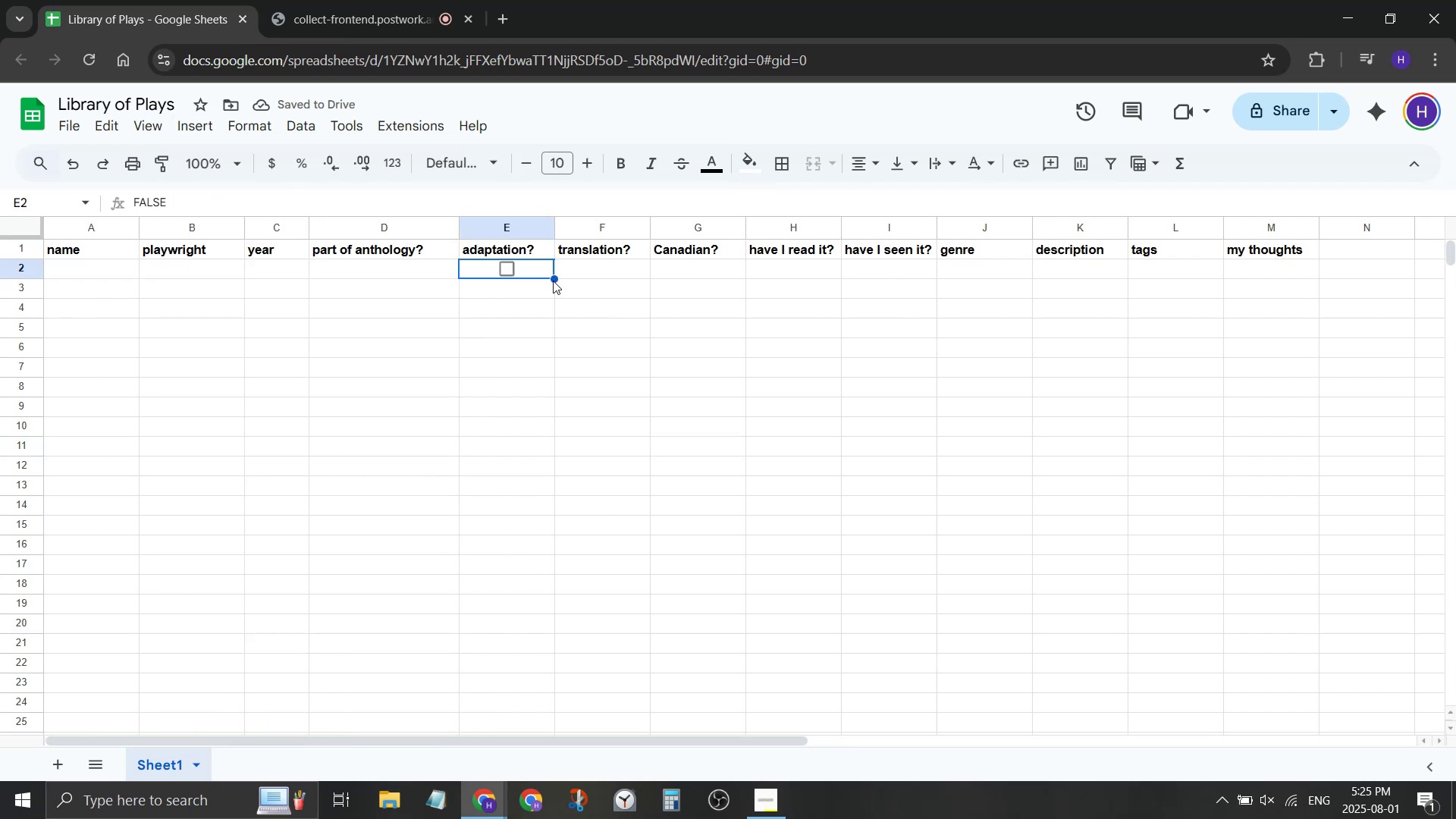 
left_click([553, 281])
 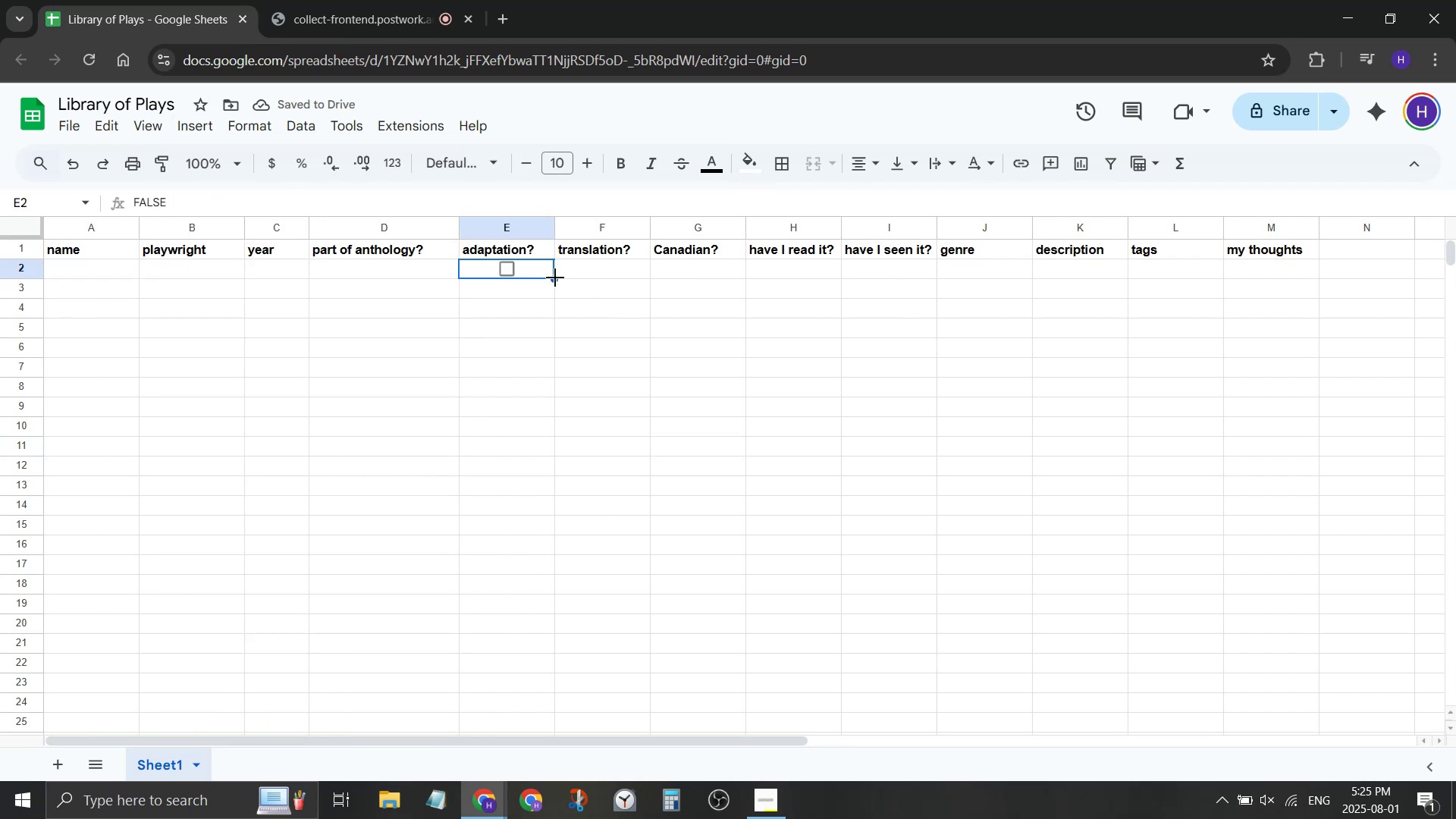 
left_click_drag(start_coordinate=[555, 278], to_coordinate=[928, 286])
 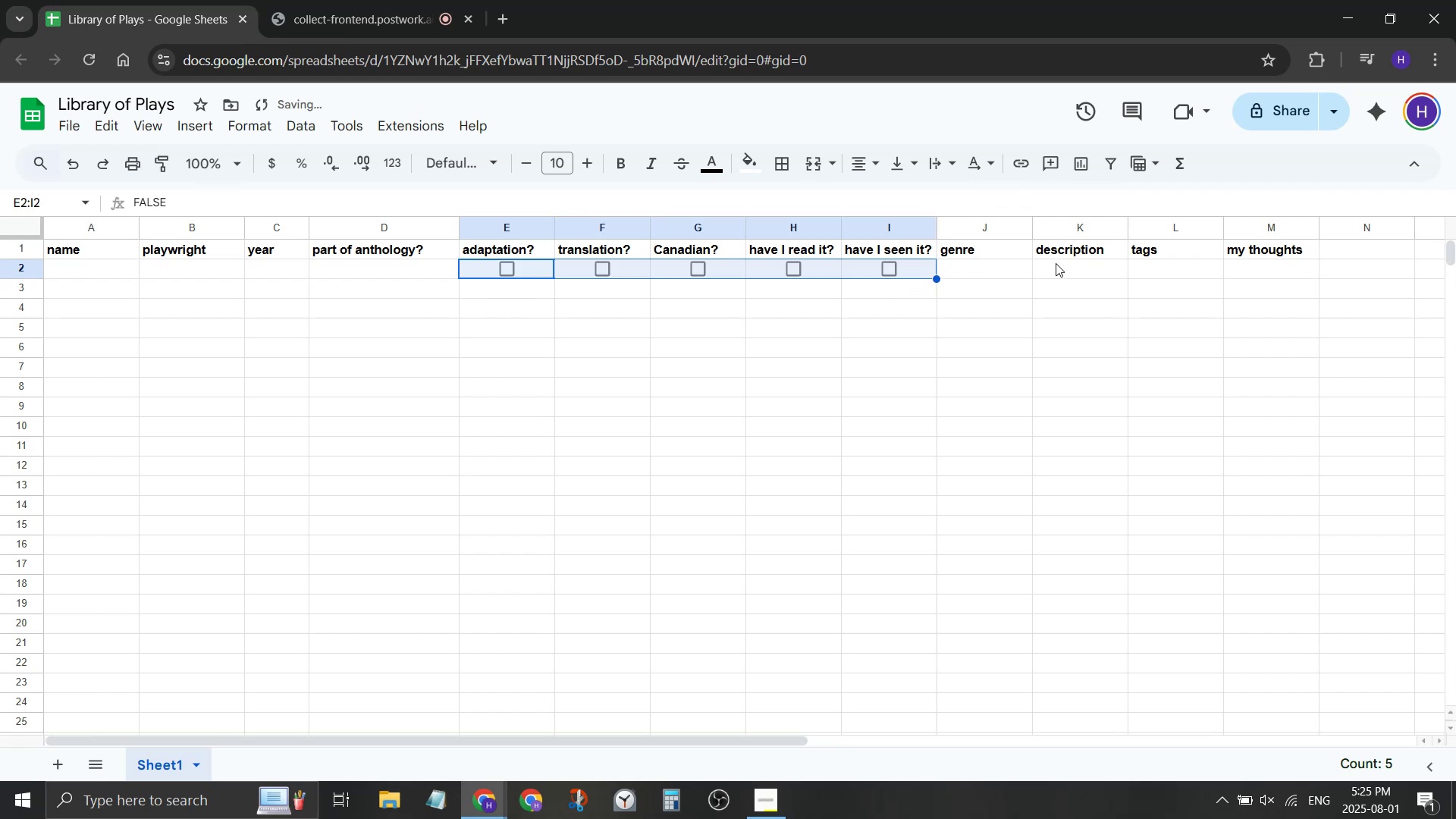 
left_click([1070, 272])
 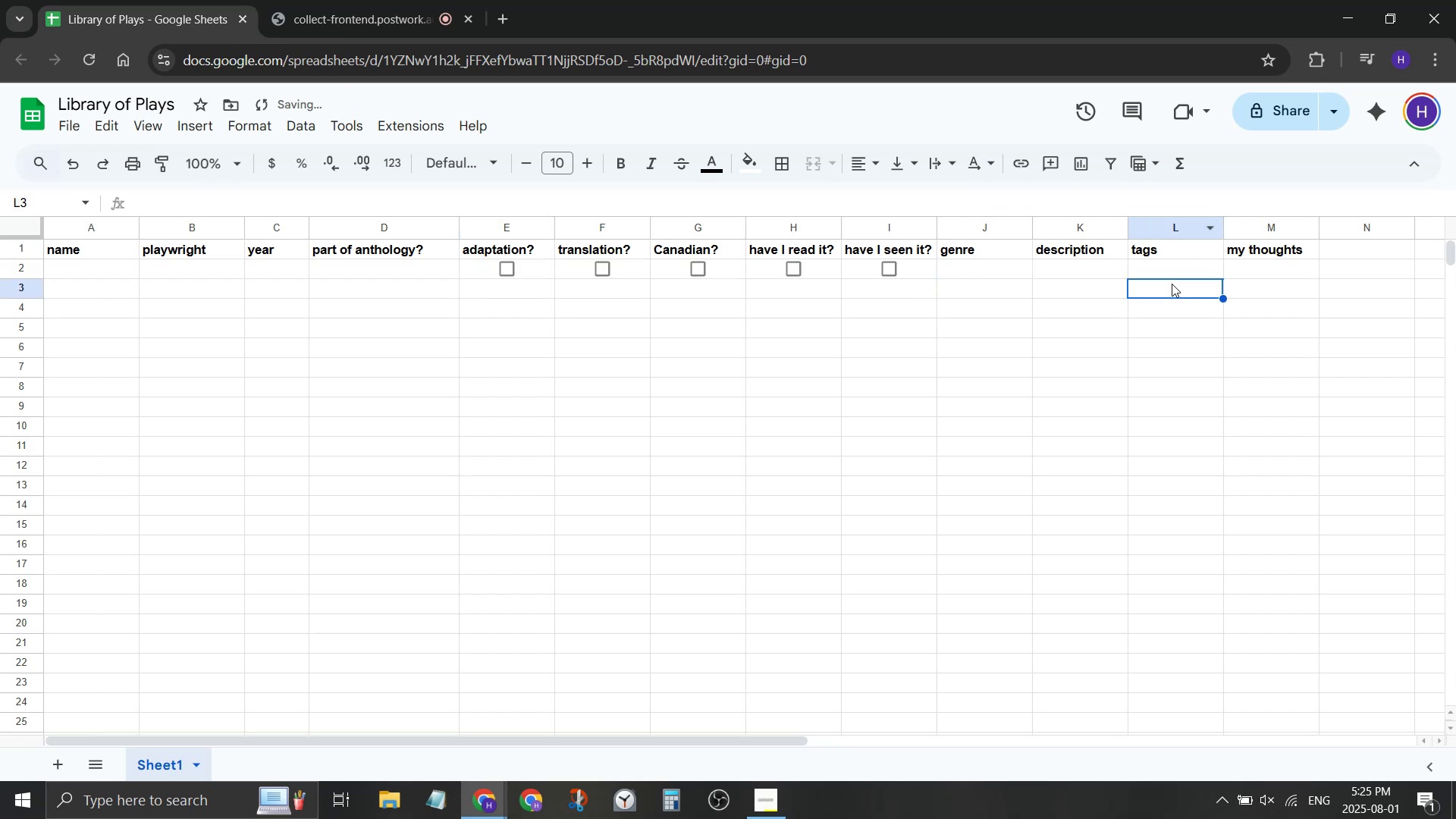 
double_click([1175, 276])
 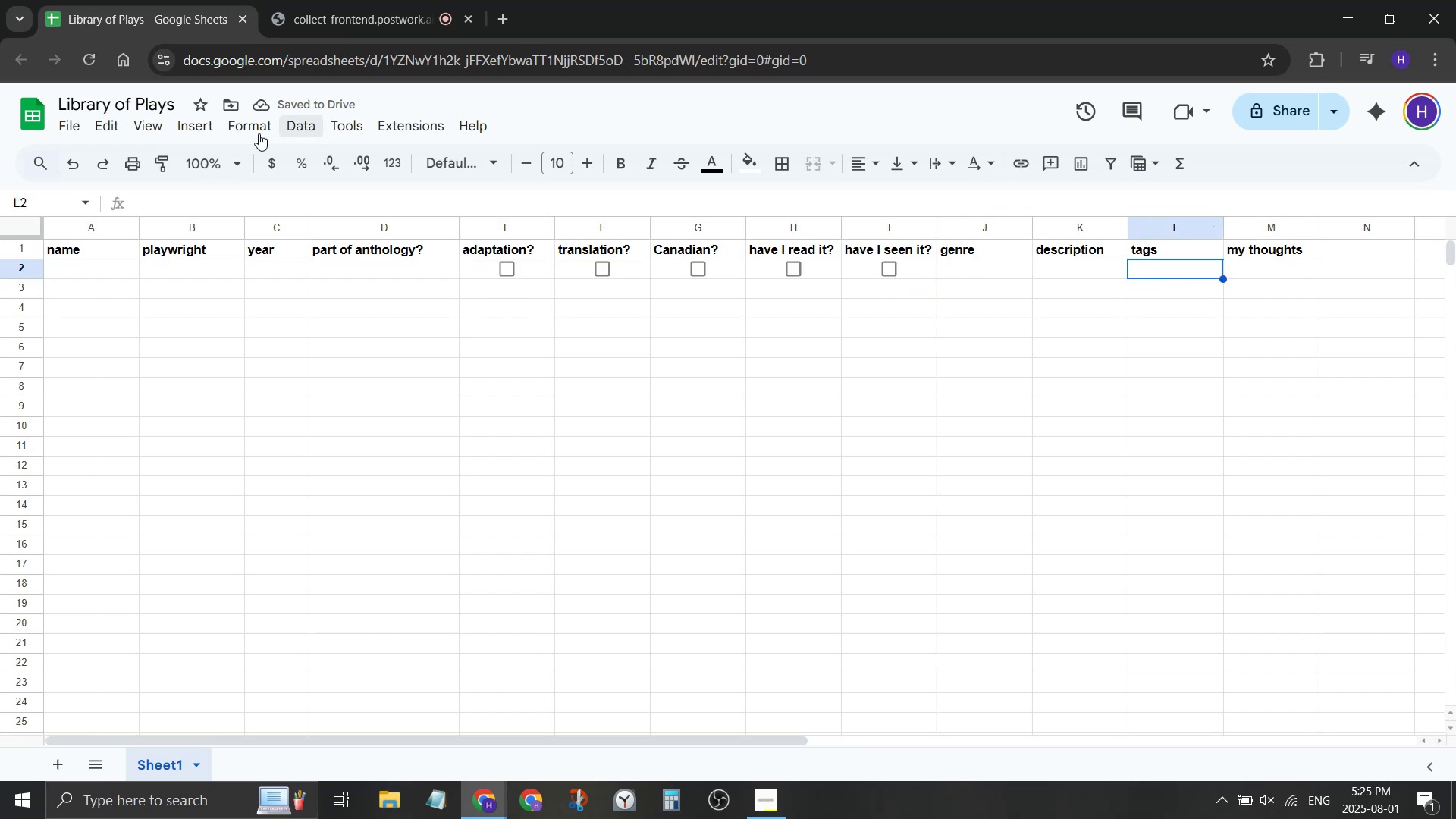 
left_click([198, 135])
 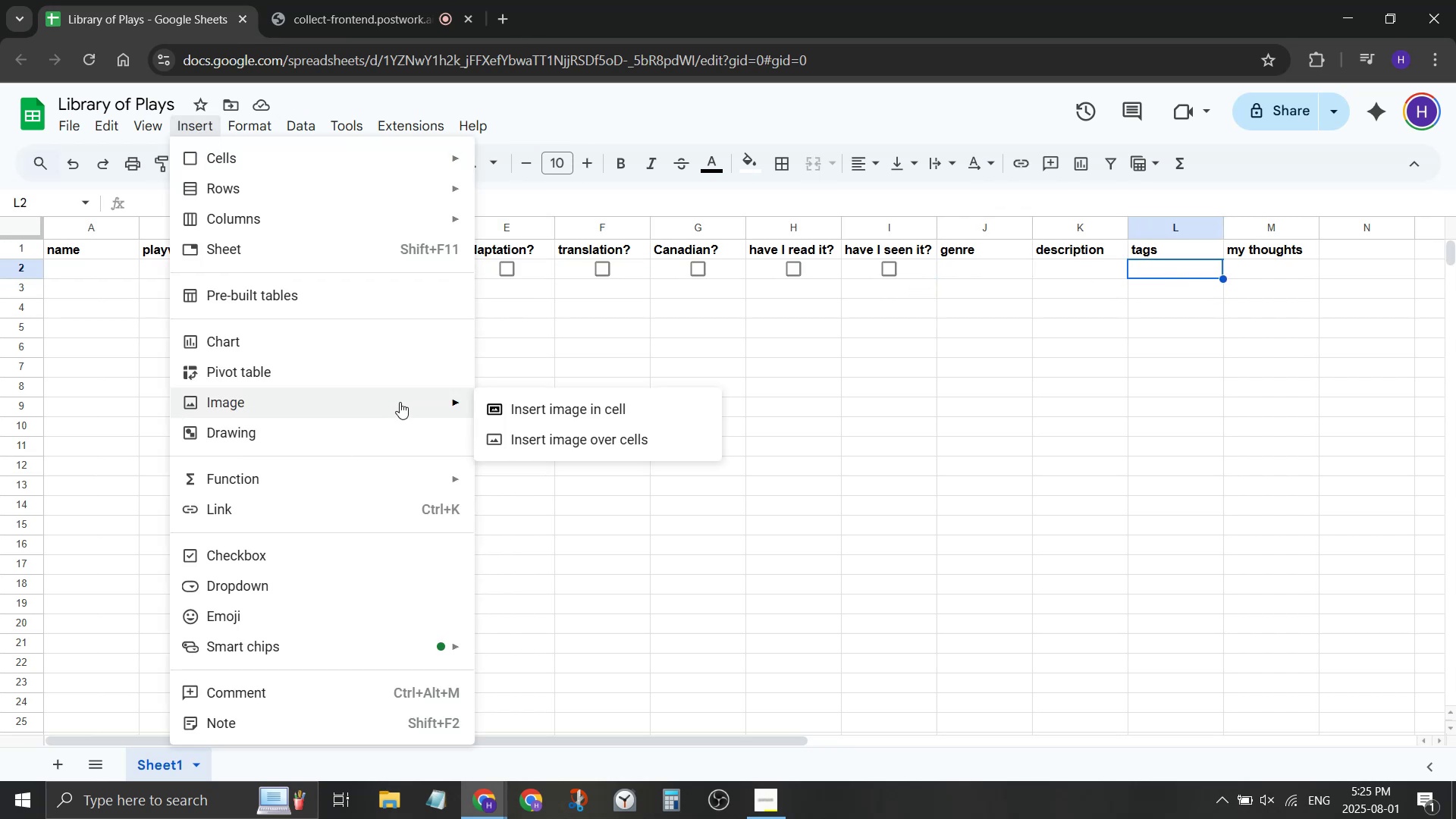 
mouse_move([431, 502])
 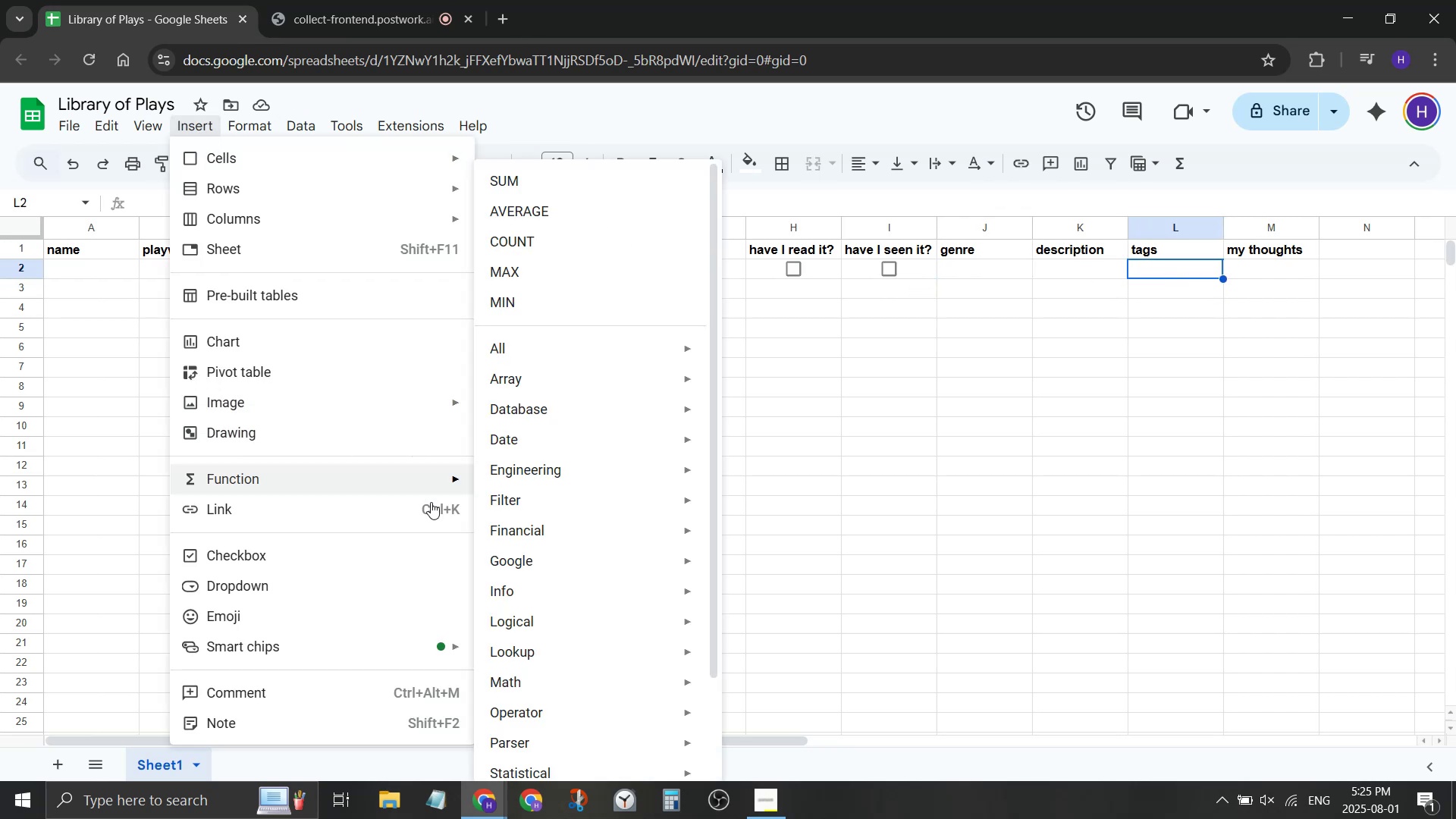 
left_click_drag(start_coordinate=[433, 510], to_coordinate=[491, 0])
 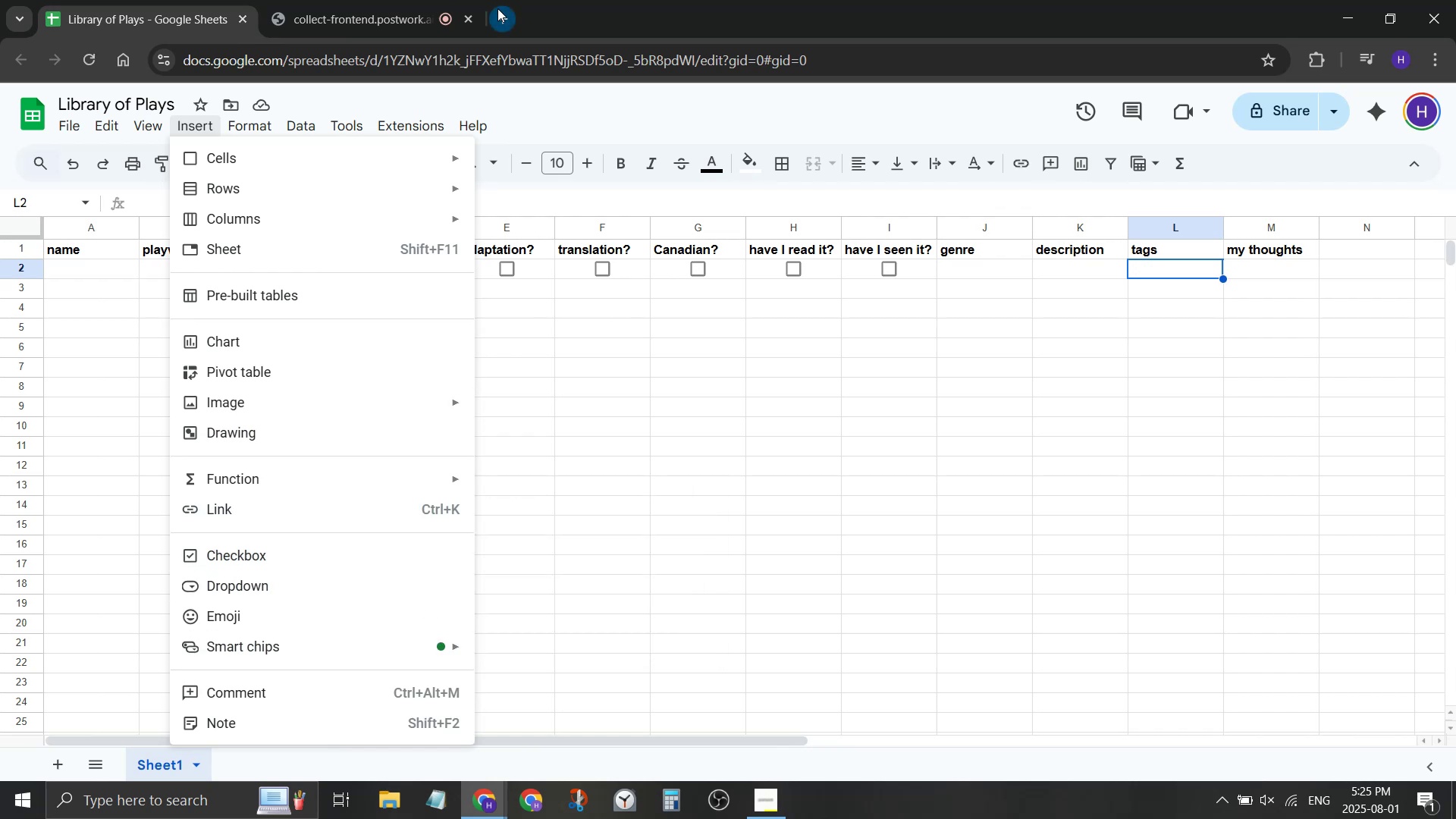 
left_click([497, 10])
 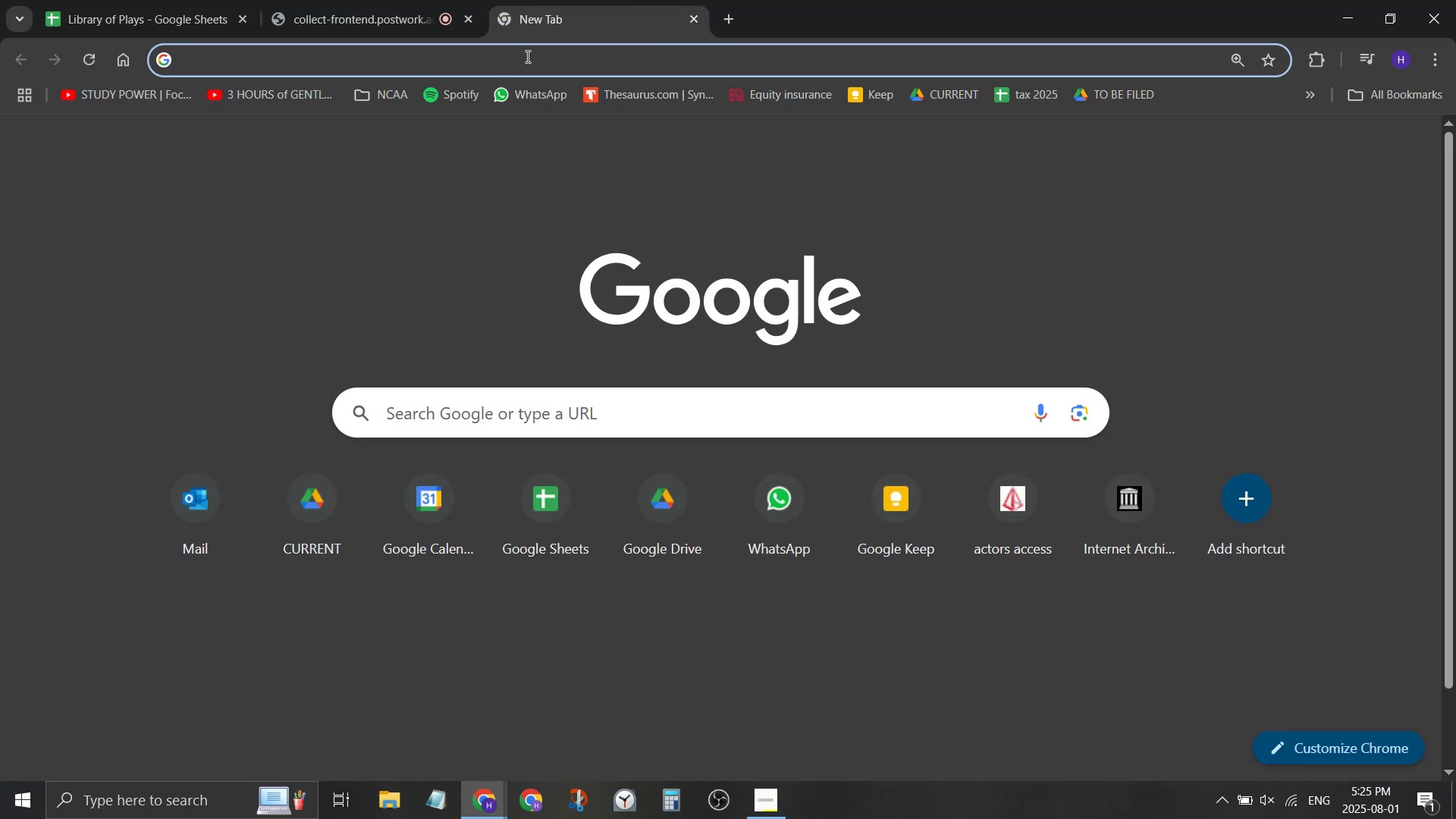 
type(google shets tags)
 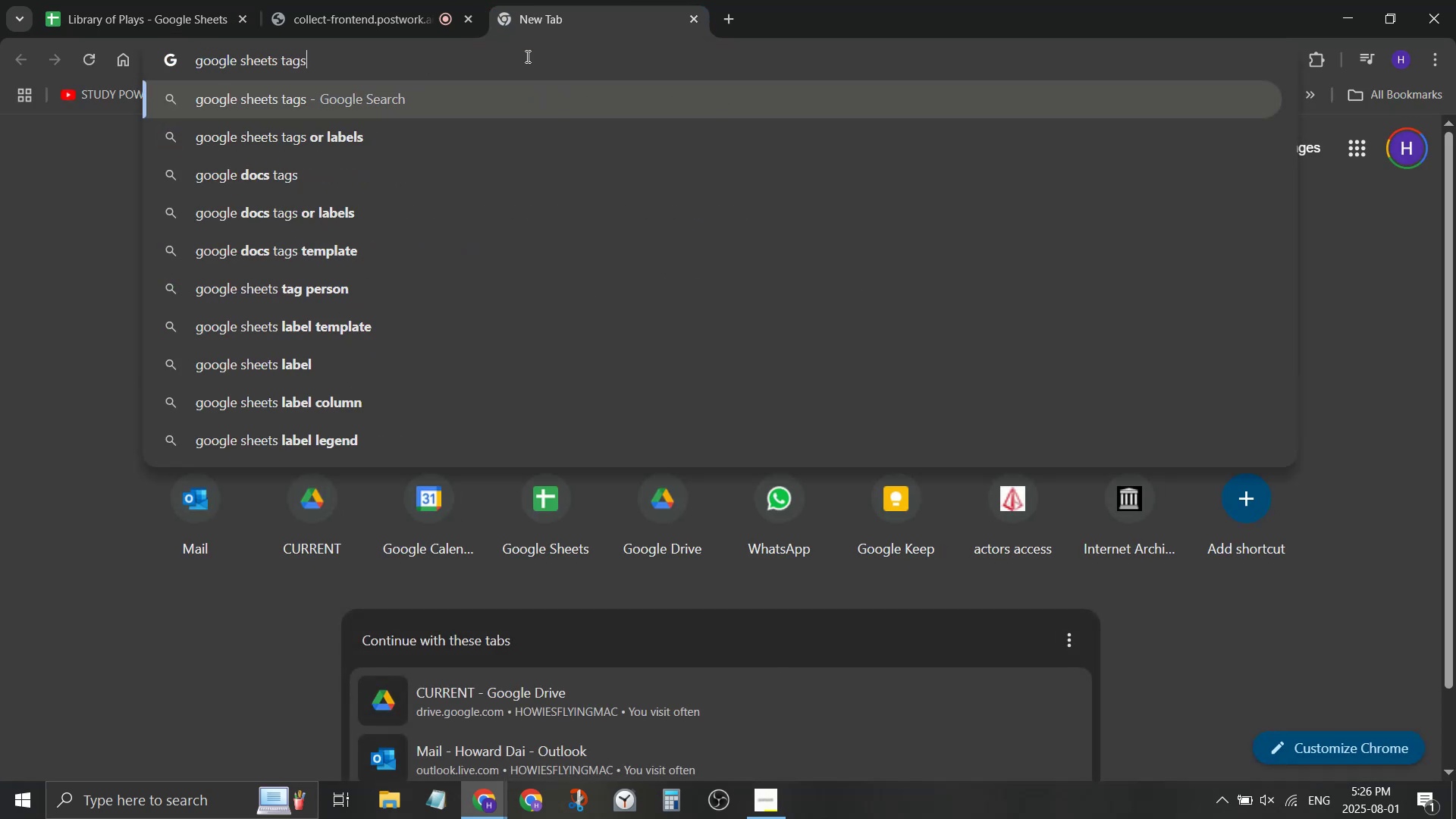 
key(Enter)
 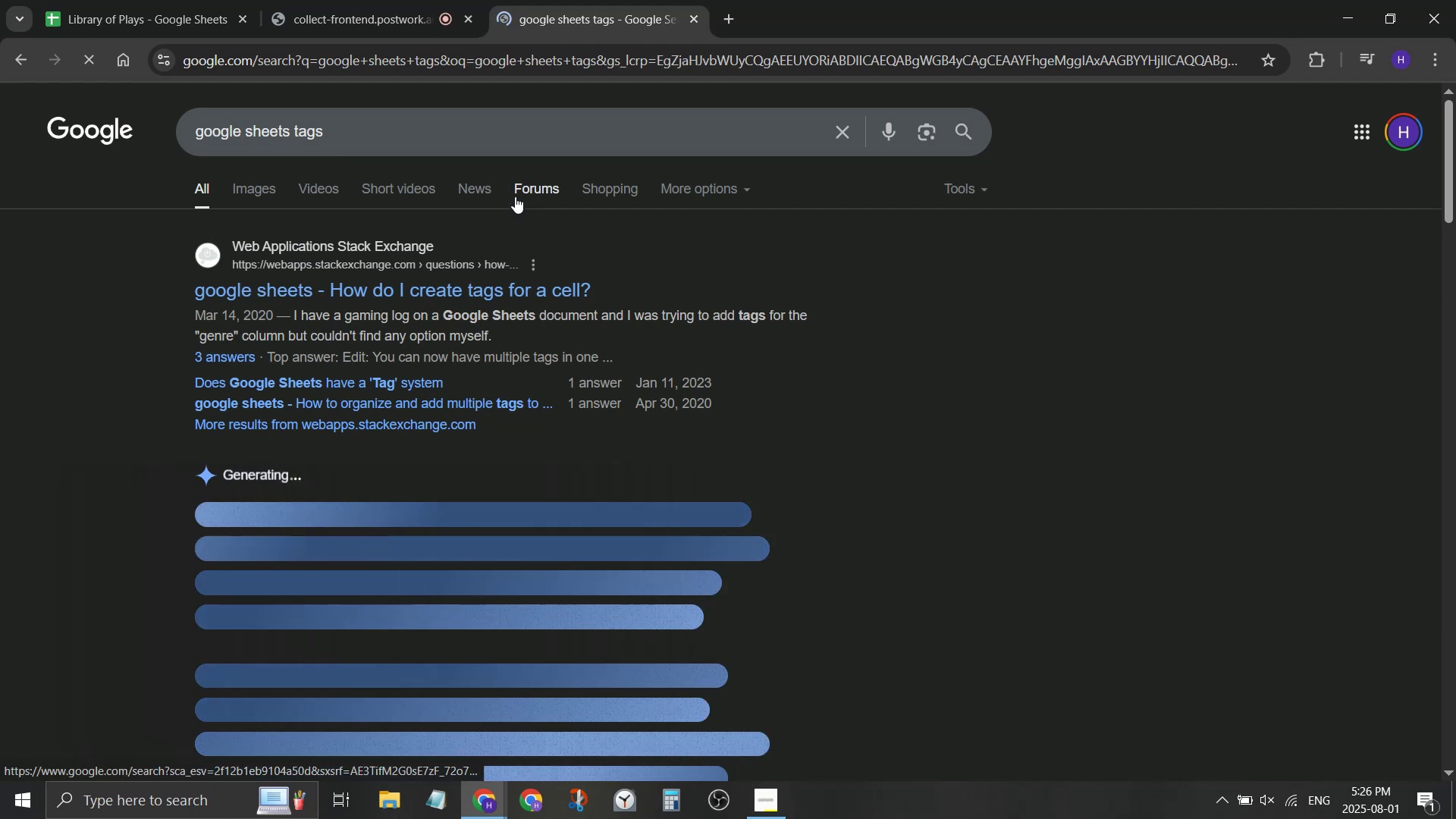 
right_click([595, 300])
 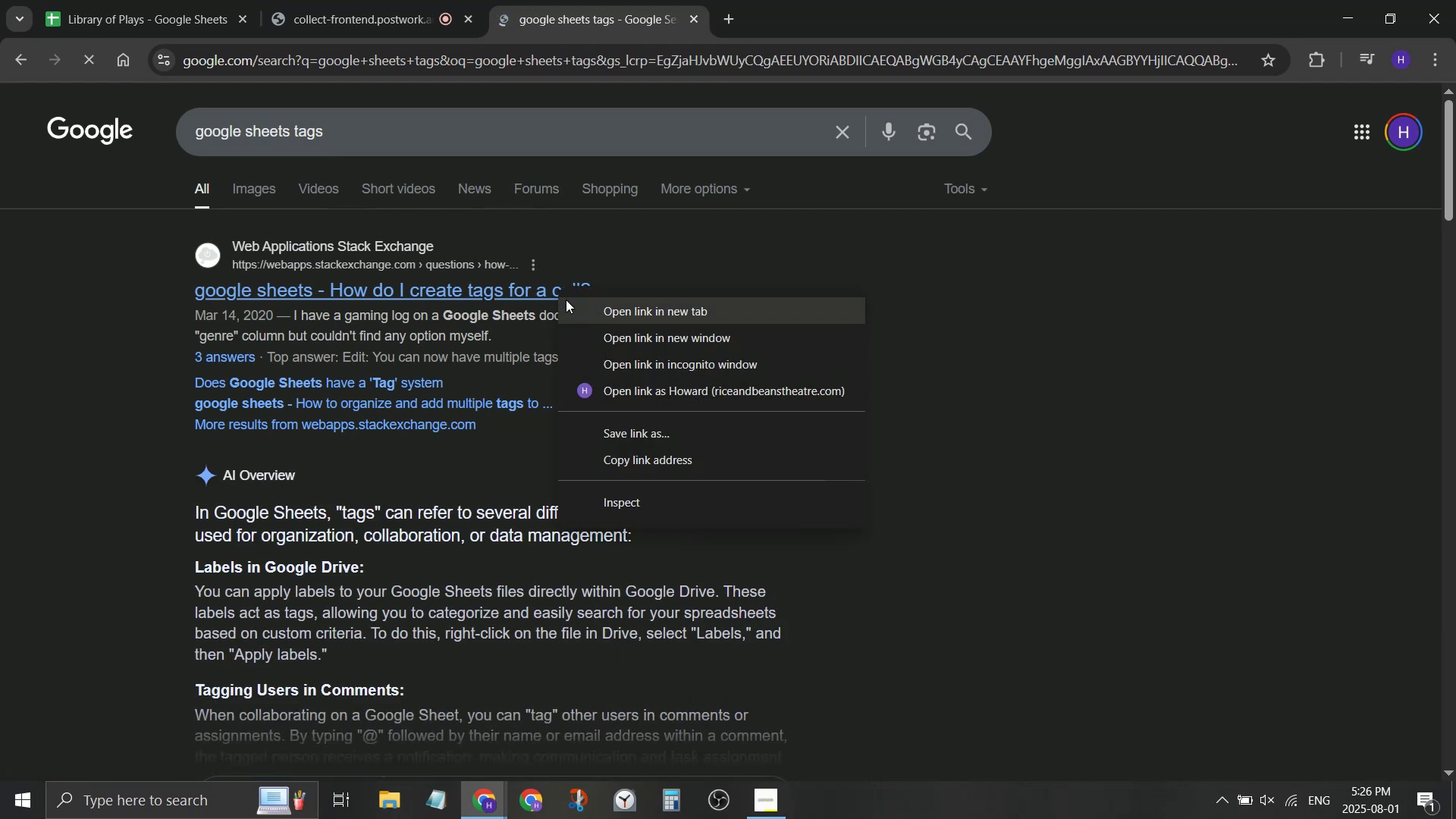 
left_click([573, 308])
 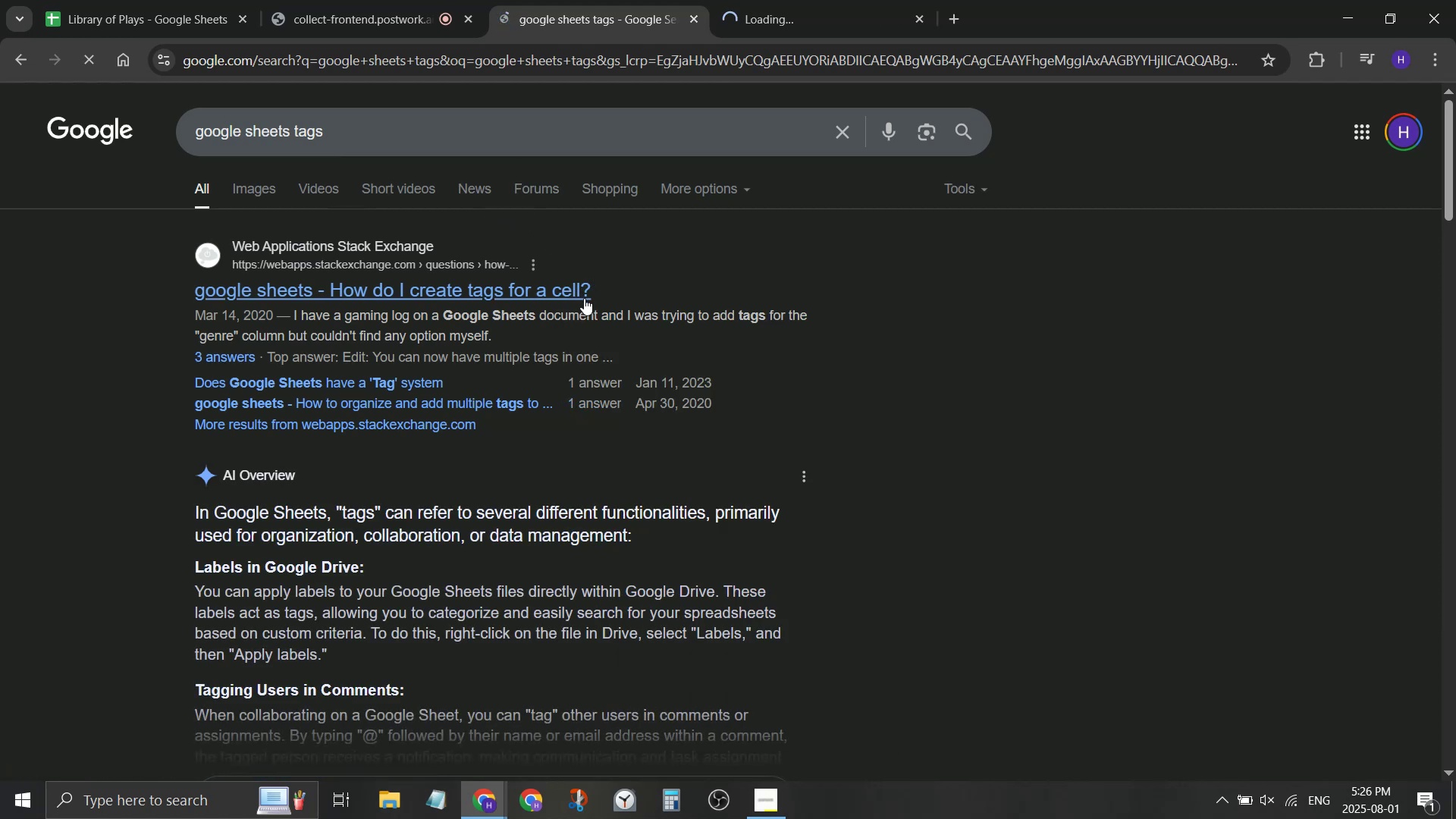 
scroll: coordinate [574, 325], scroll_direction: down, amount: 2.0
 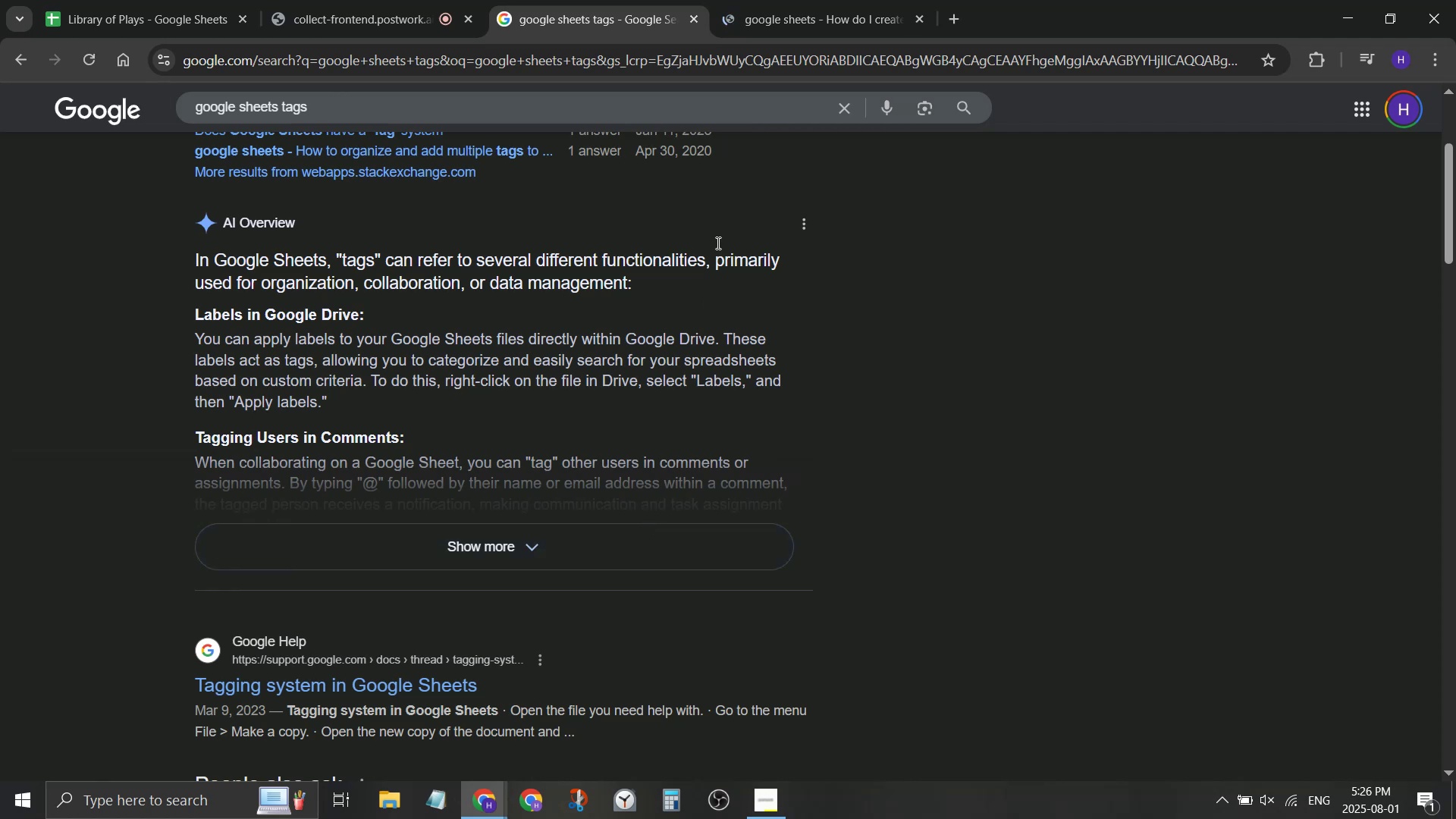 
wait(6.77)
 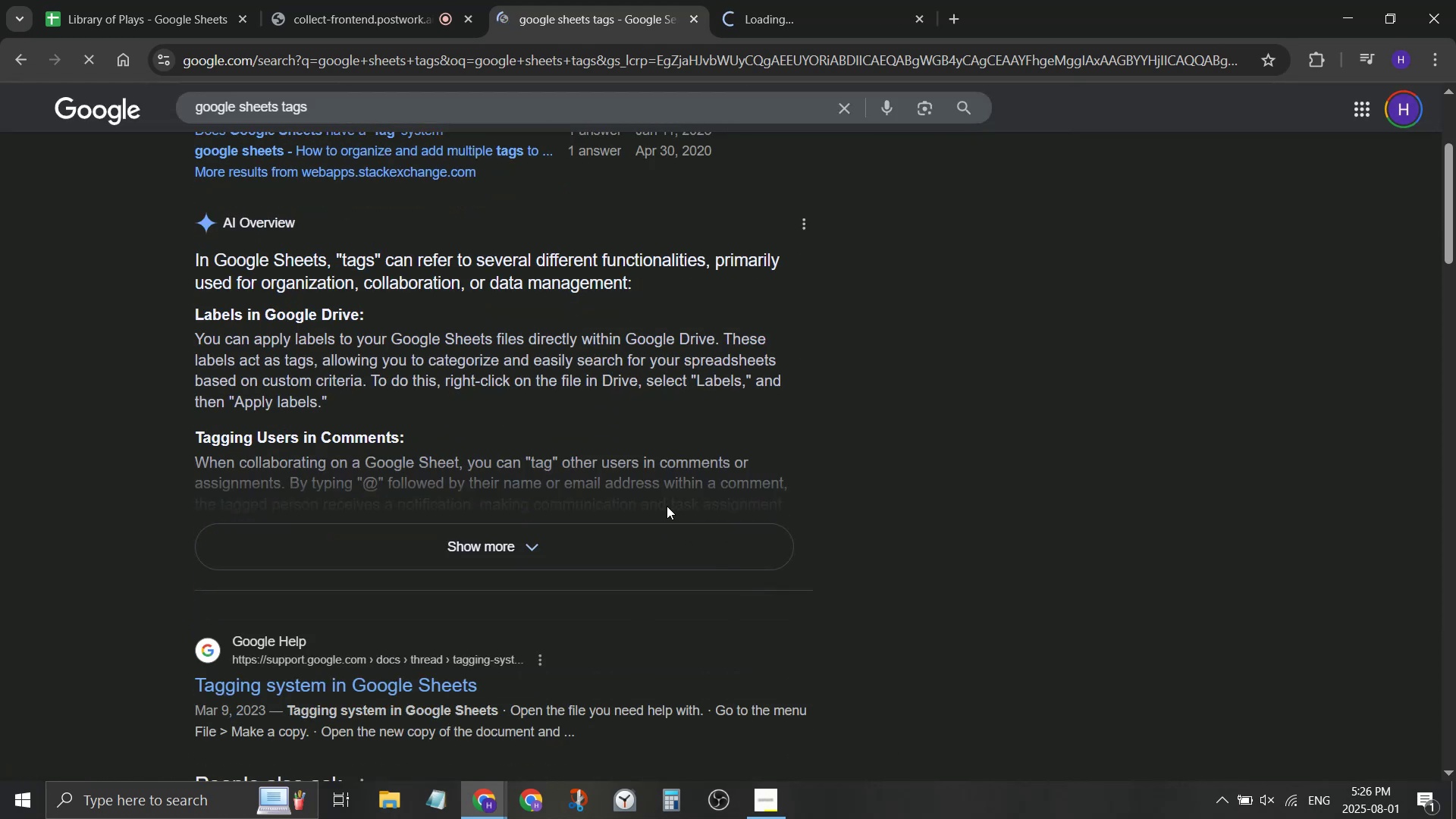 
left_click([861, 0])
 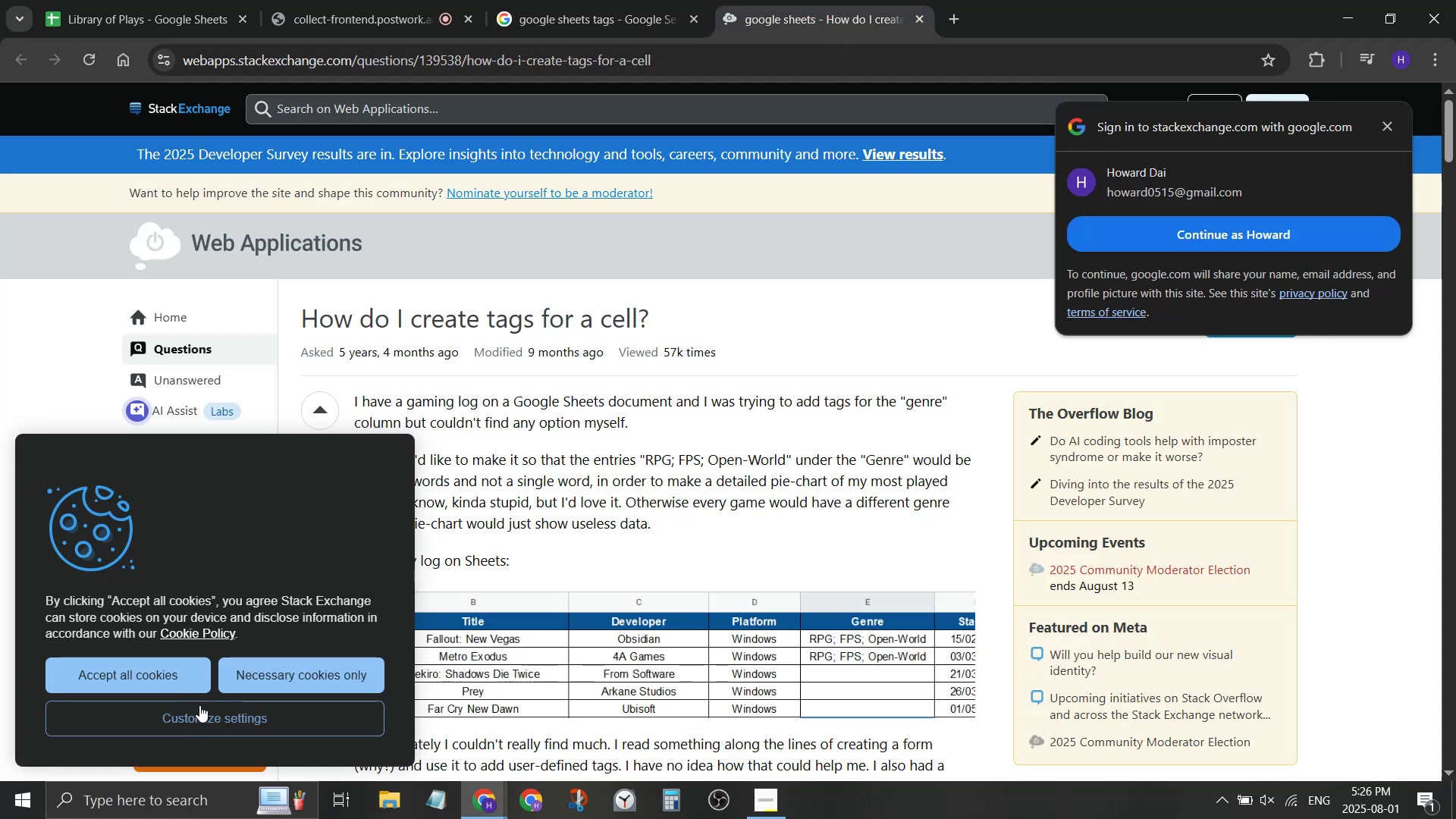 
left_click([236, 690])
 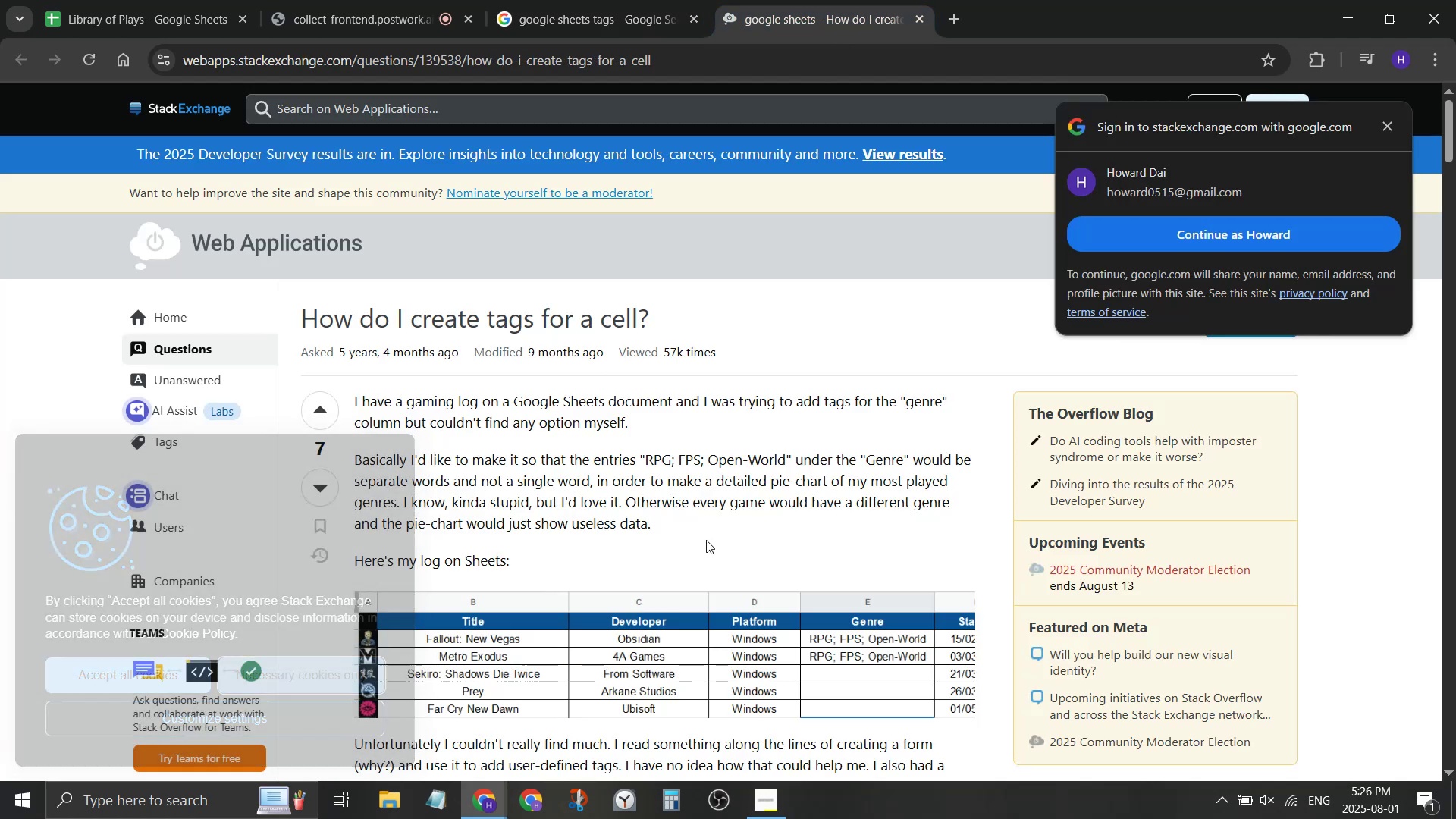 
scroll: coordinate [689, 543], scroll_direction: down, amount: 12.0
 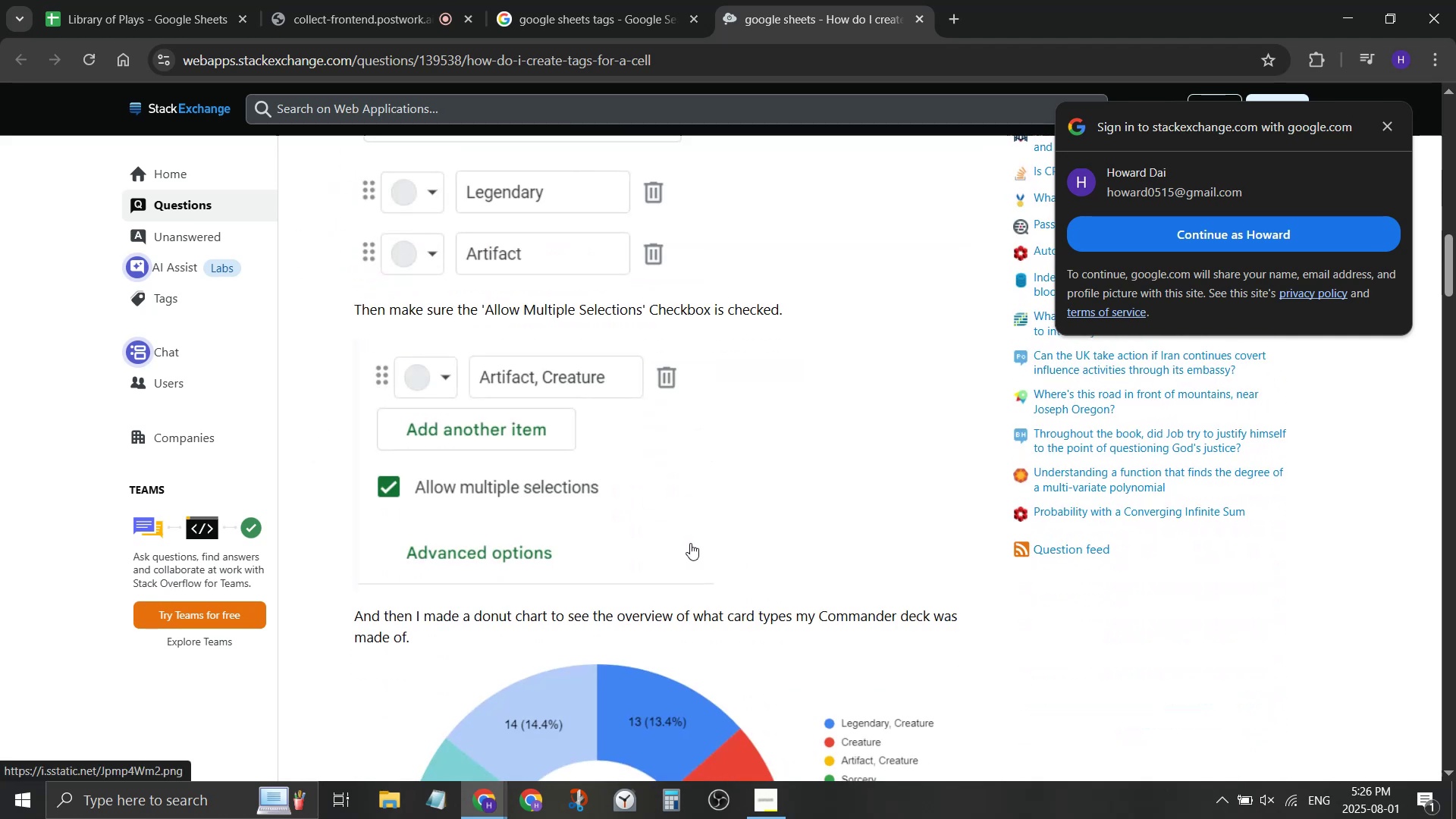 
scroll: coordinate [684, 549], scroll_direction: up, amount: 4.0
 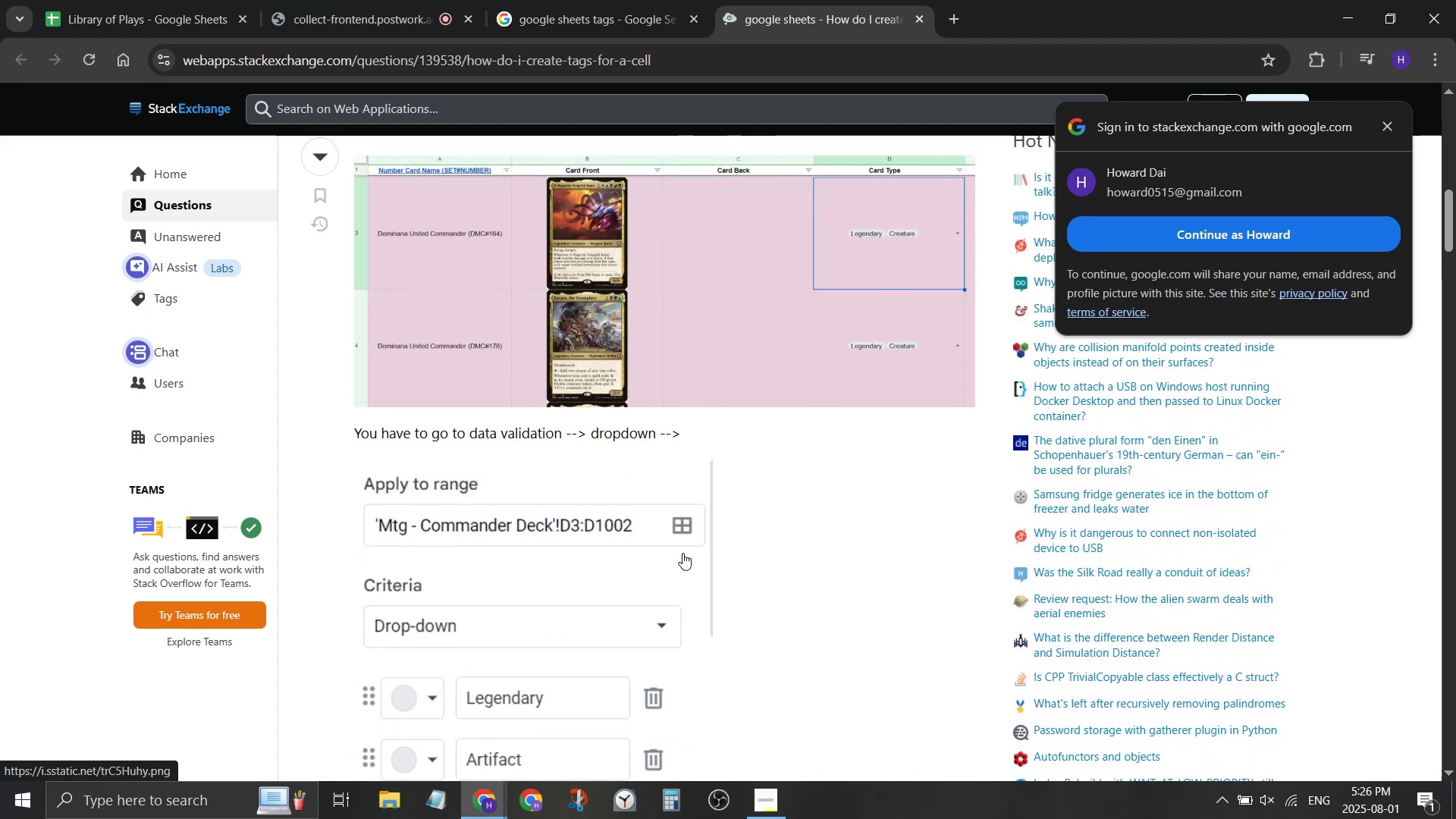 
scroll: coordinate [685, 558], scroll_direction: down, amount: 12.0
 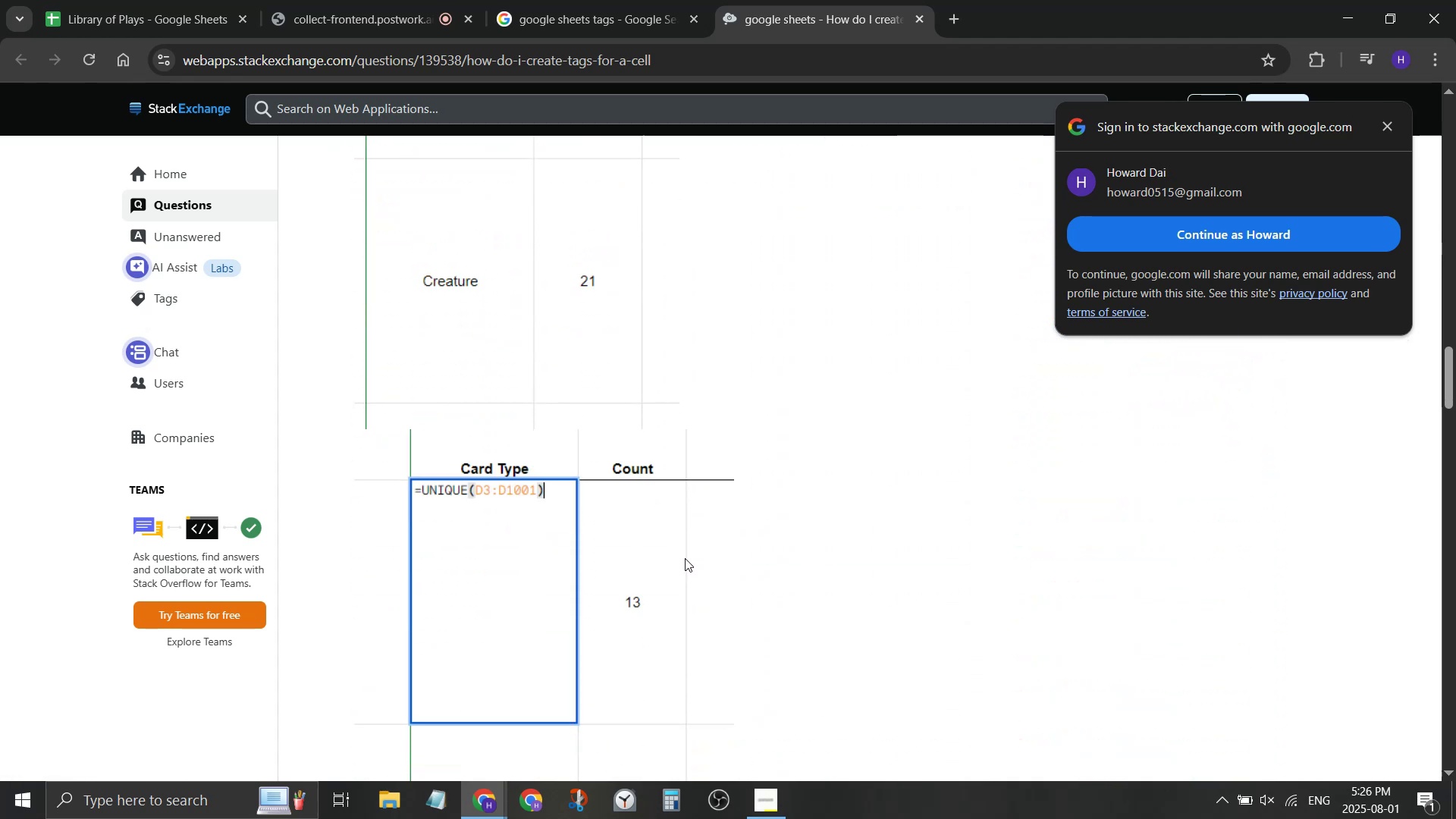 
scroll: coordinate [689, 563], scroll_direction: down, amount: 10.0
 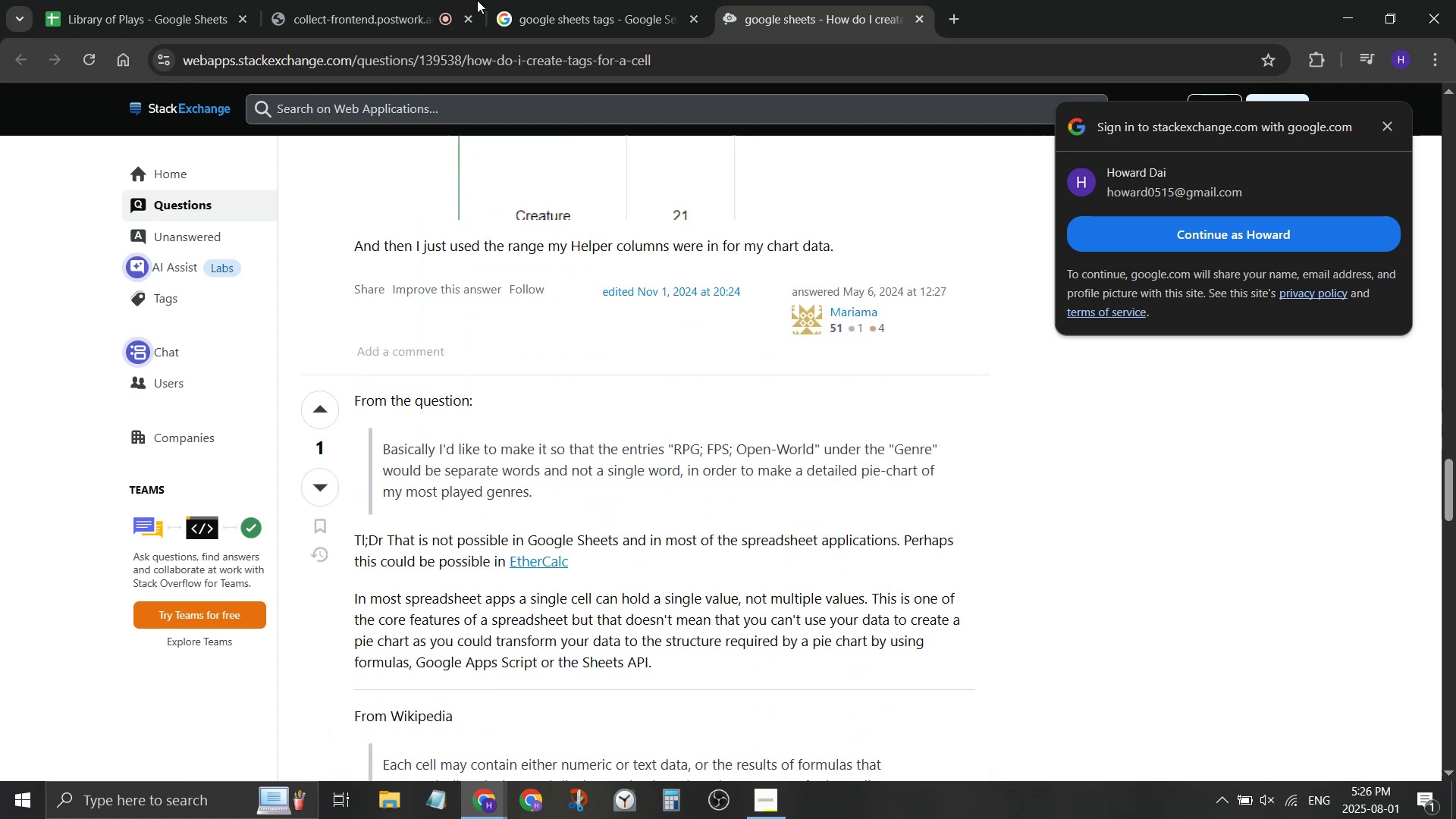 
left_click([434, 0])
 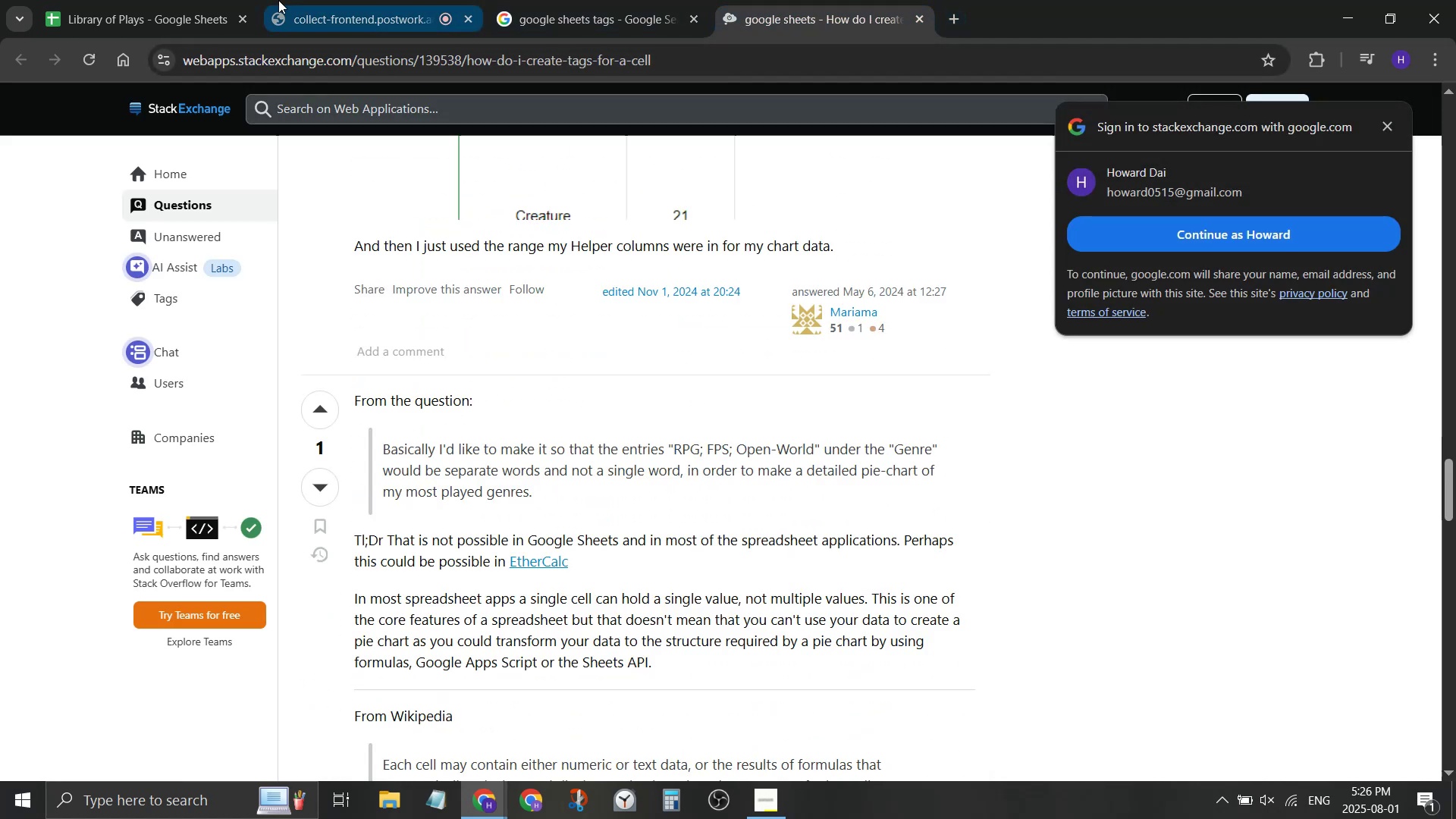 
left_click([246, 0])
 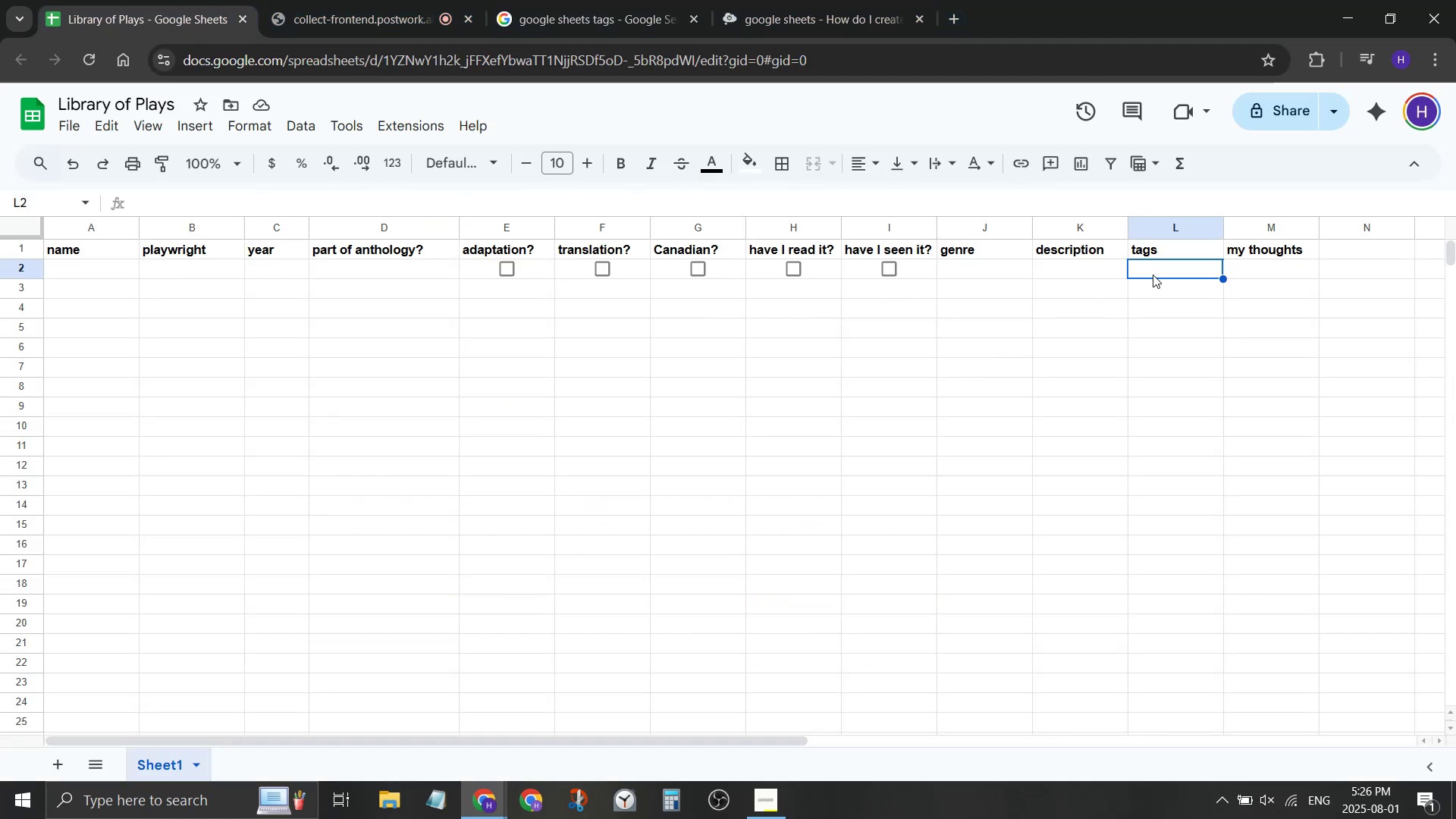 
right_click([1156, 271])
 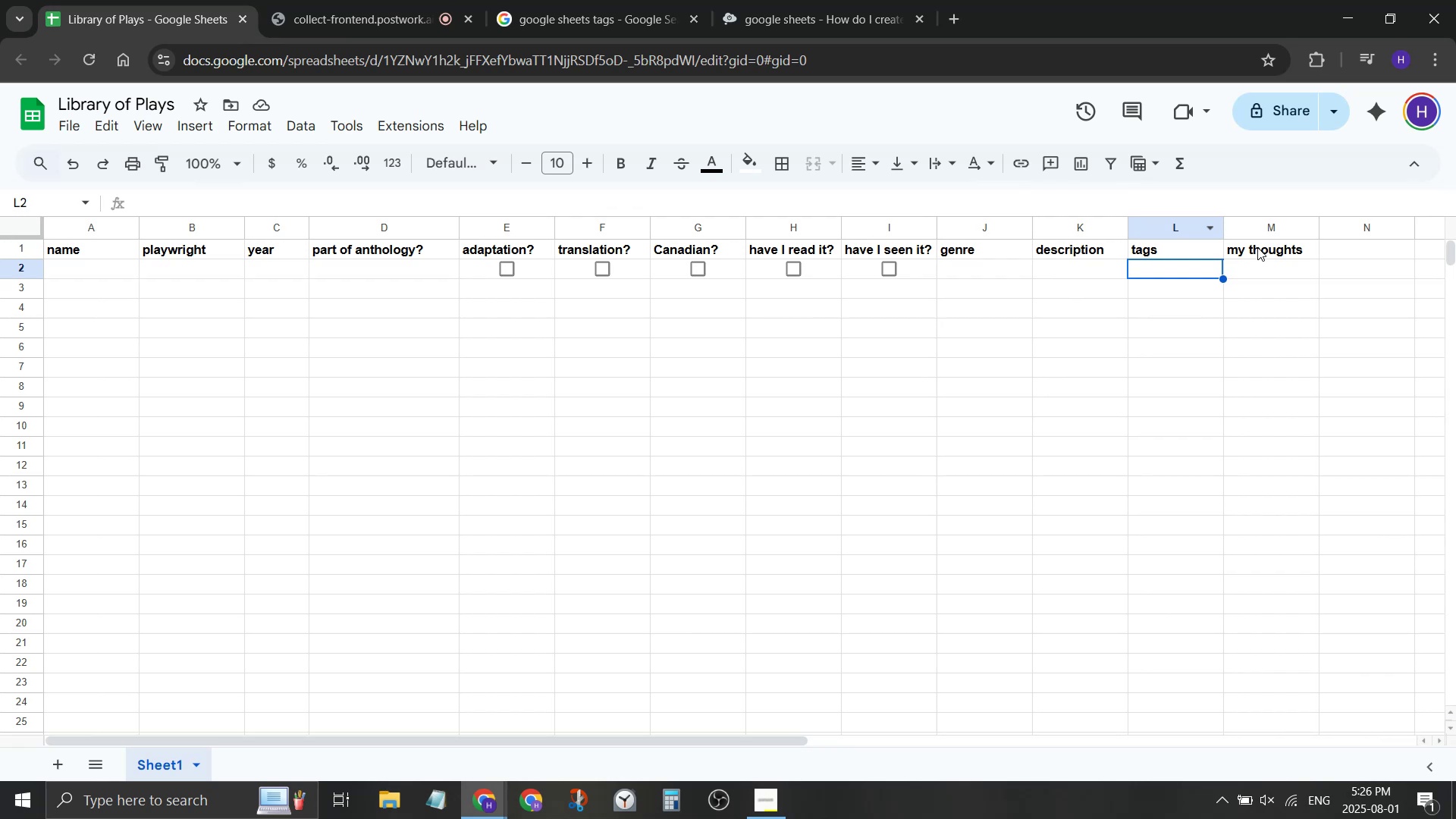 
left_click_drag(start_coordinate=[1323, 224], to_coordinate=[1396, 234])
 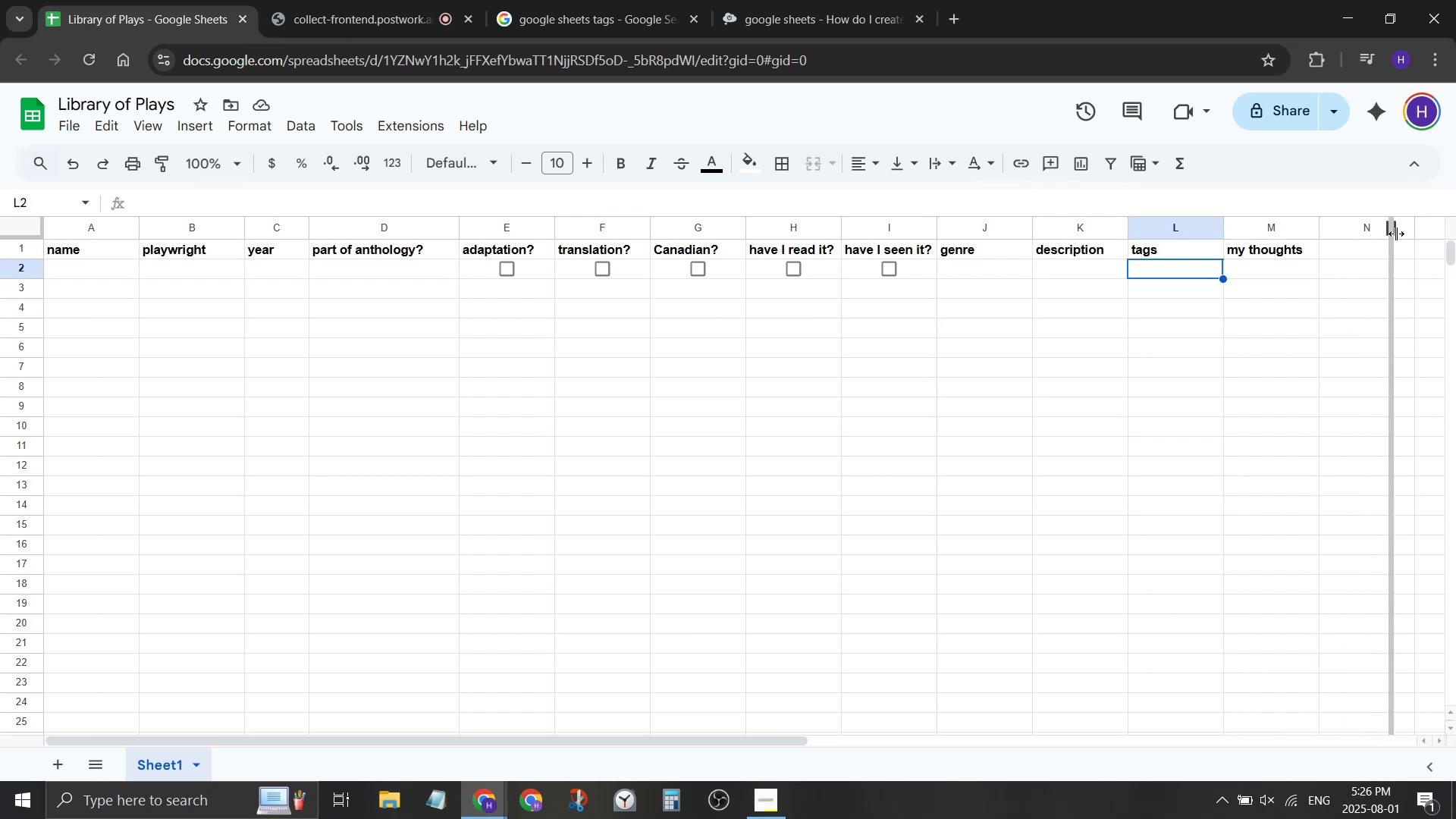 
left_click([1396, 234])
 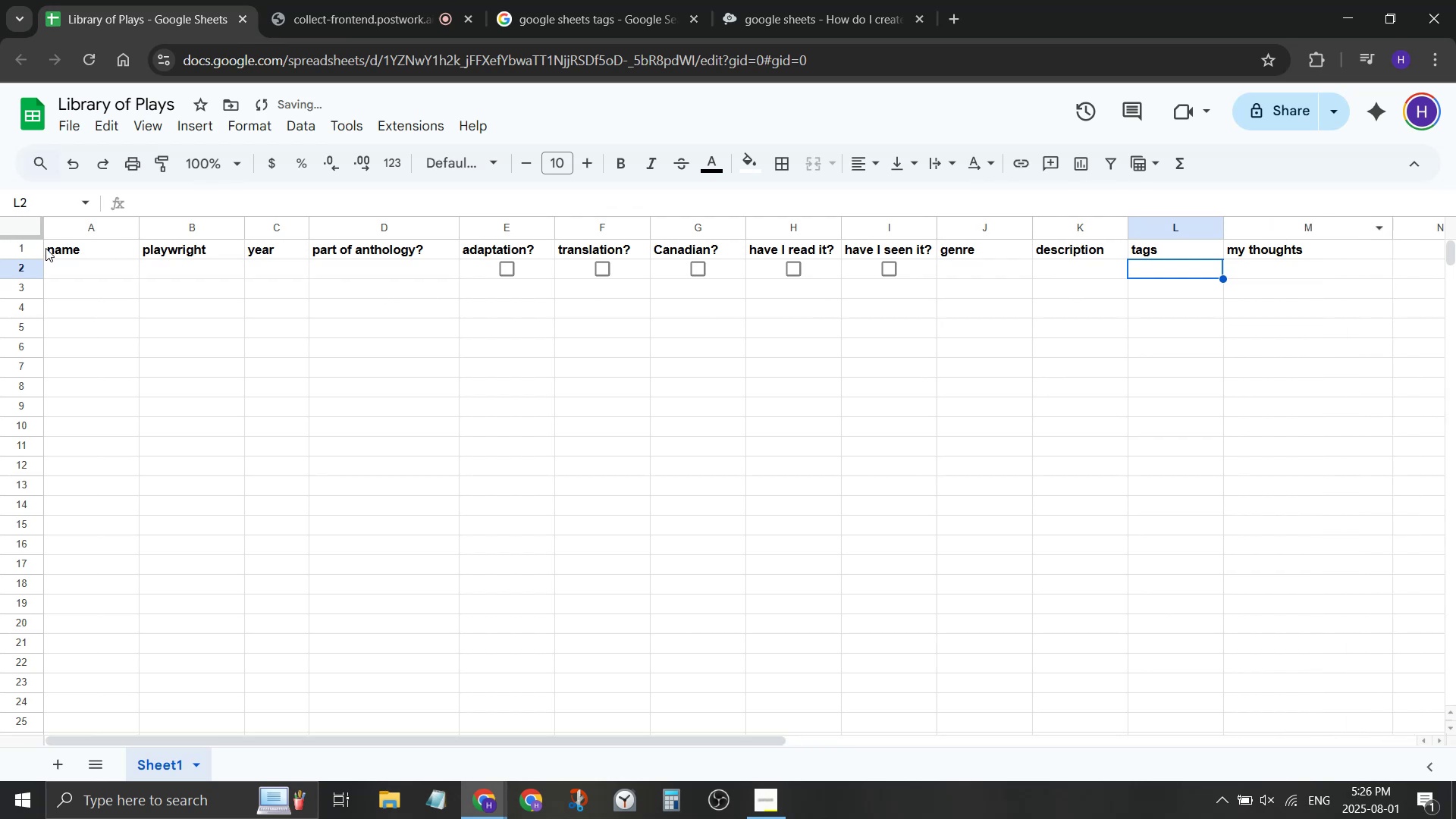 
left_click([36, 251])
 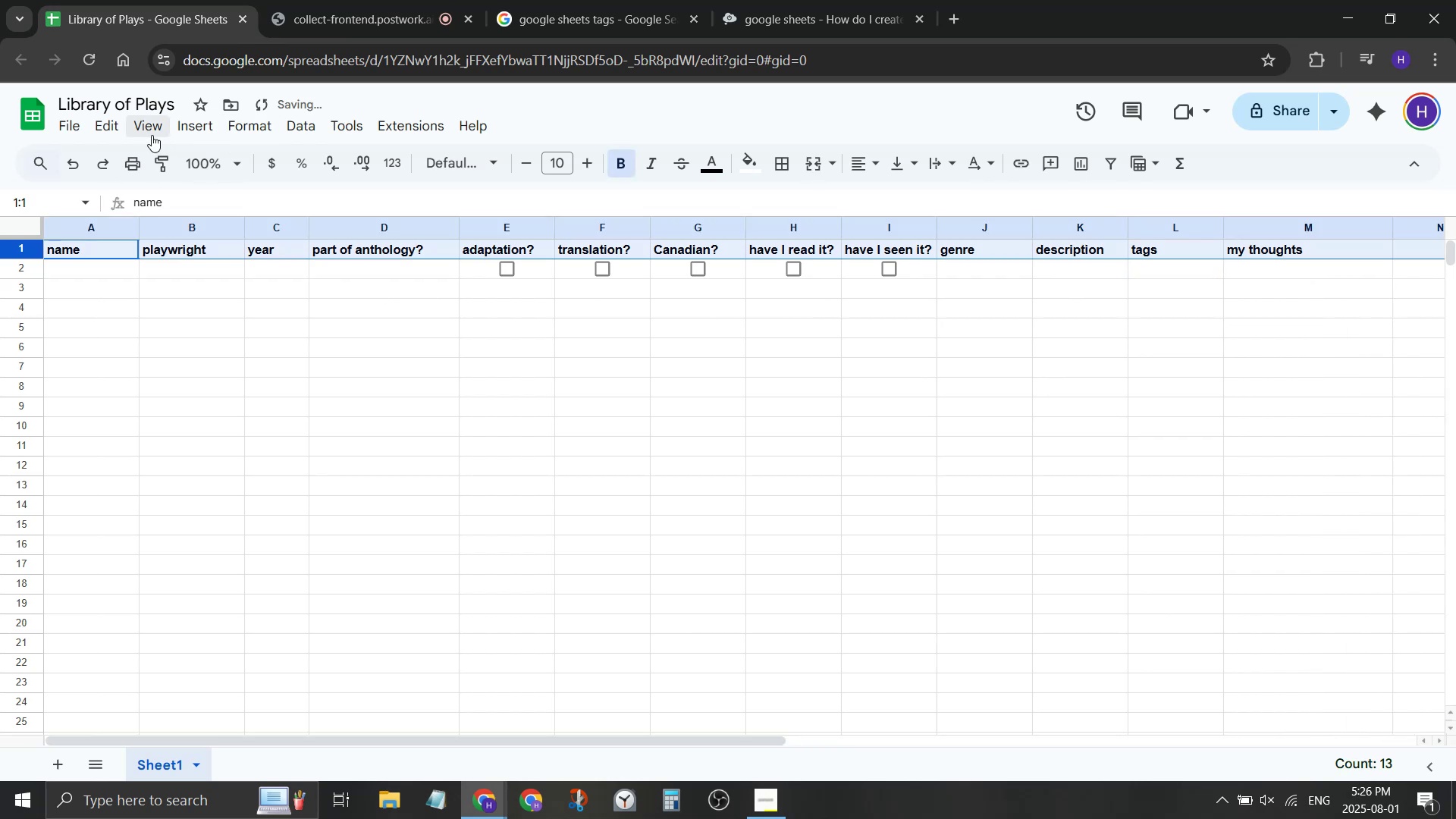 
left_click([152, 134])
 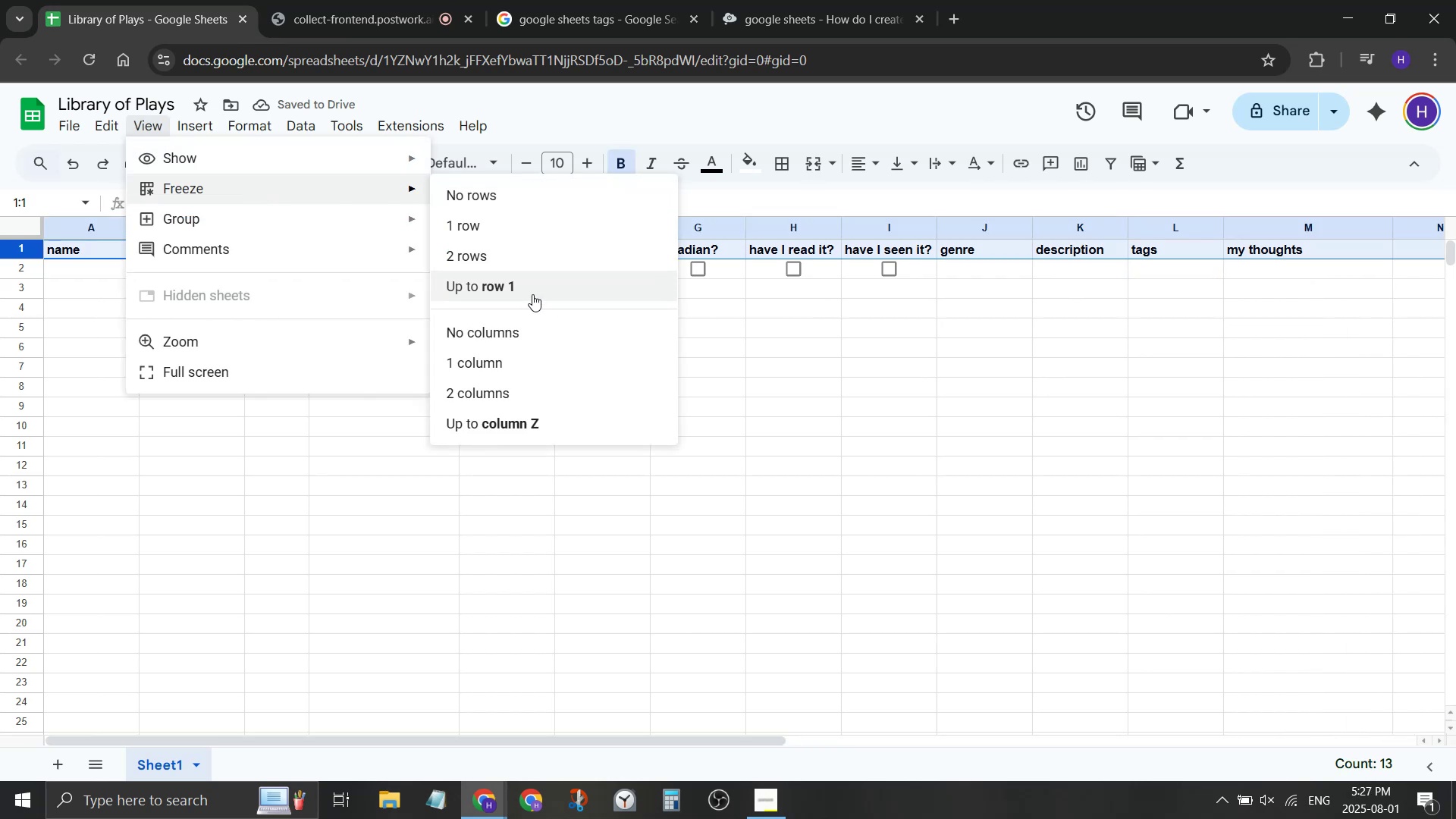 
left_click([534, 295])
 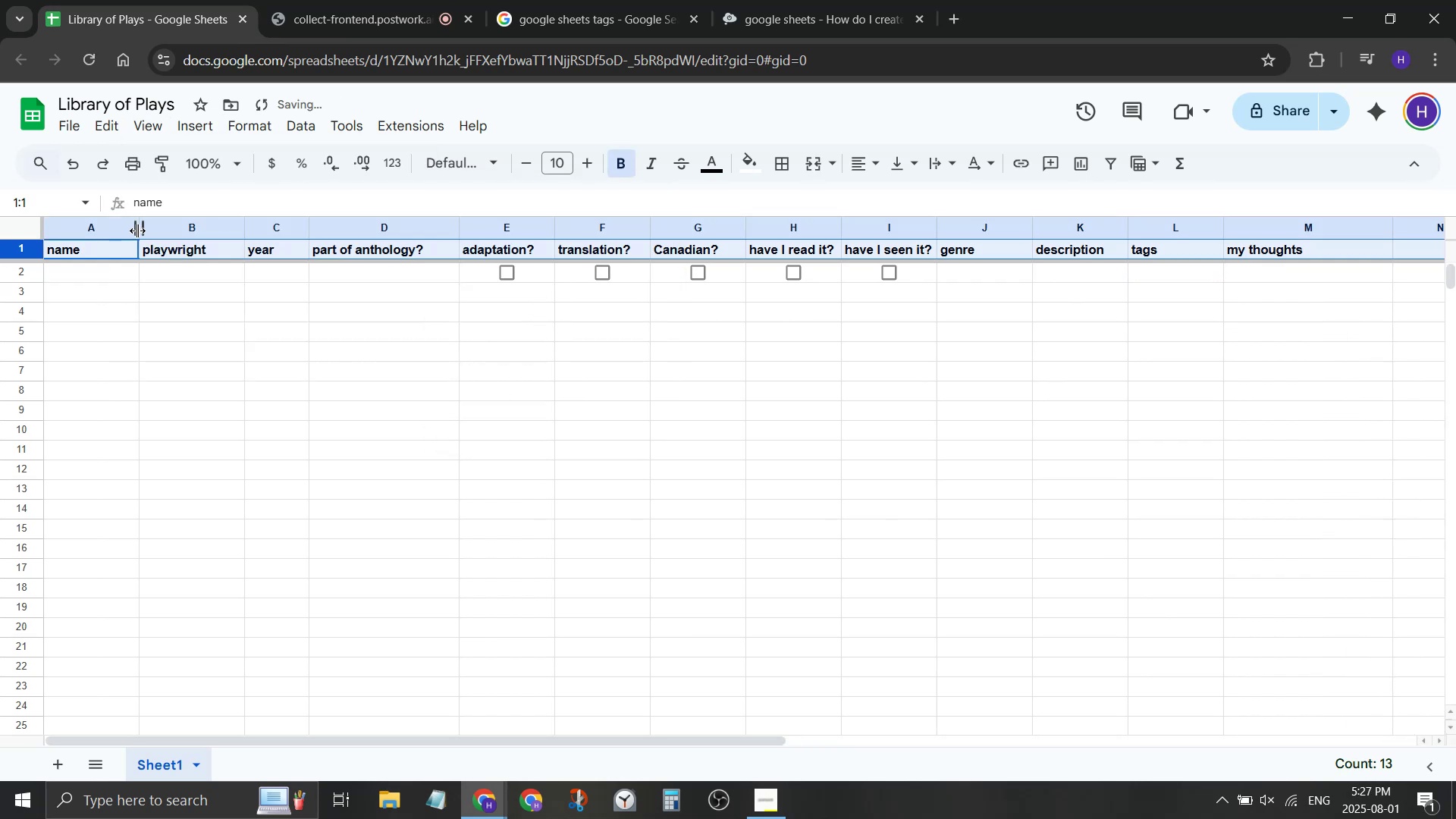 
left_click_drag(start_coordinate=[137, 231], to_coordinate=[164, 239])
 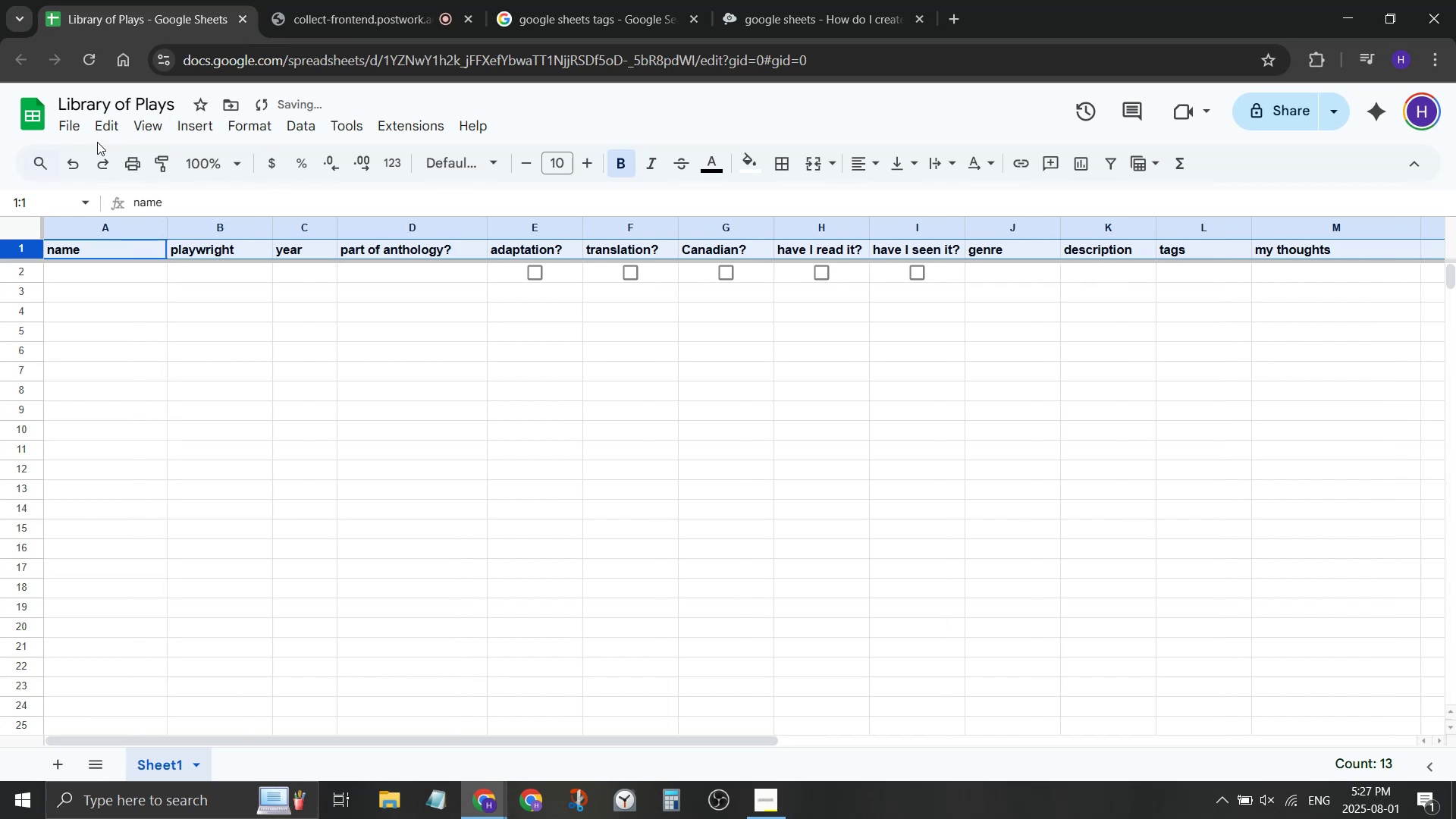 
left_click([153, 129])
 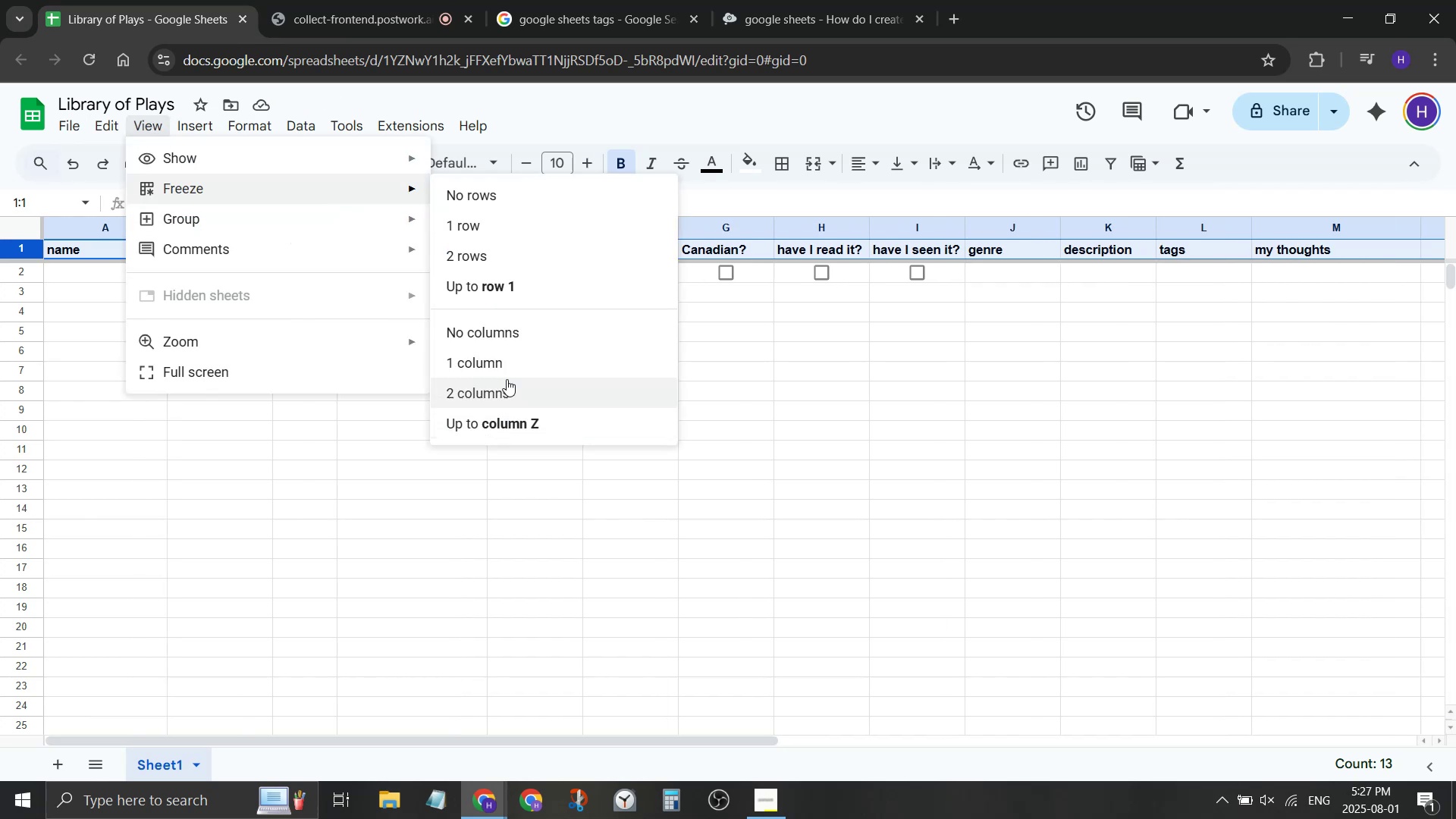 
double_click([337, 391])
 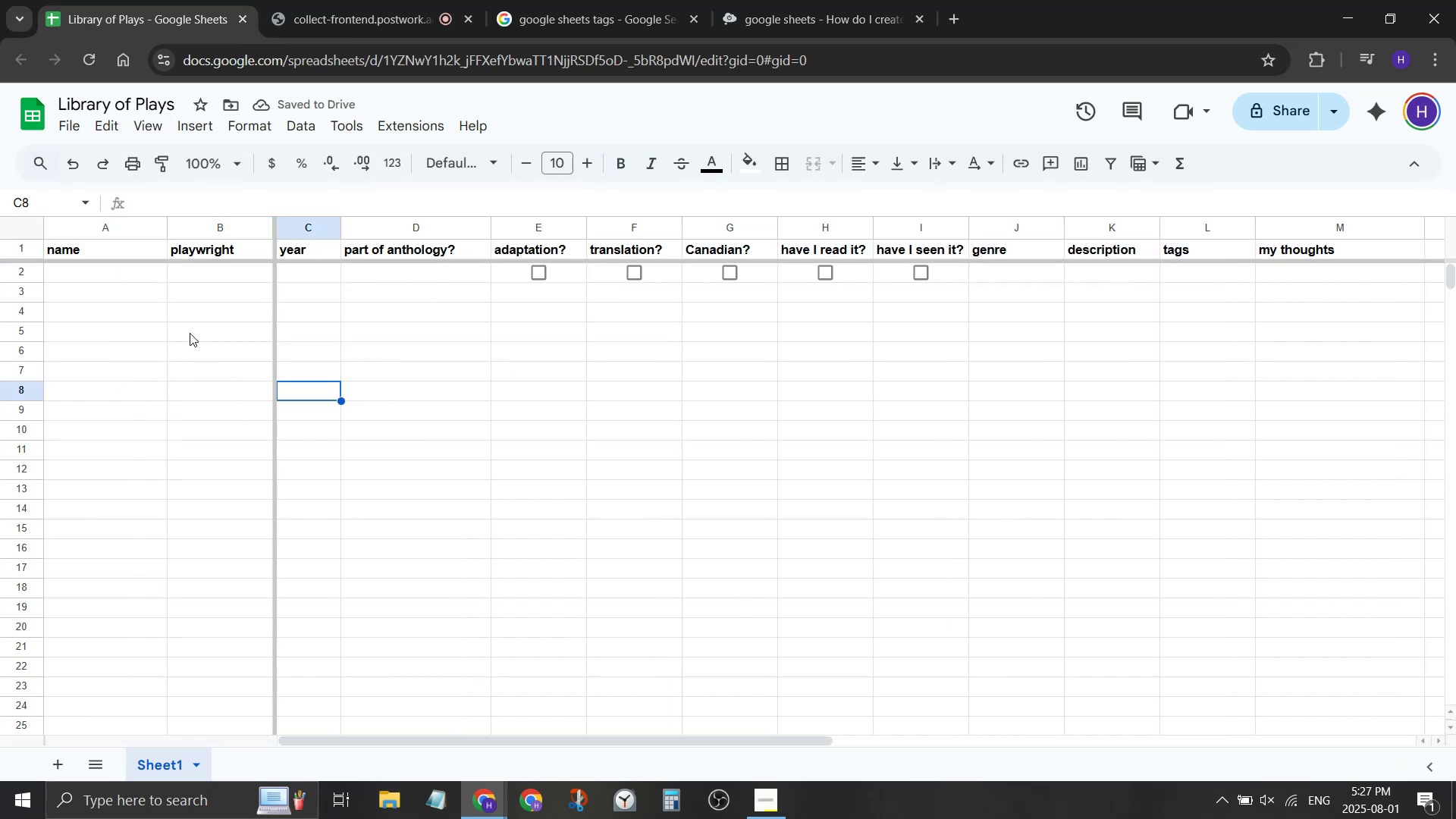 
double_click([175, 279])
 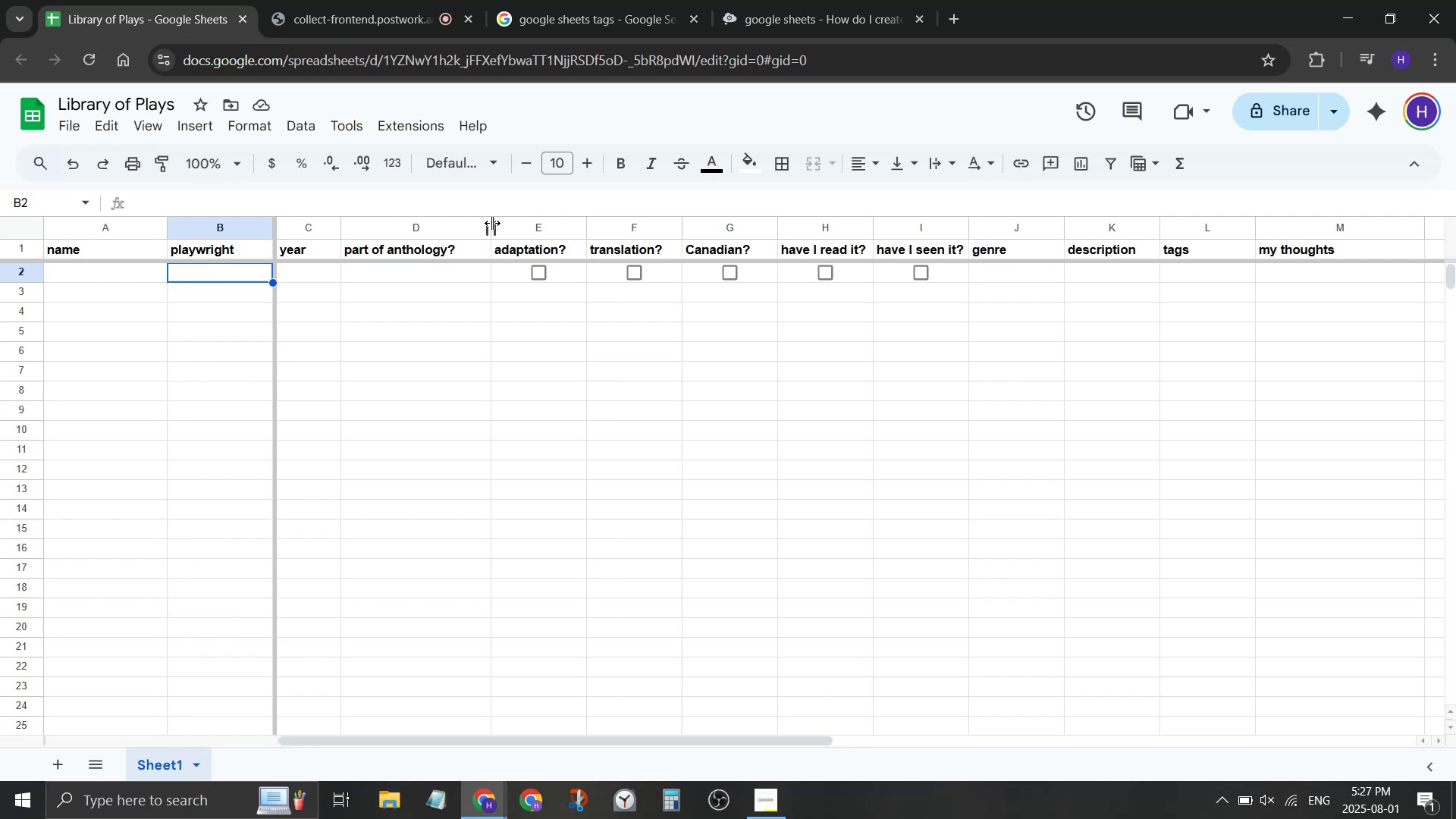 
wait(33.36)
 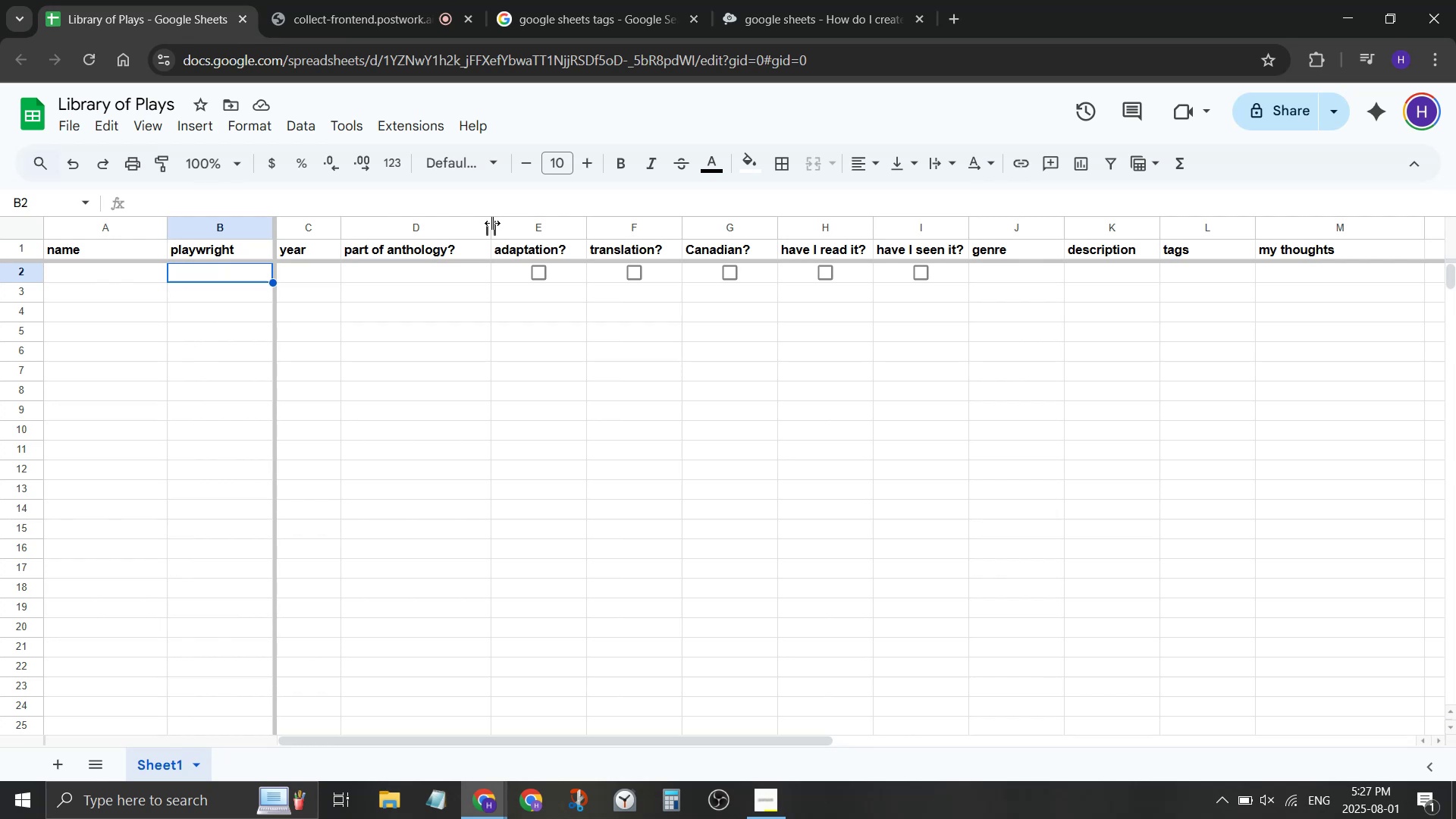 
key(ArrowLeft)
 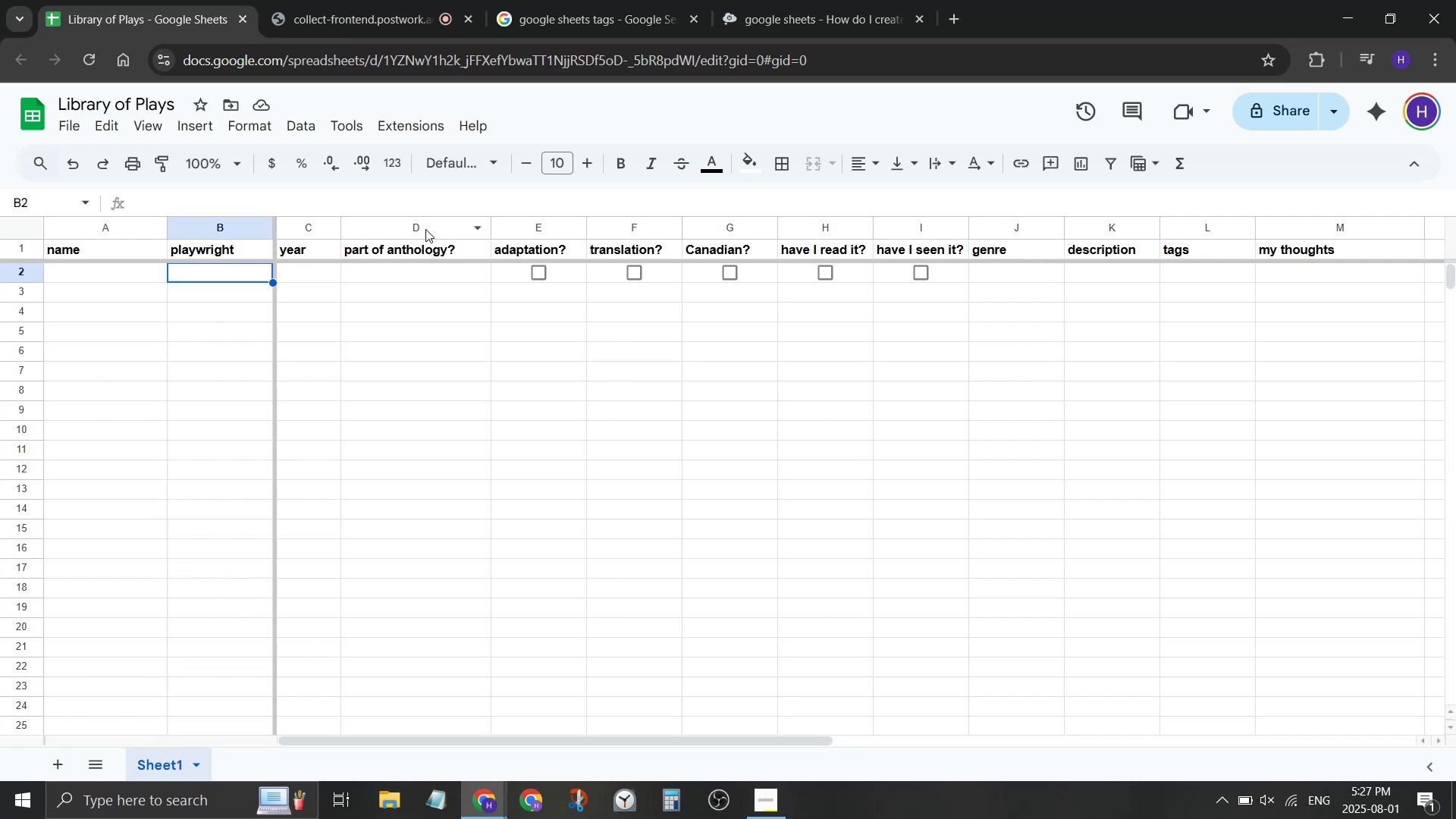 
key(ArrowLeft)
 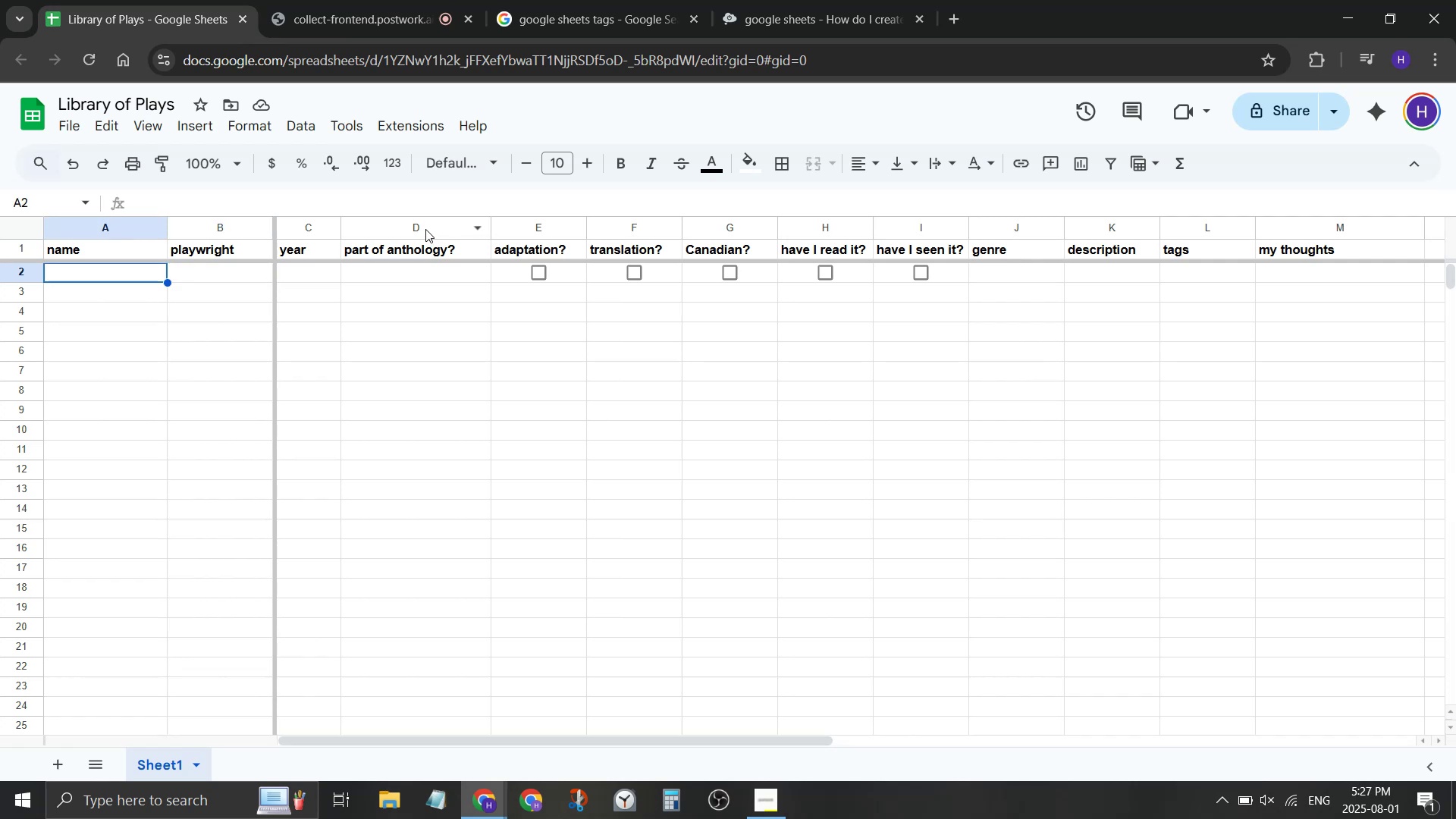 
type(carried away on the crest of a wave)
key(Tab)
type(Yee, Daffi)
key(Backspace)
key(Backspace)
key(Backspace)
type(vid)
key(Tab)
 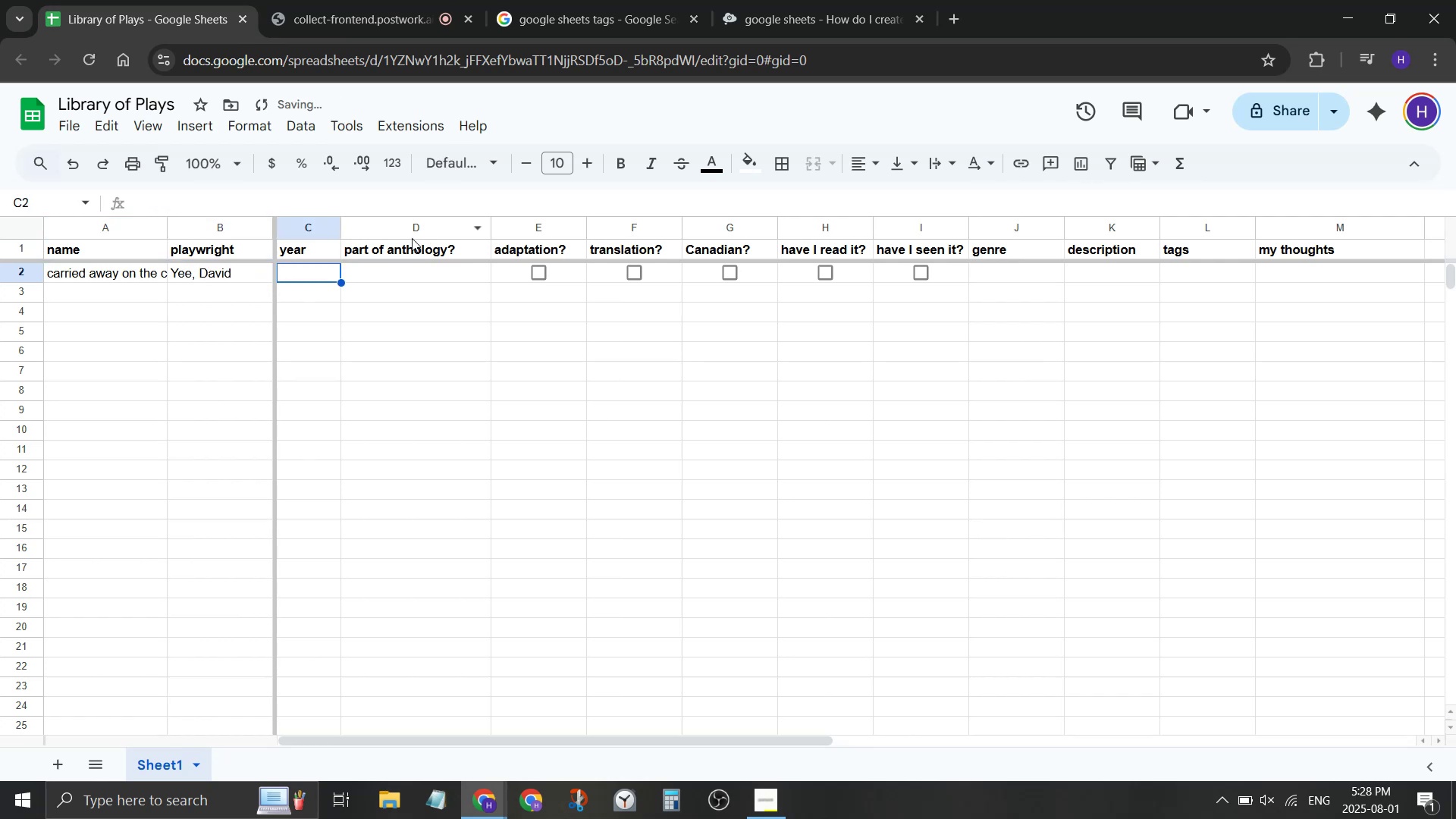 
wait(7.73)
 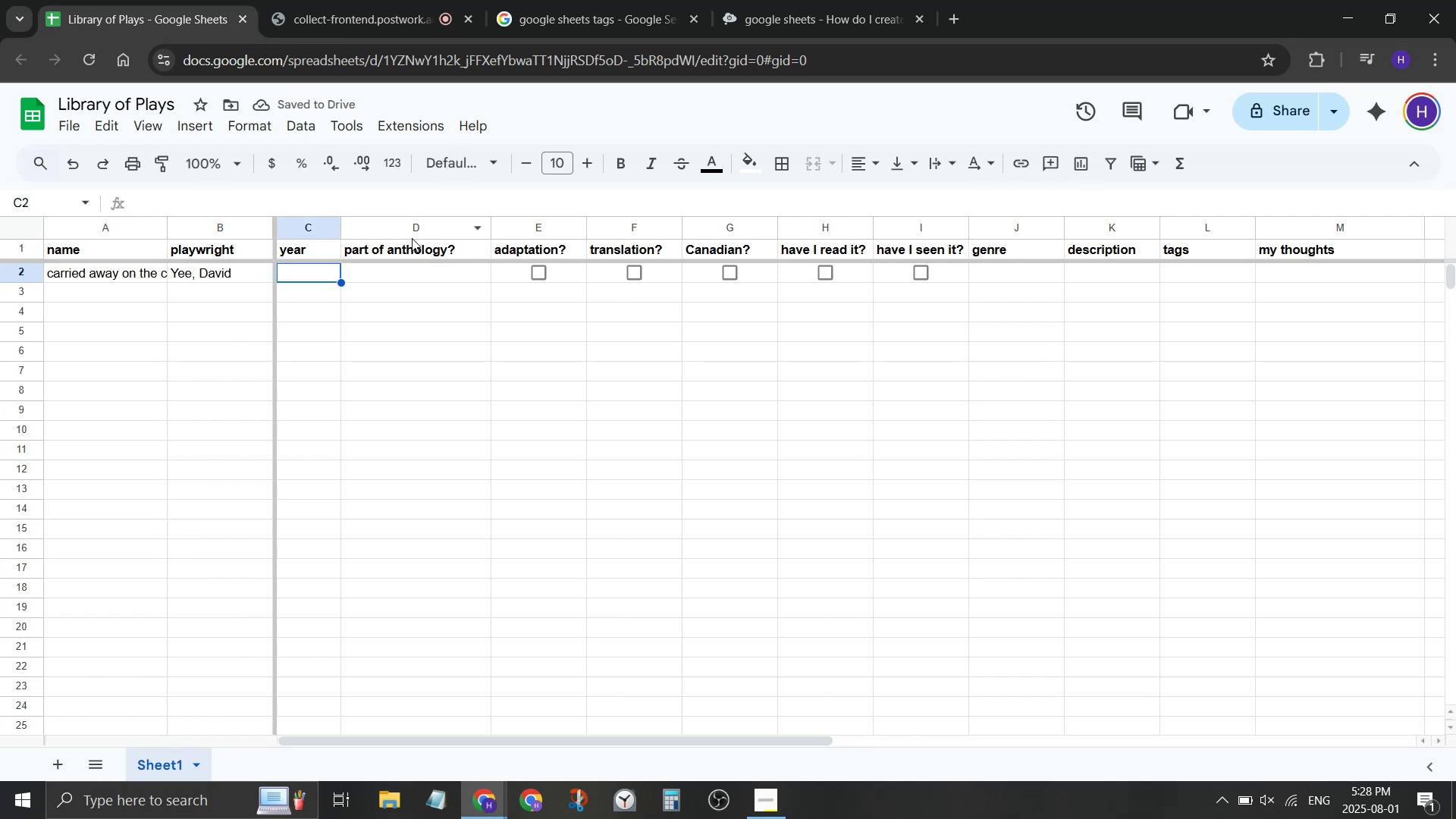 
type(2014)
 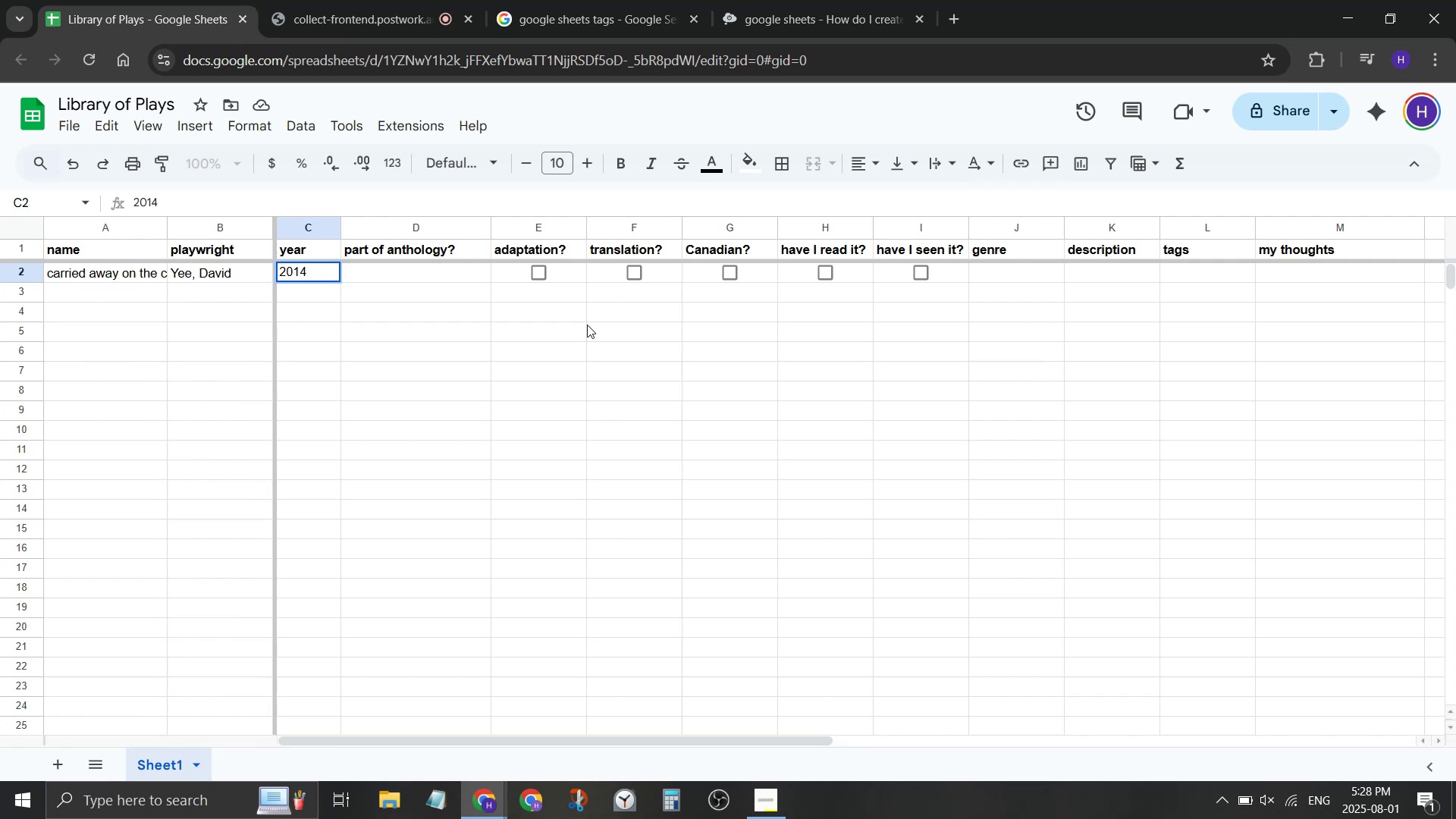 
wait(15.15)
 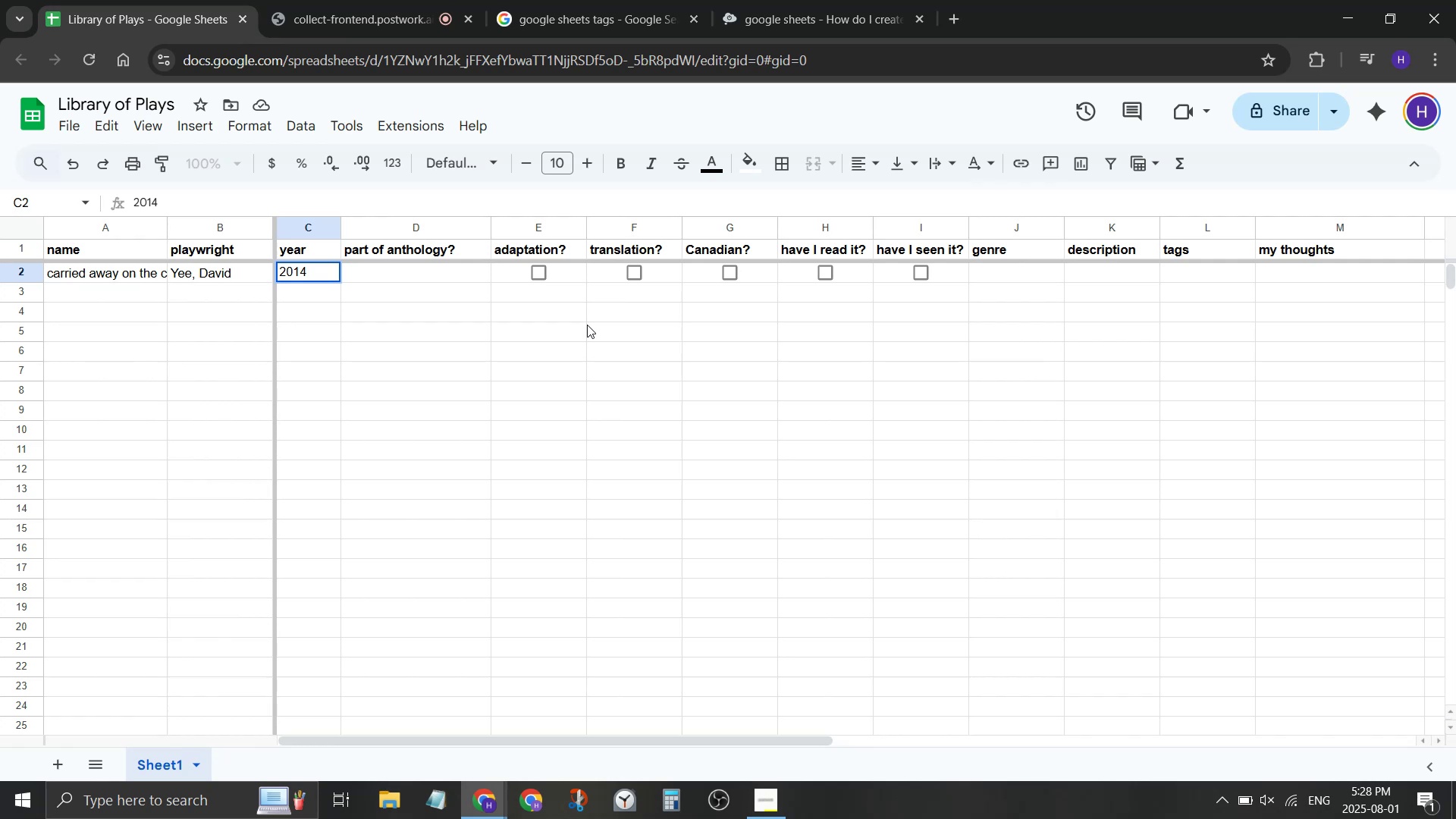 
left_click([560, 269])
 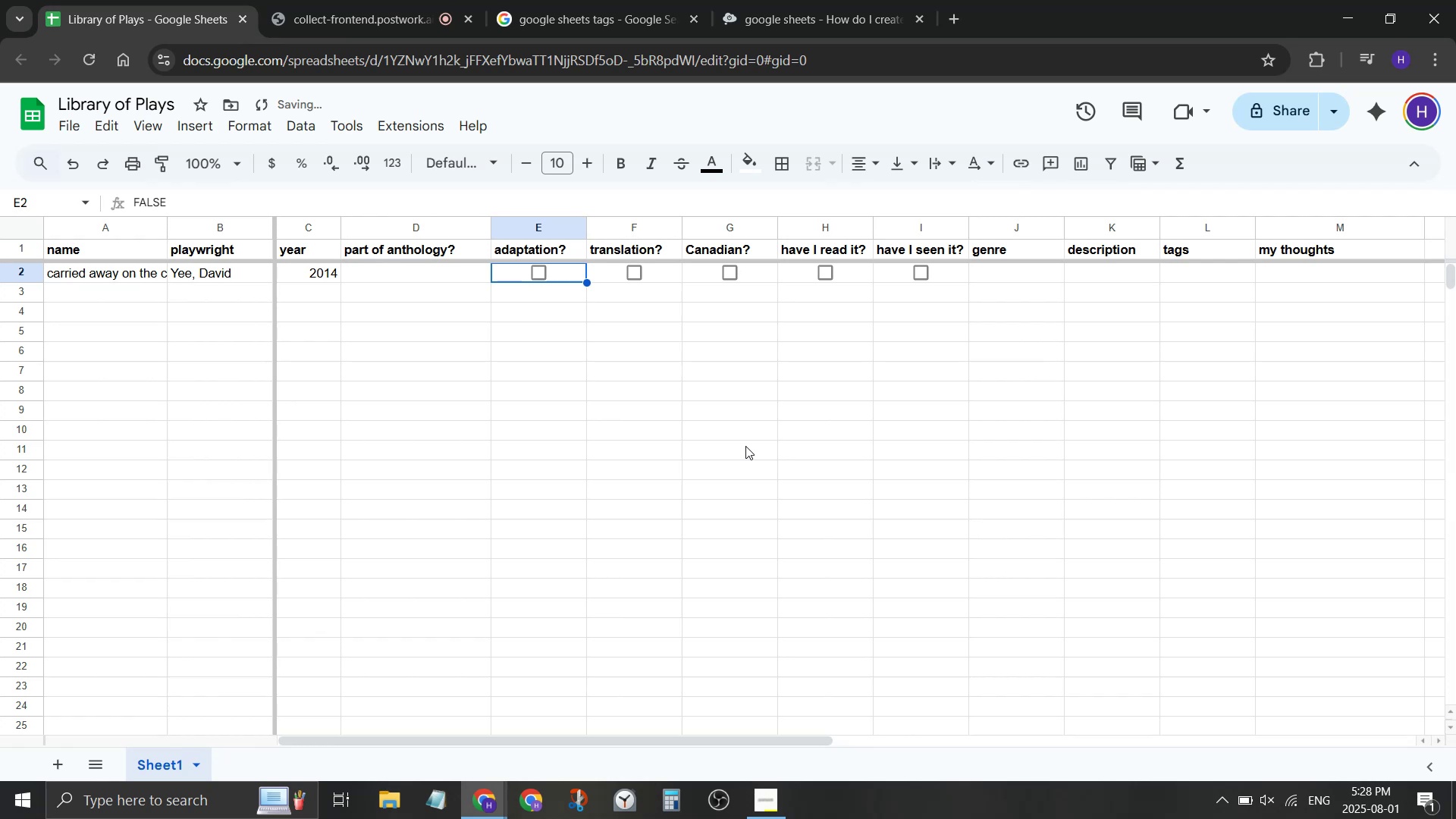 
key(Delete)
 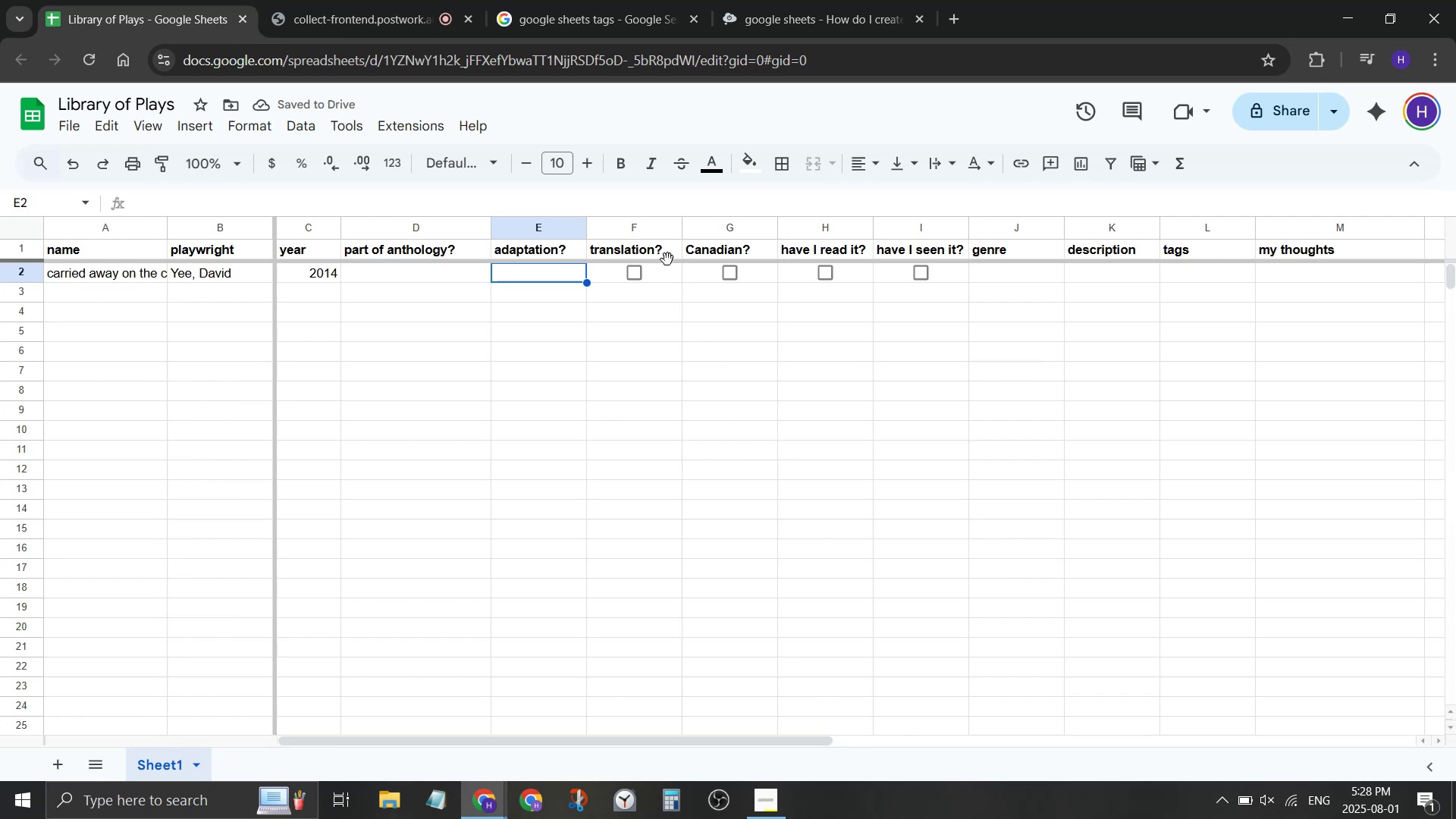 
wait(5.4)
 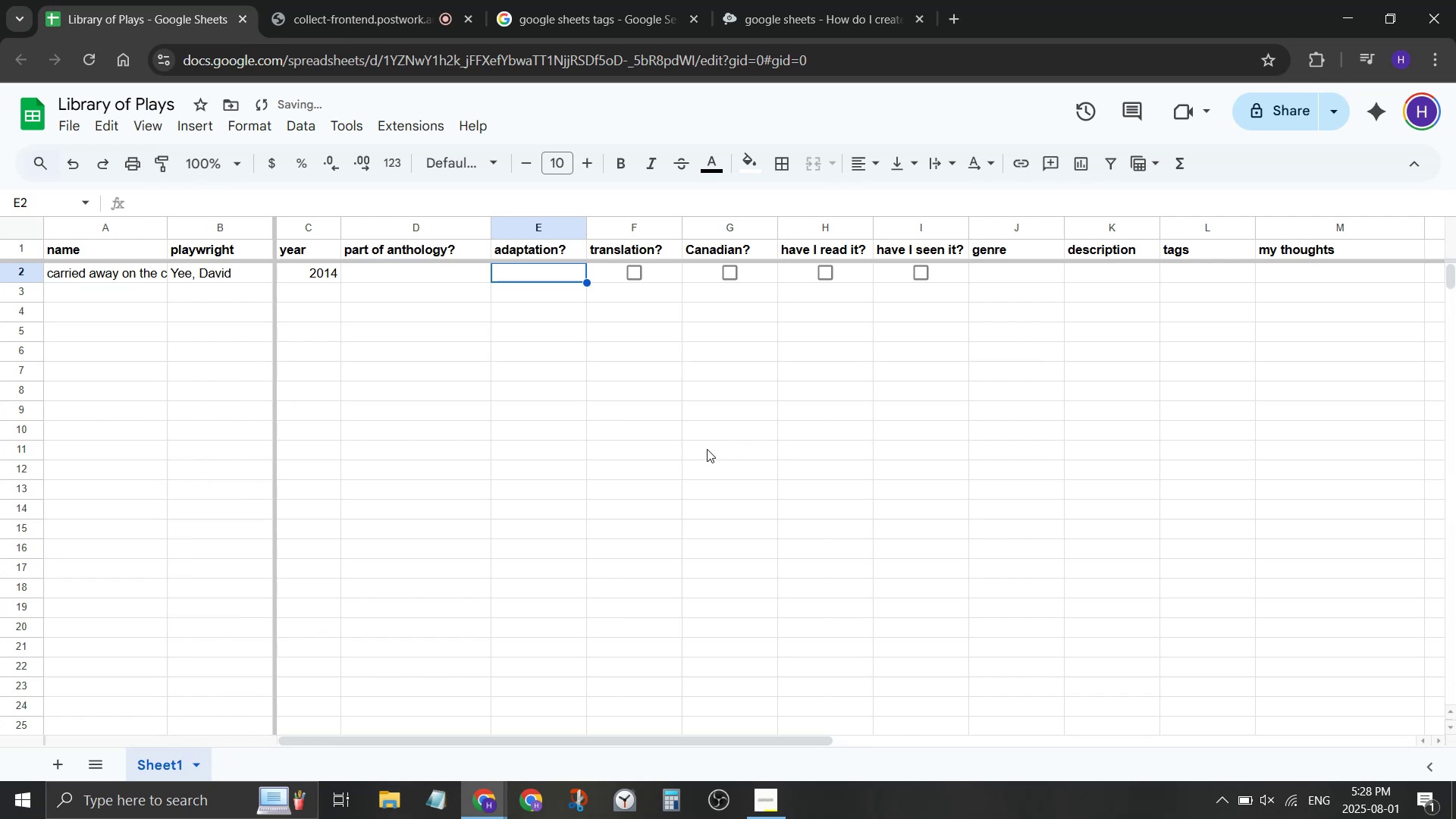 
left_click([724, 273])
 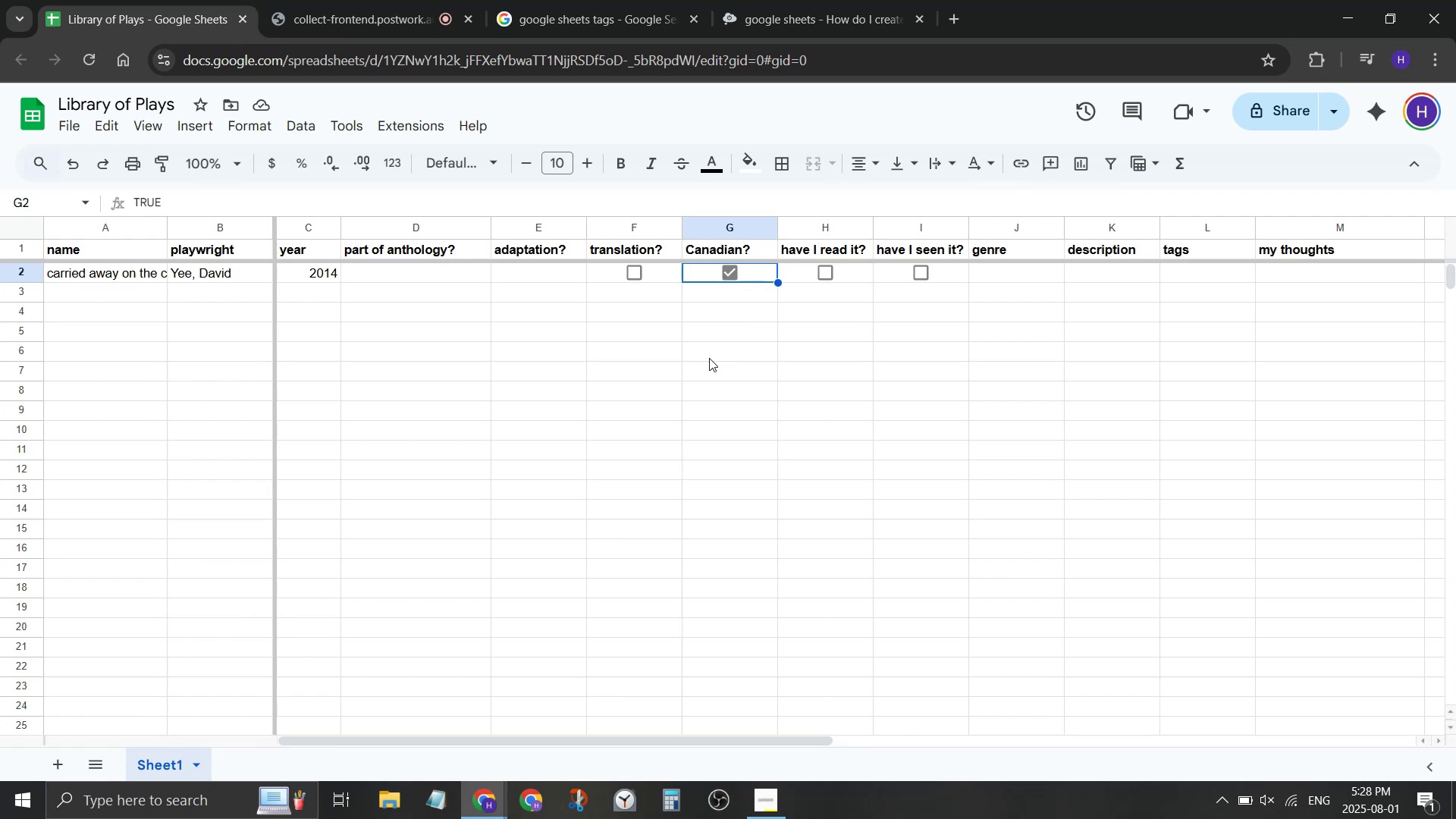 
wait(17.88)
 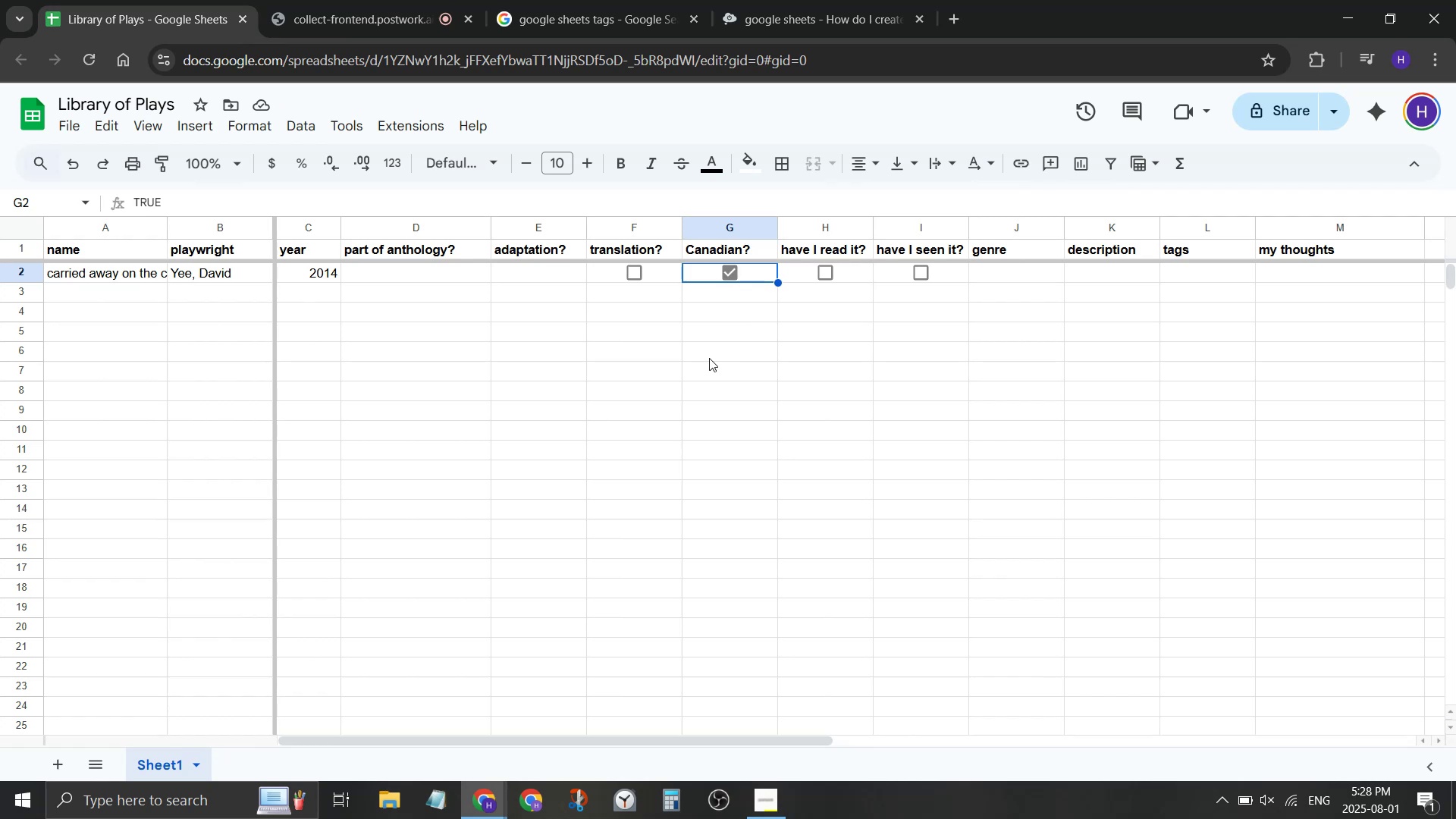 
left_click([1132, 256])
 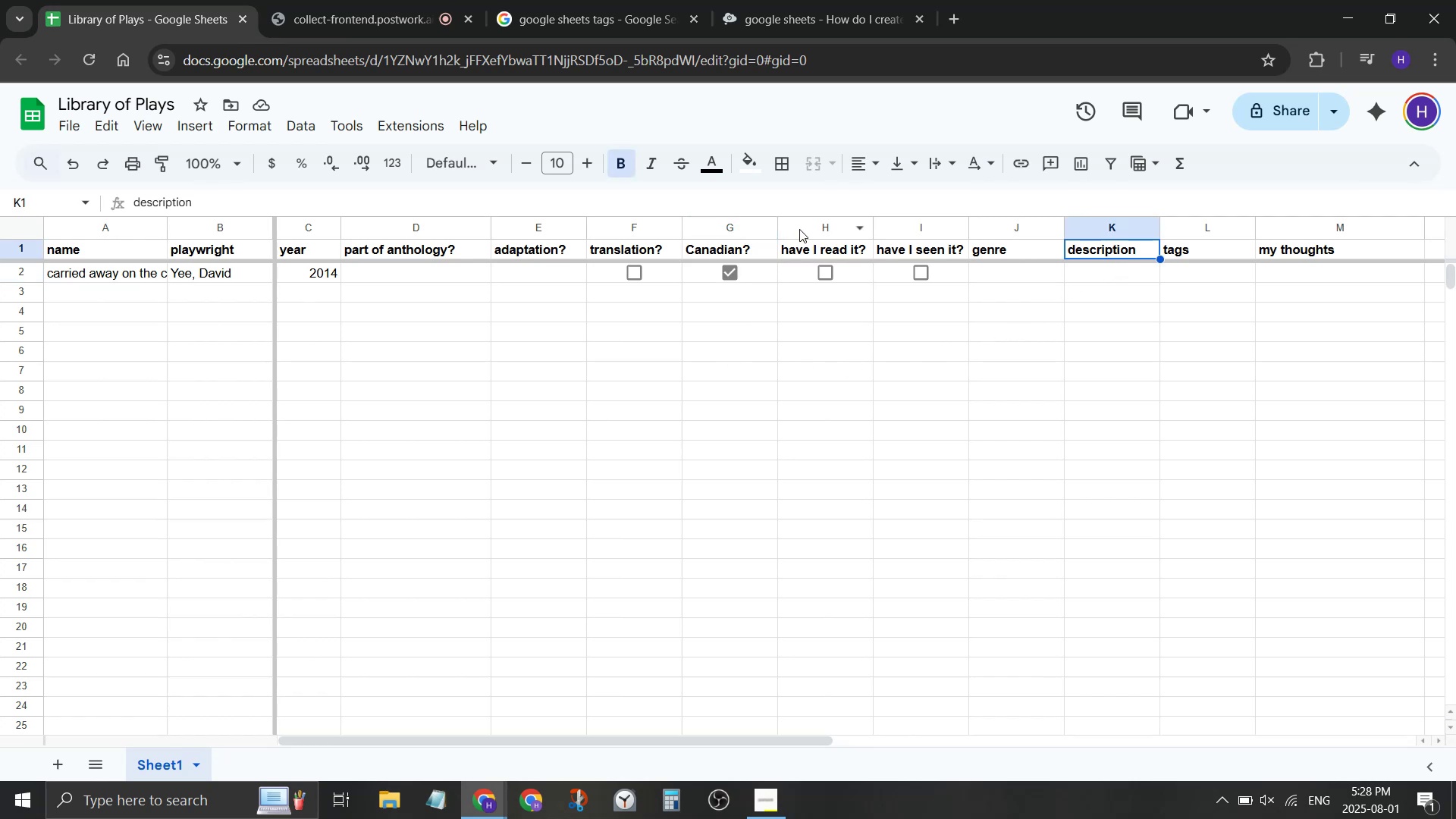 
left_click([810, 204])
 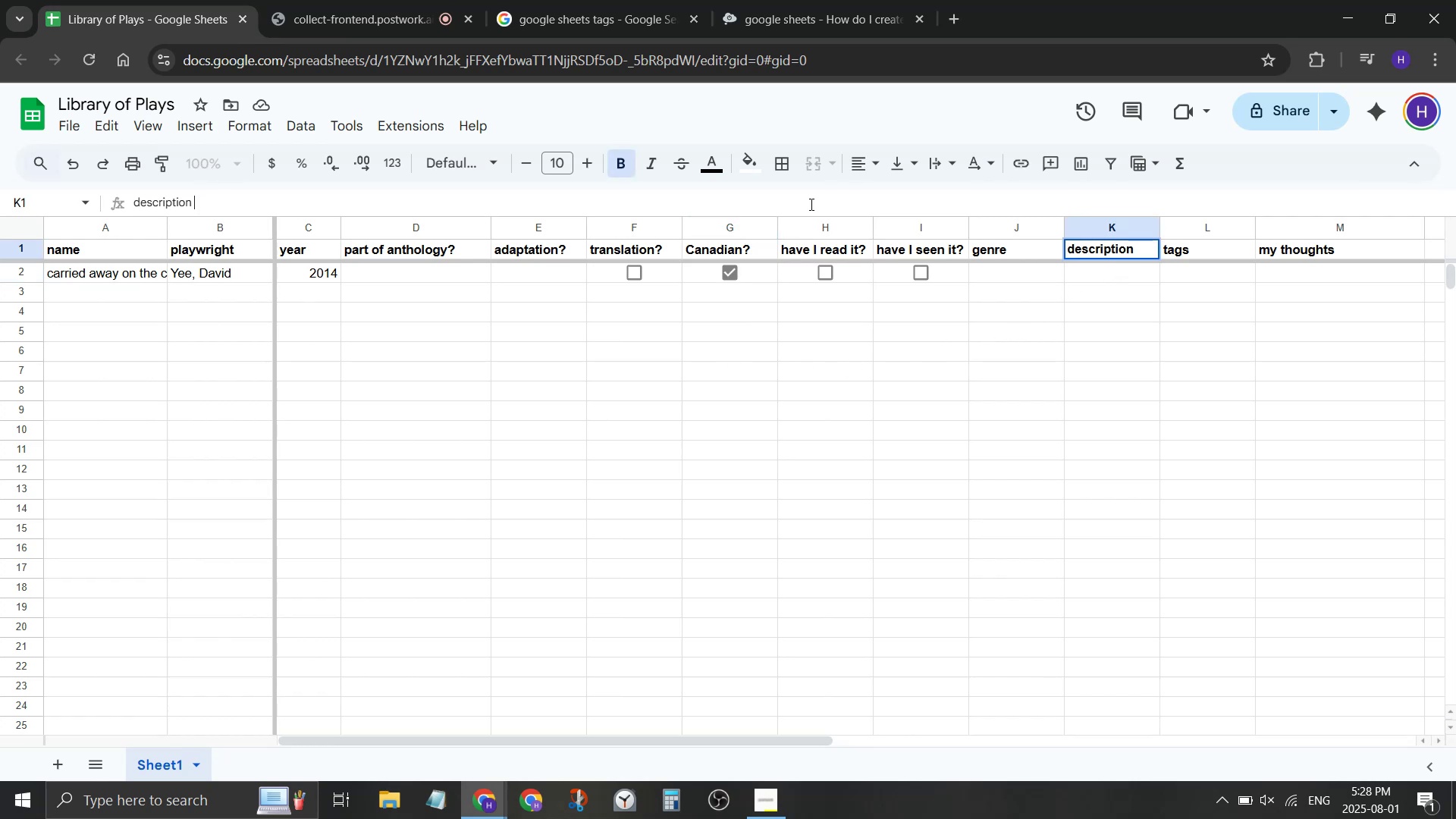 
key(Backspace)
type(. key words)
 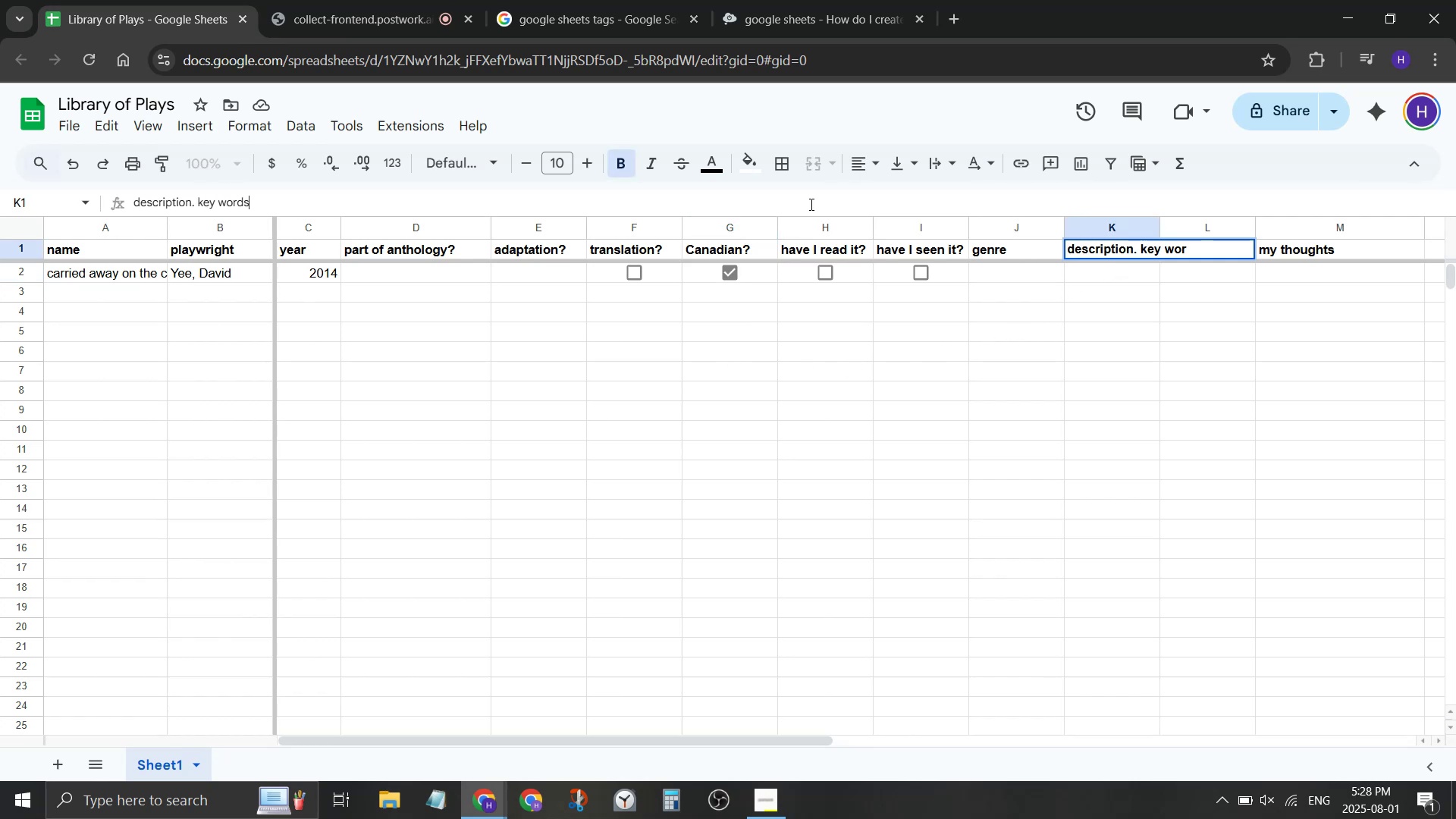 
key(Enter)
 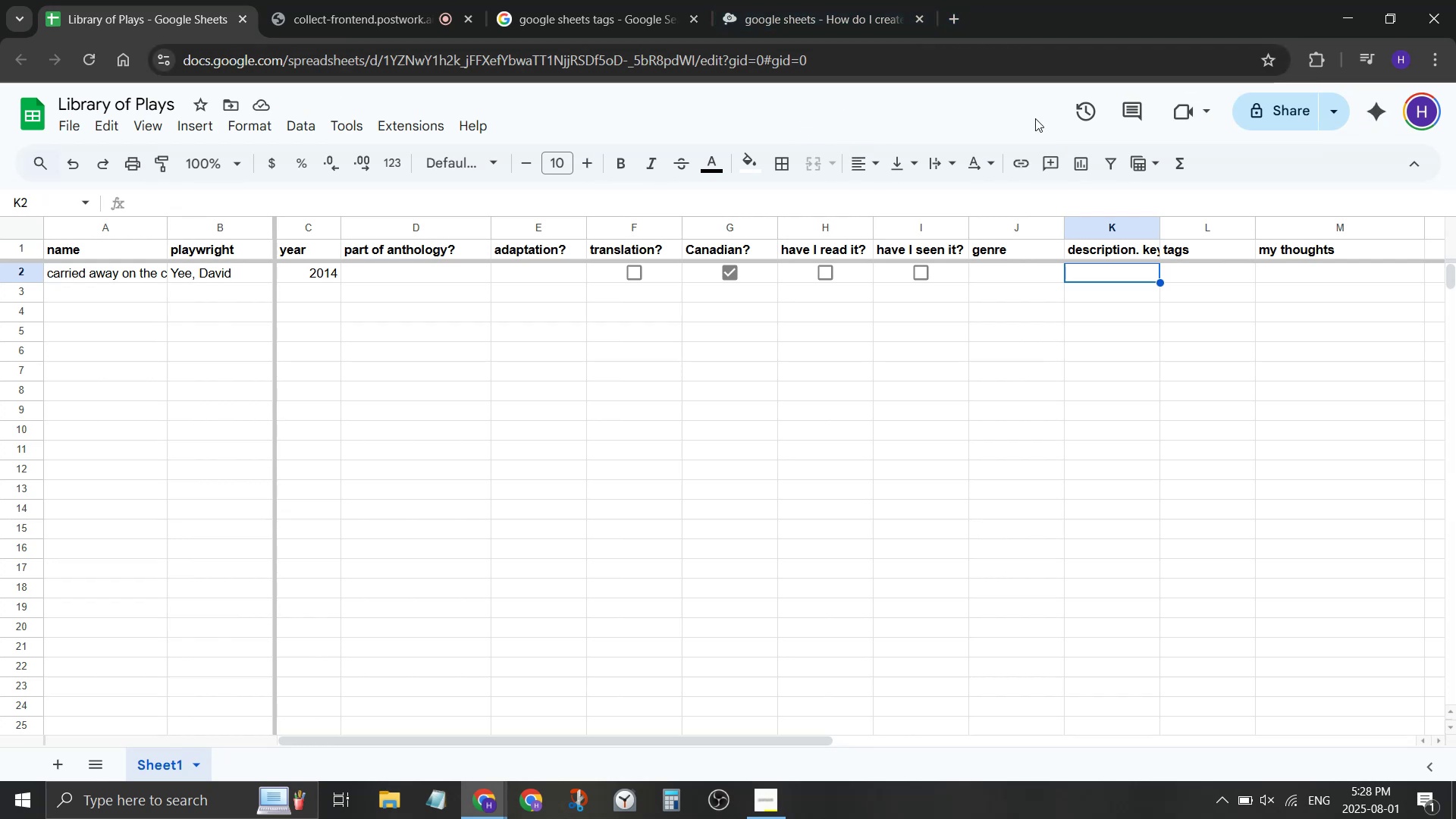 
wait(7.3)
 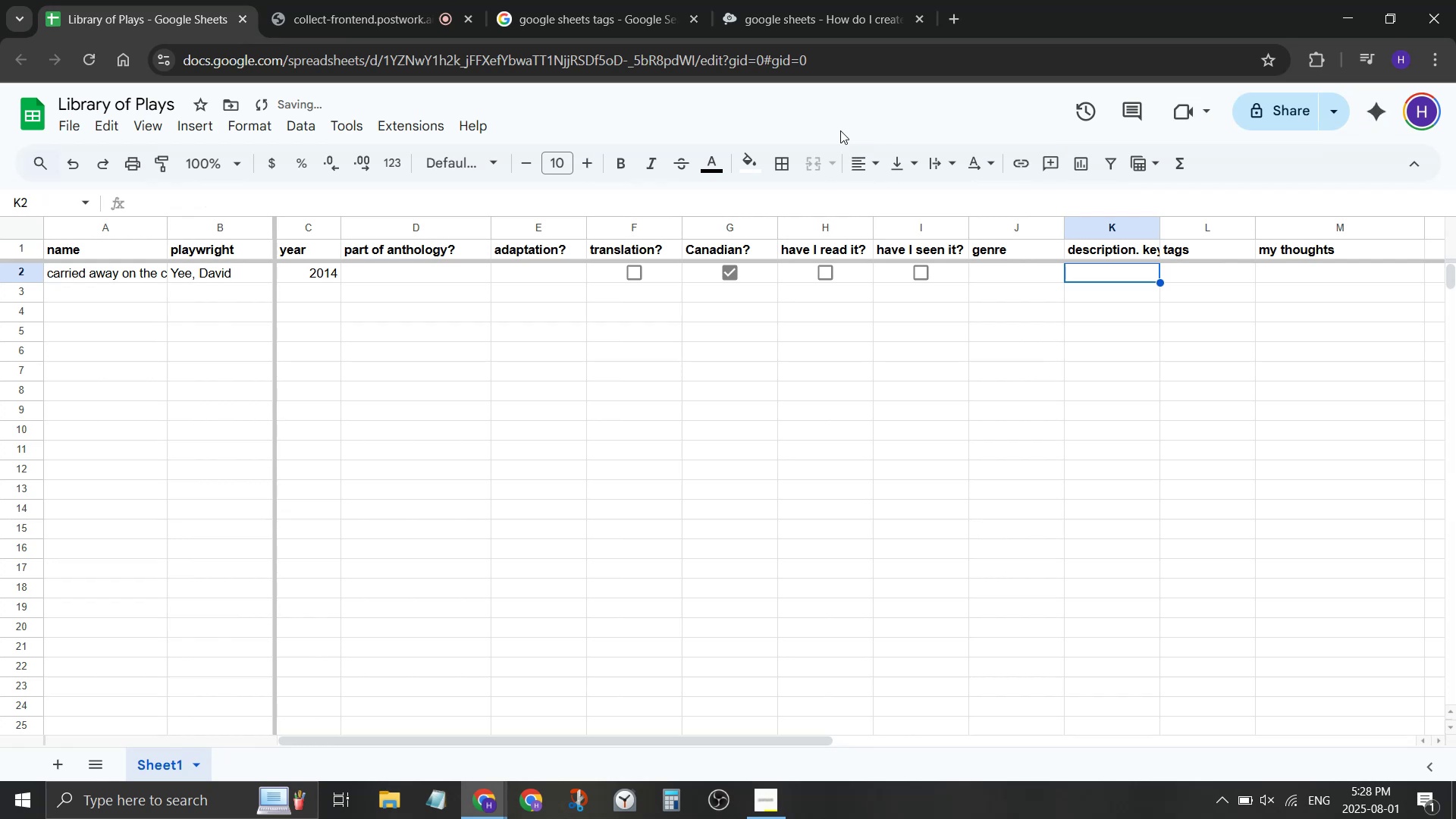 
left_click([991, 231])
 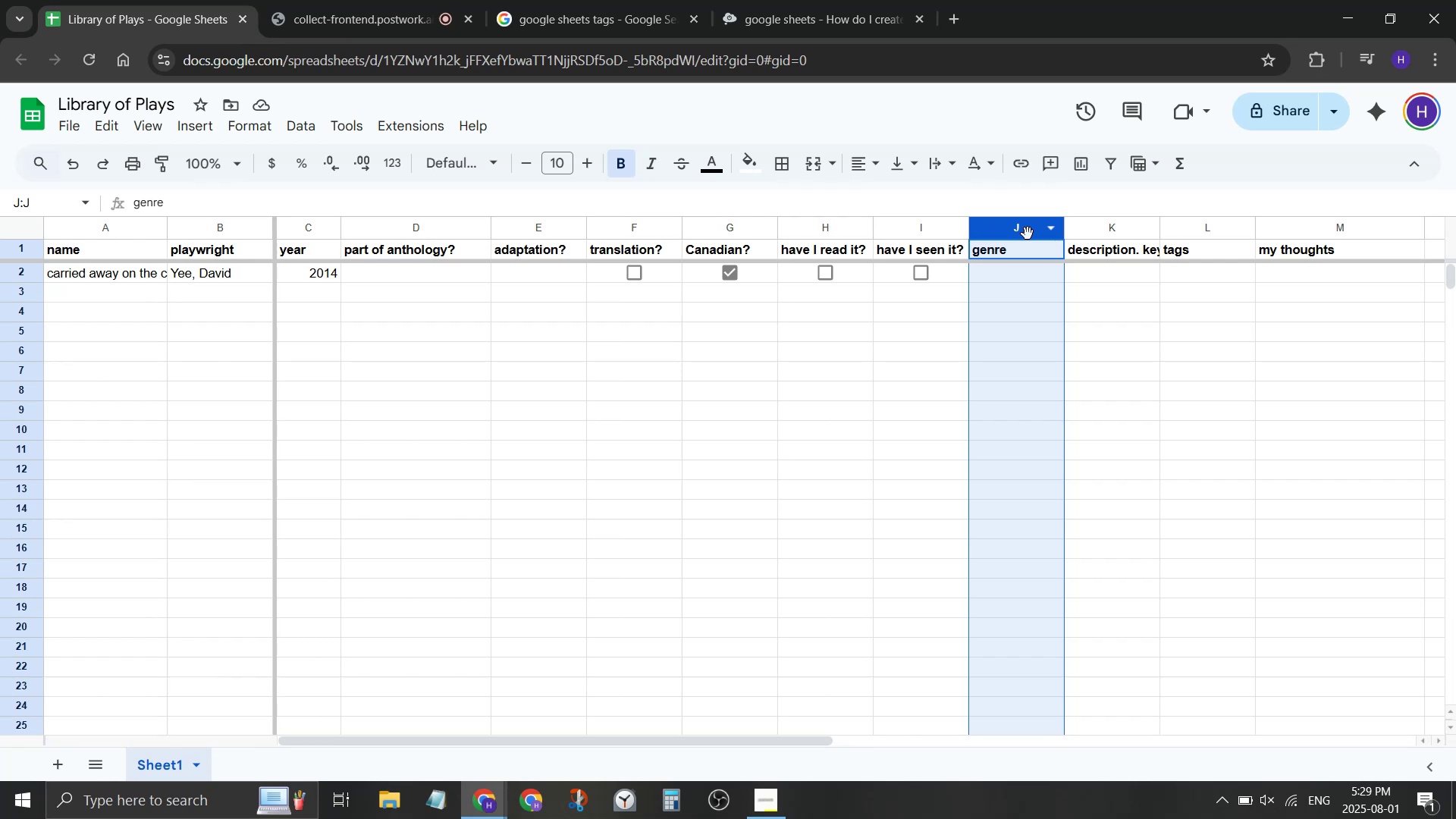 
wait(18.89)
 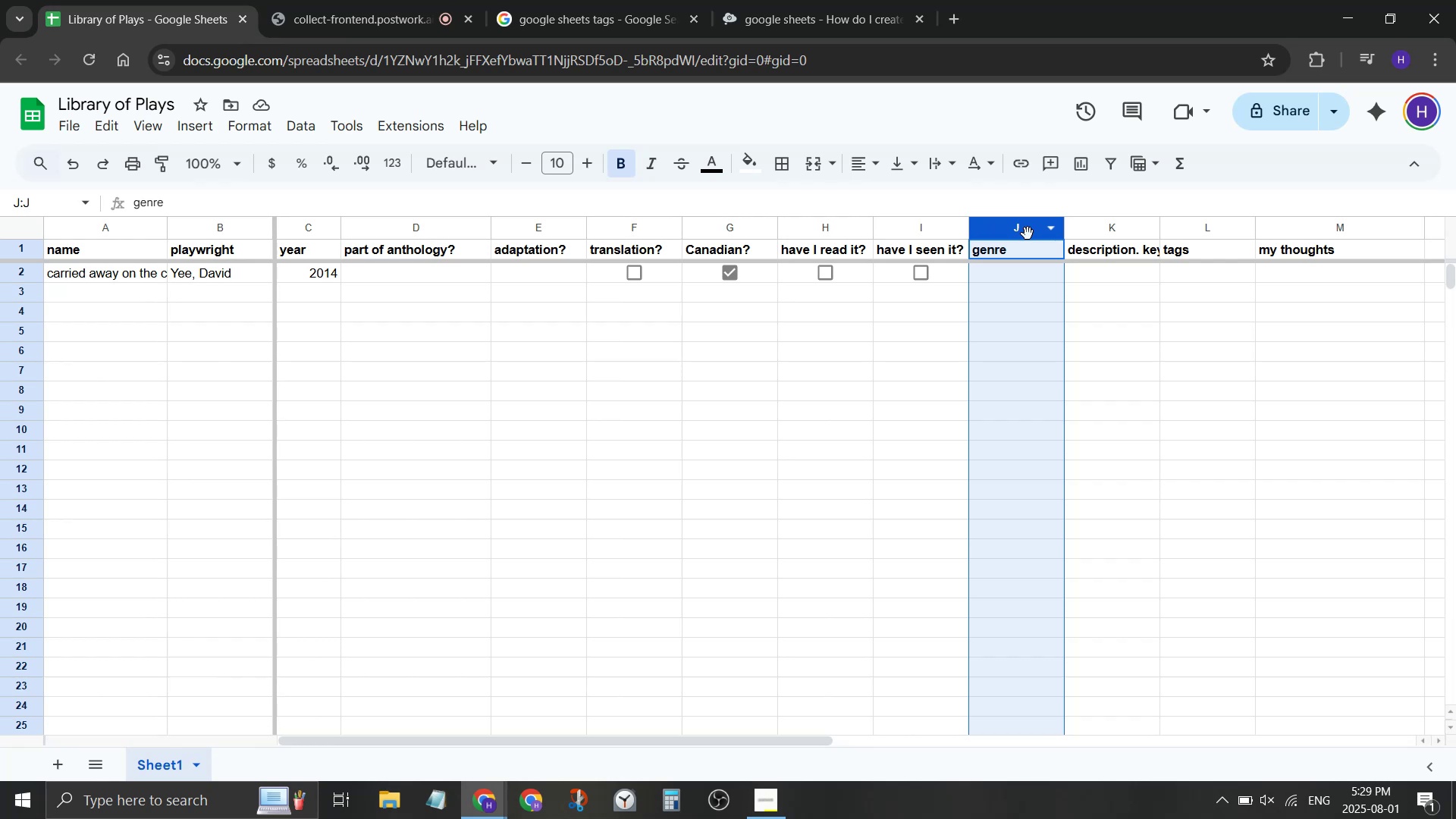 
left_click([1122, 265])
 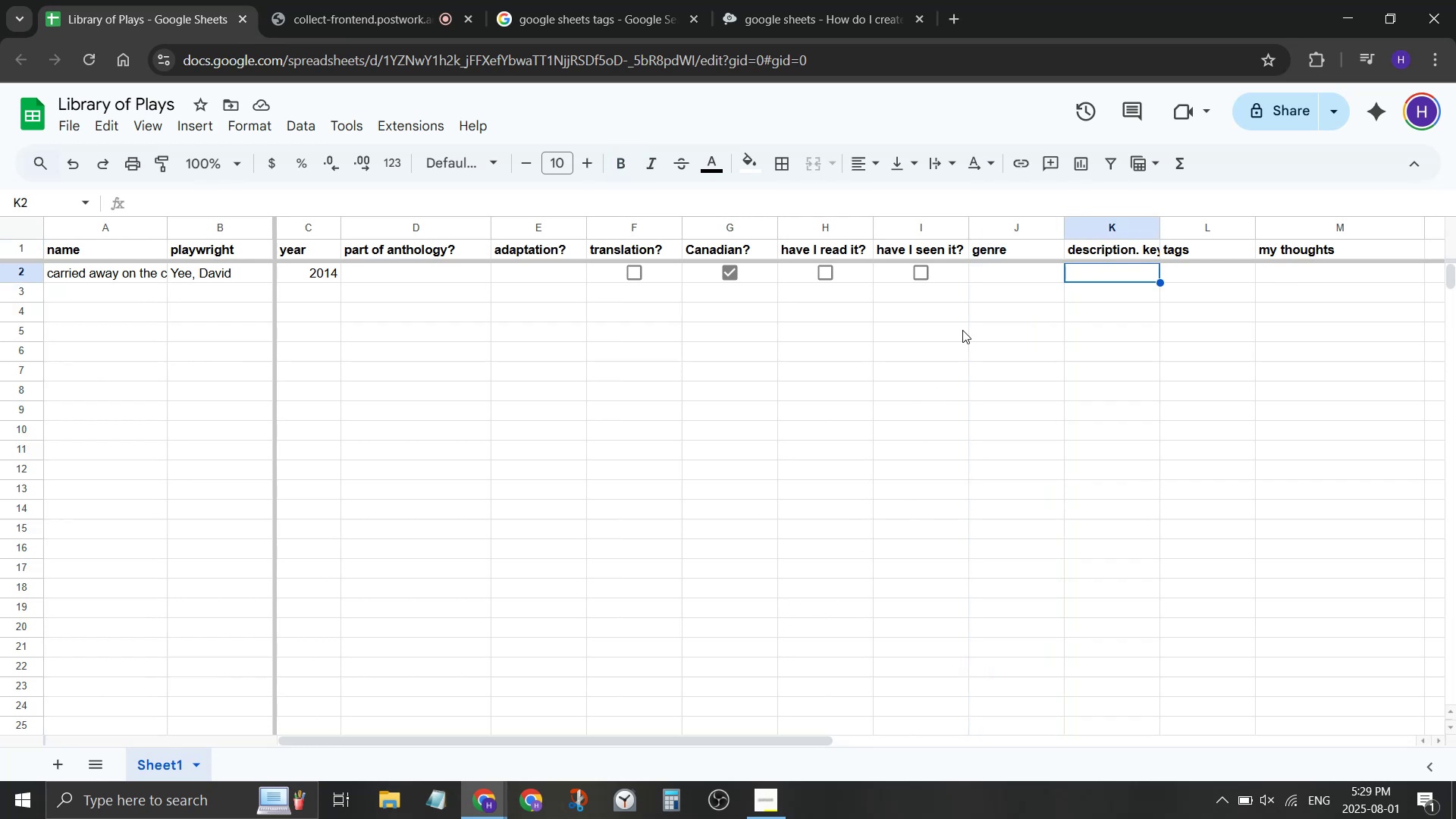 
wait(8.45)
 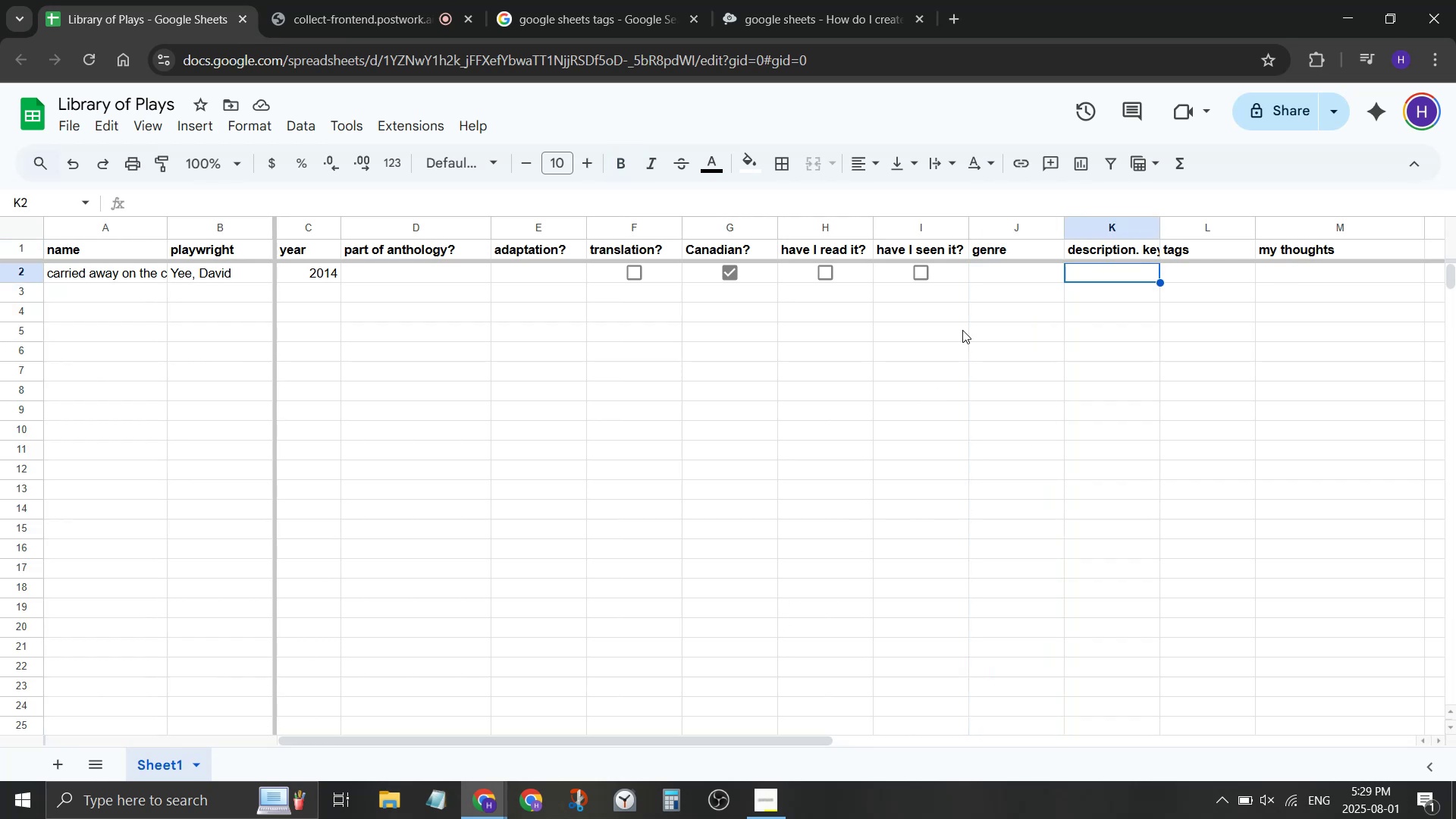 
left_click([154, 291])
 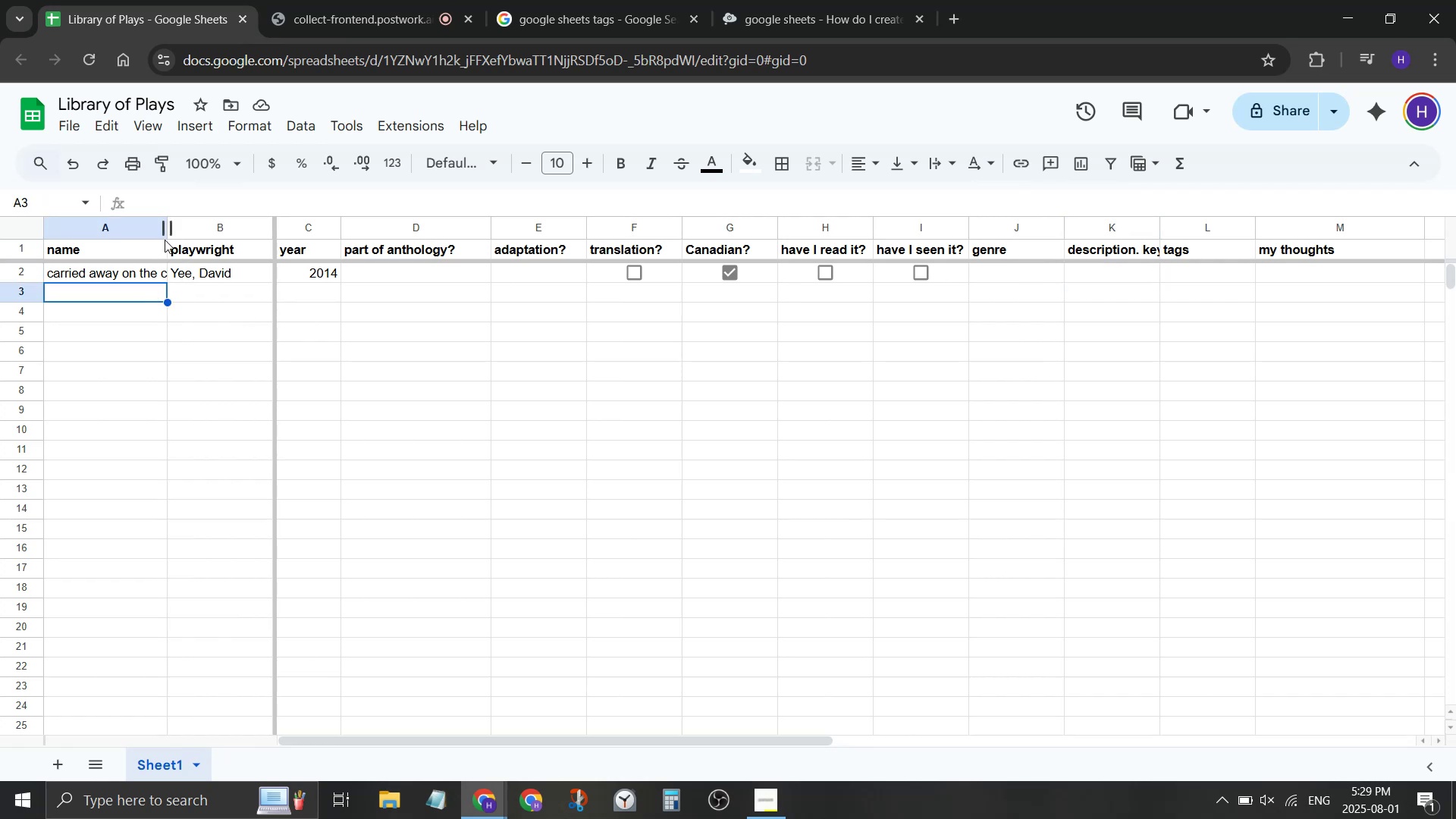 
type(Indian arm)
key(Tab)
type(Kanagawa, Hiro)
key(Tab)
 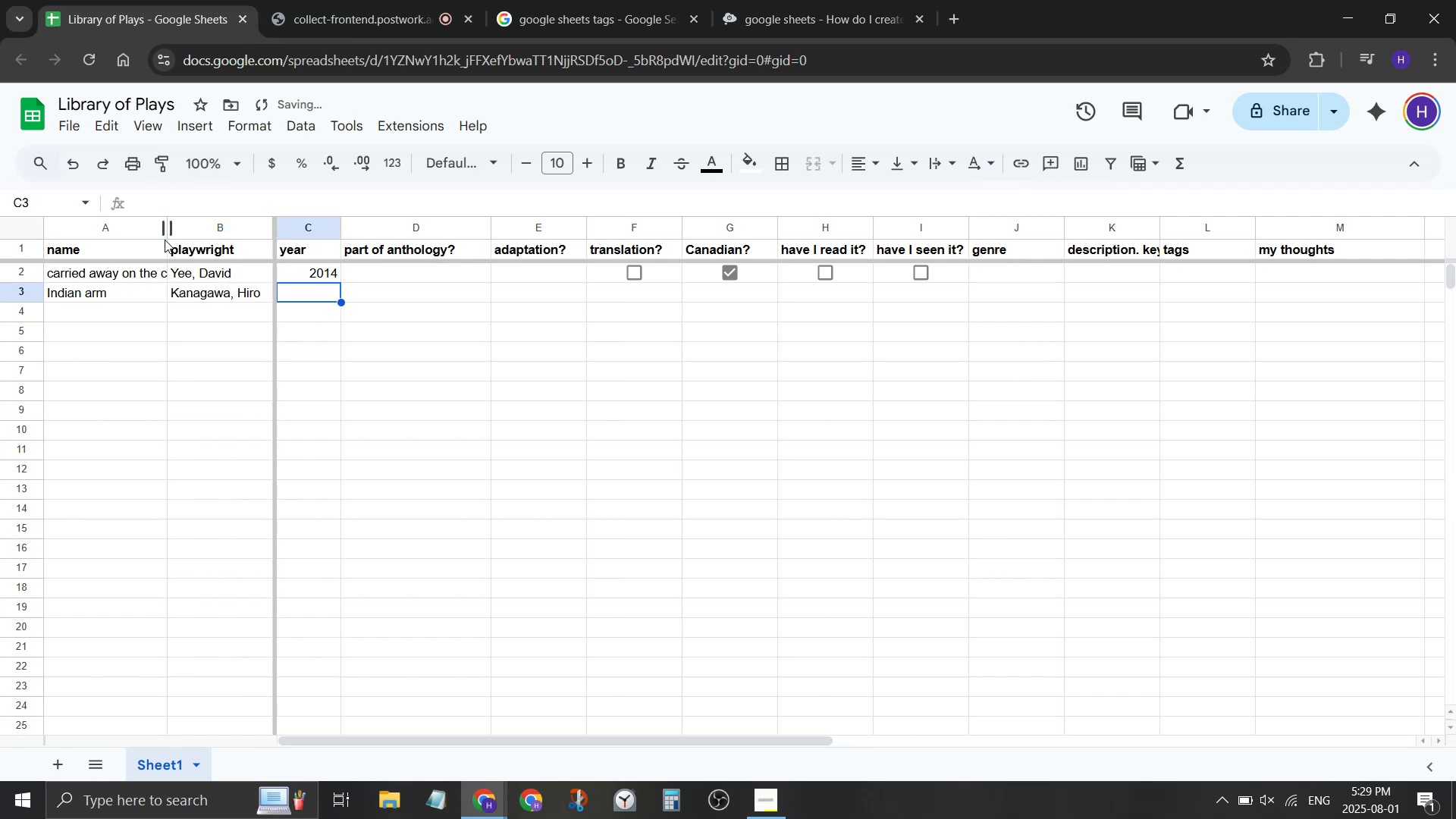 
wait(9.11)
 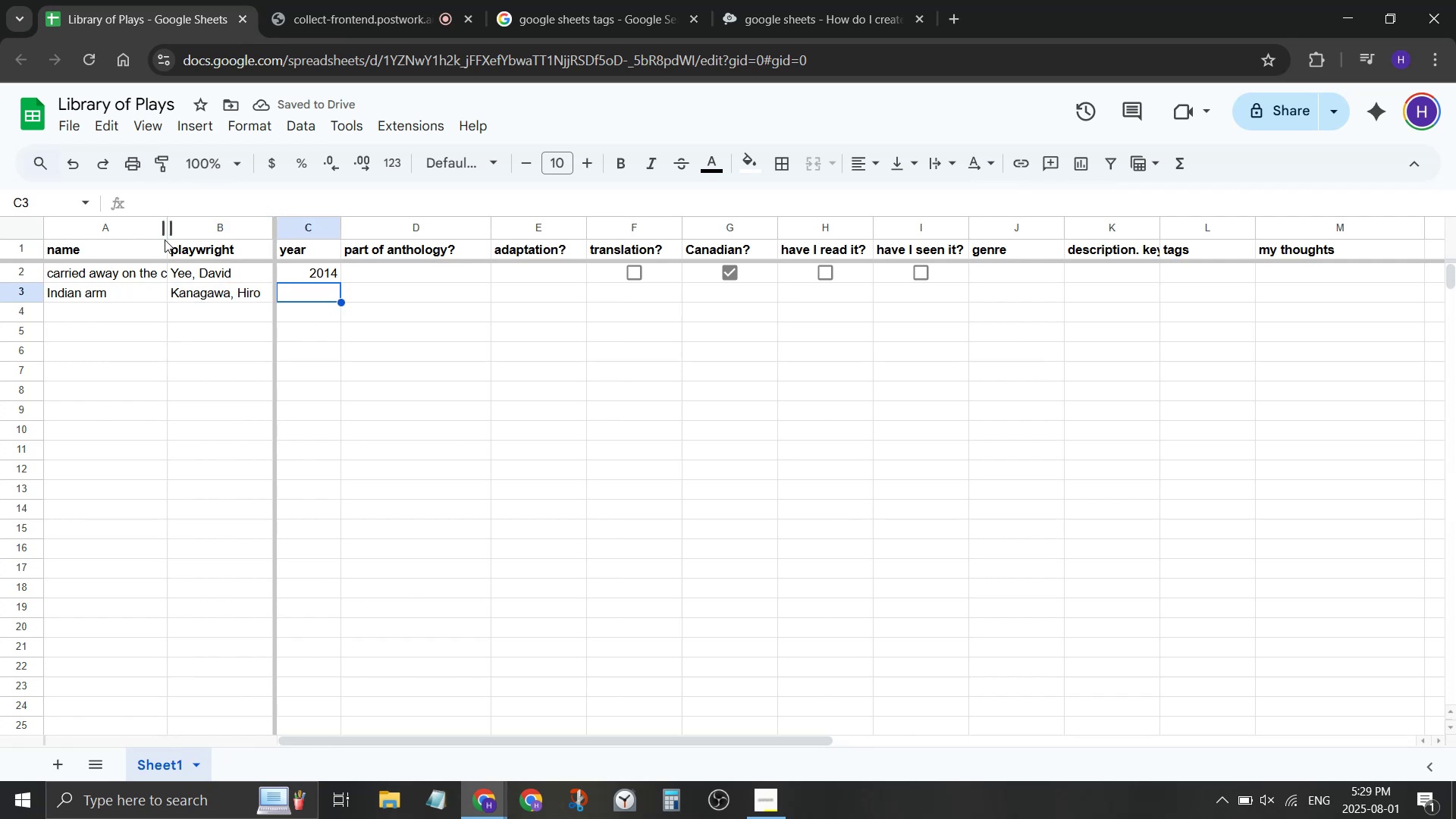 
type(2016)
 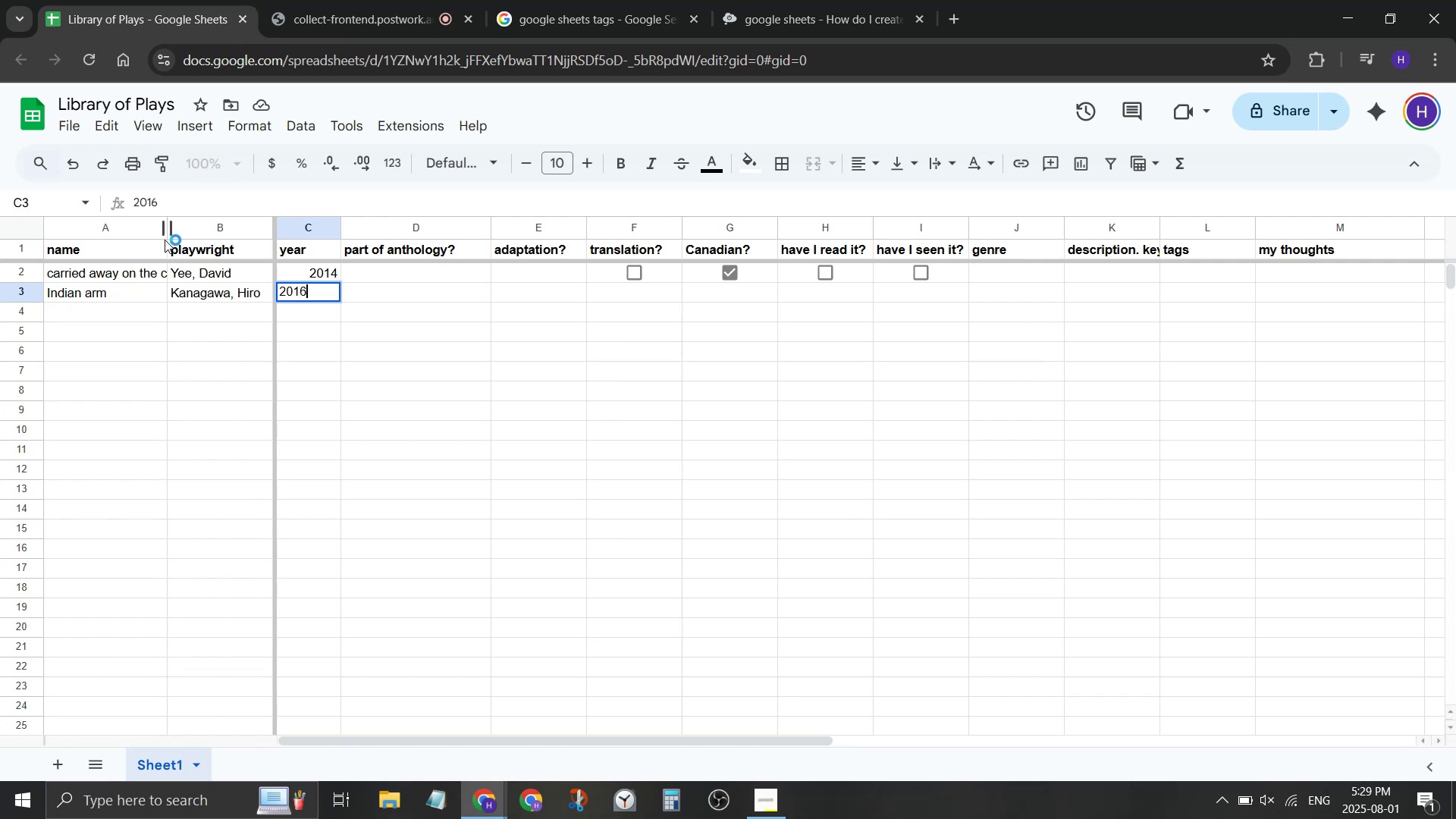 
key(ArrowRight)
 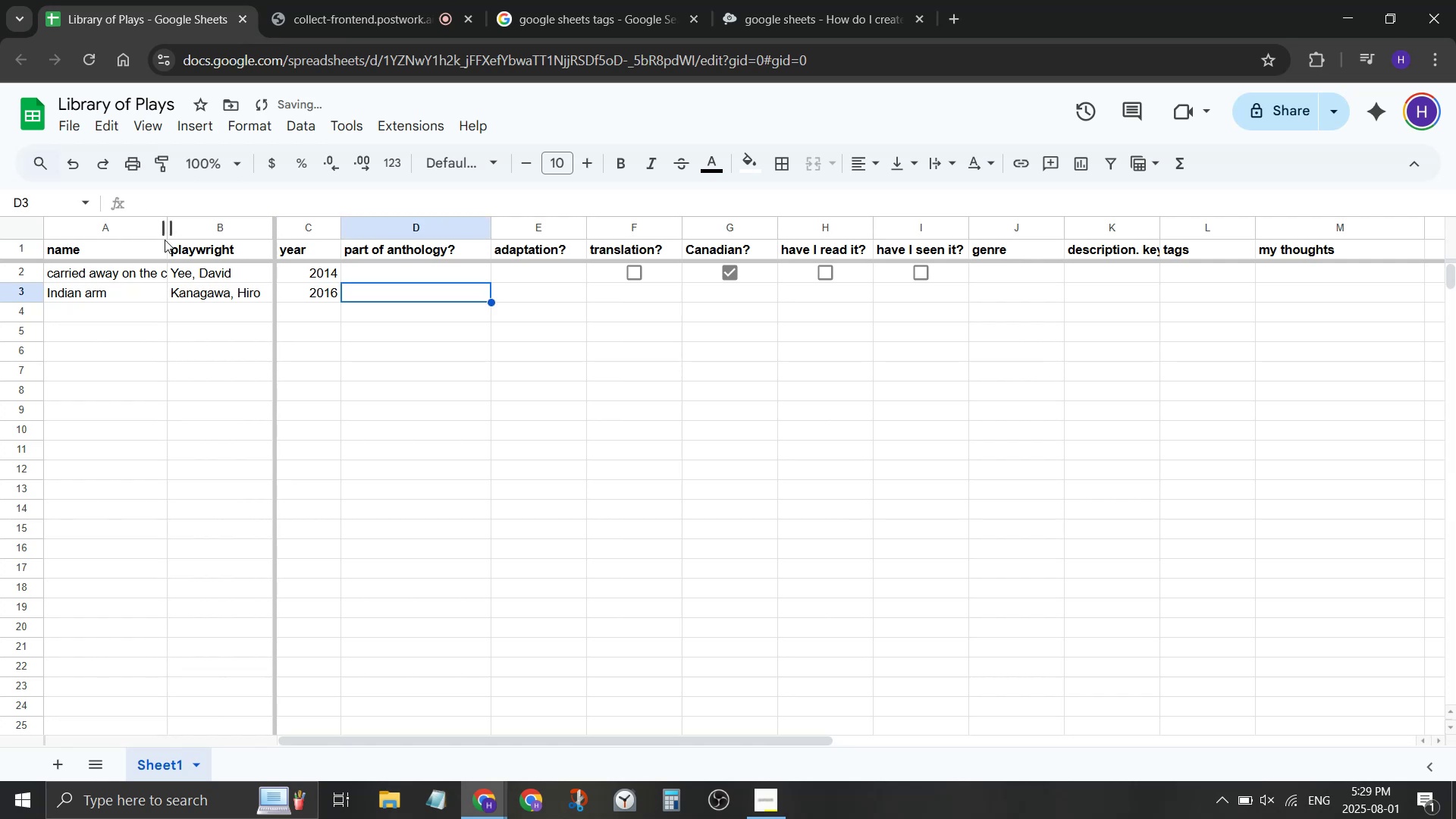 
key(ArrowRight)
 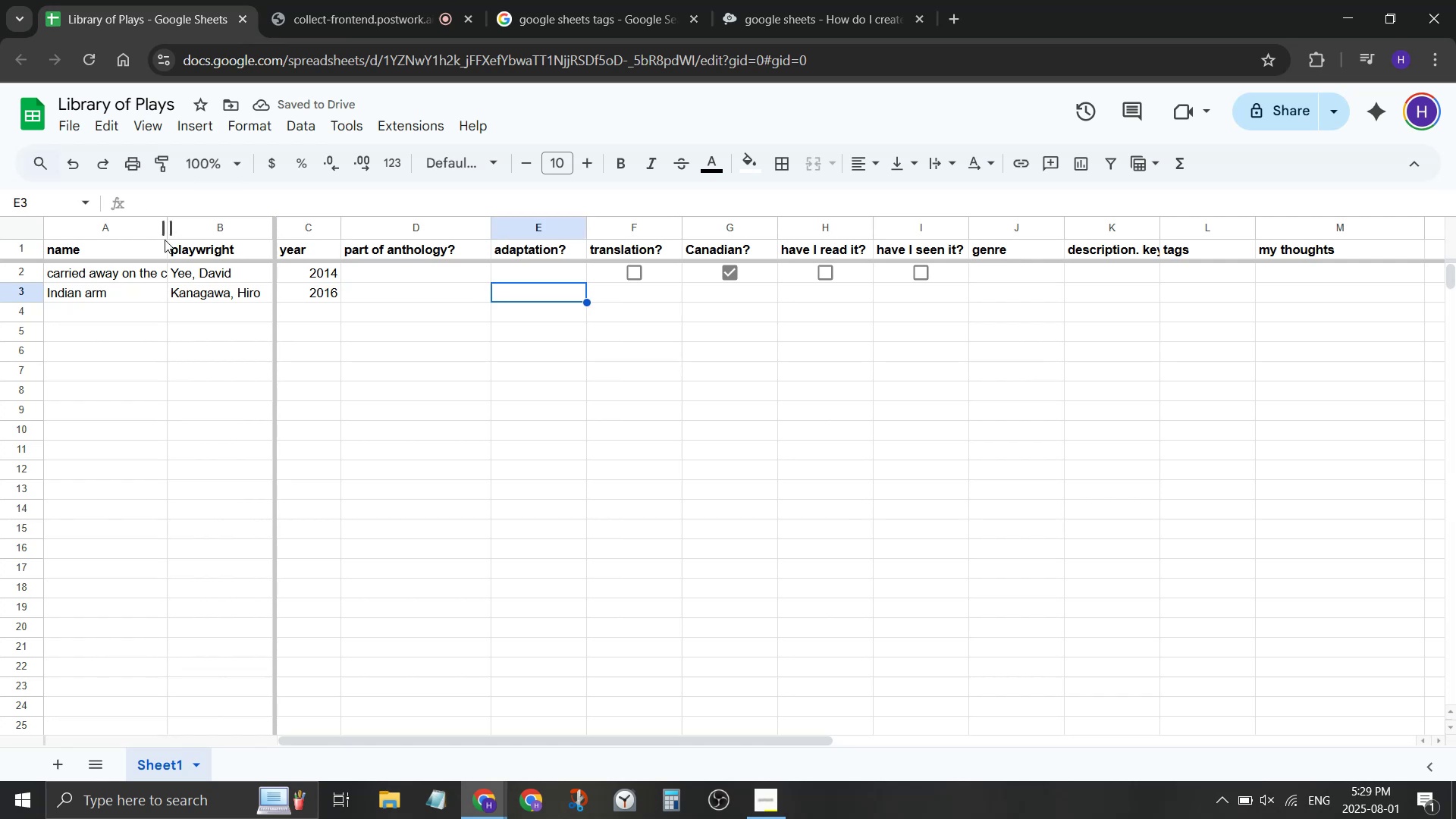 
type(Hrik)
key(Backspace)
key(Backspace)
key(Backspace)
key(Backspace)
type(Henrik Ibsen "Little Eyolf")
 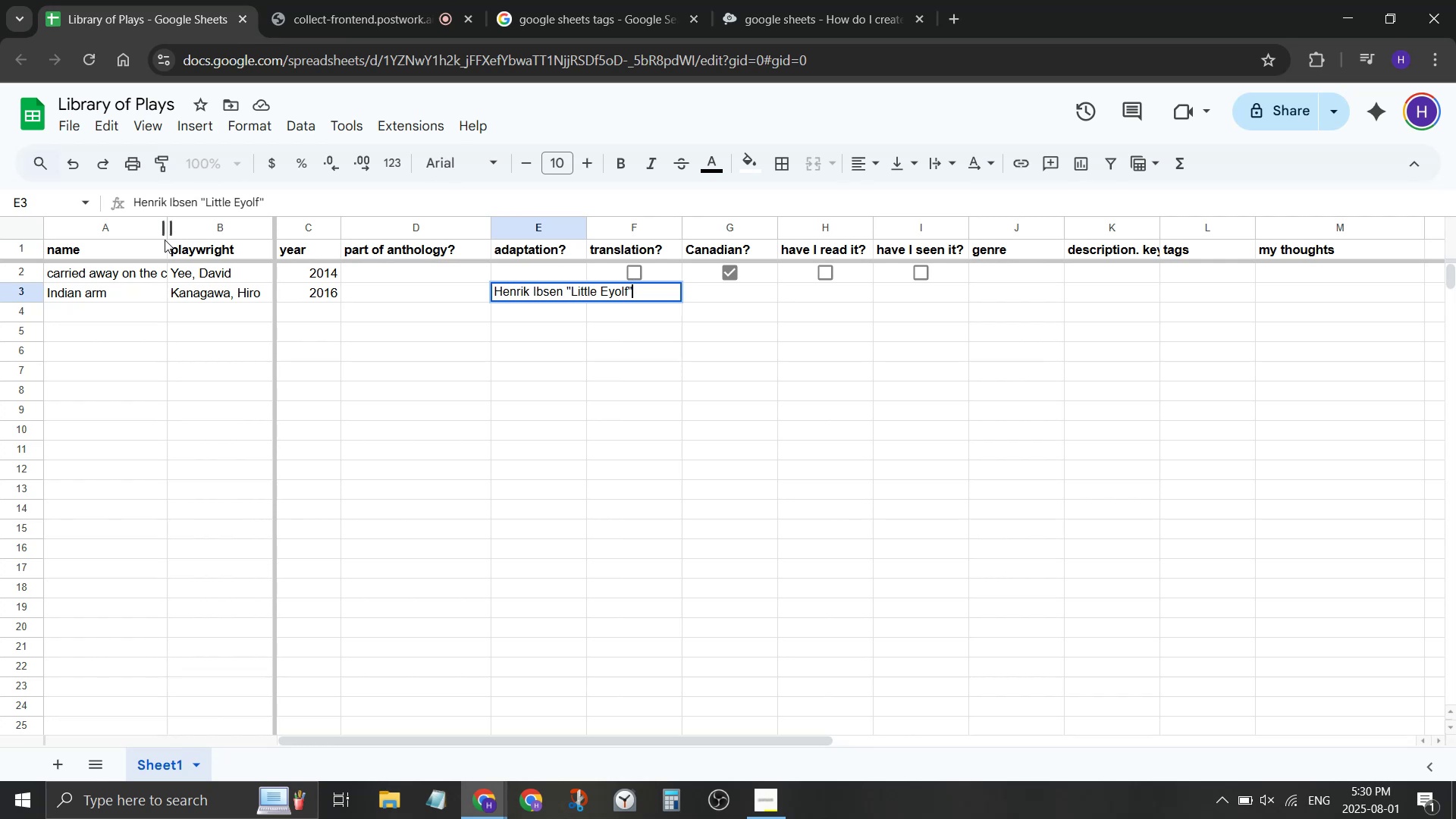 
key(Enter)
 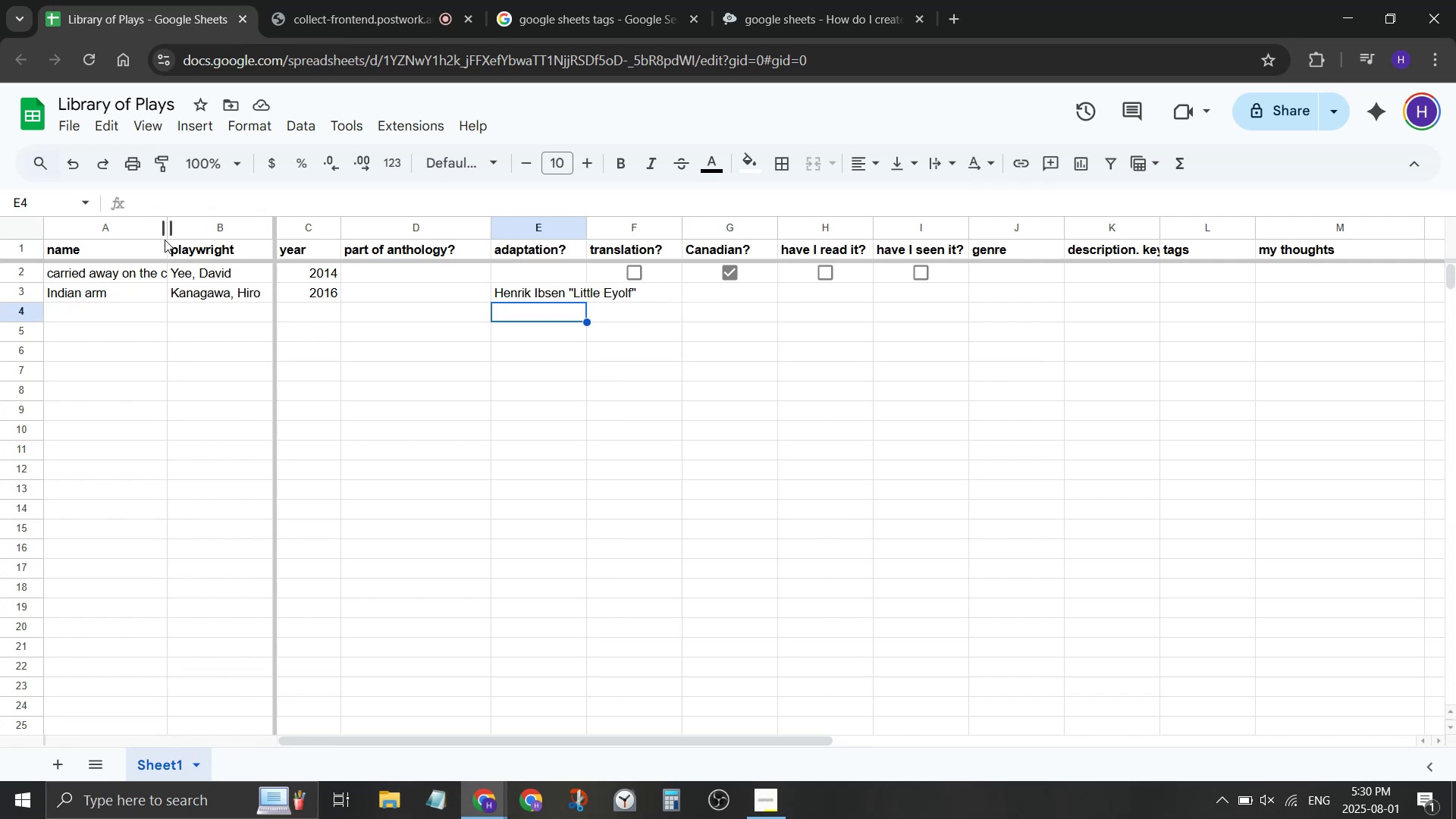 
wait(11.89)
 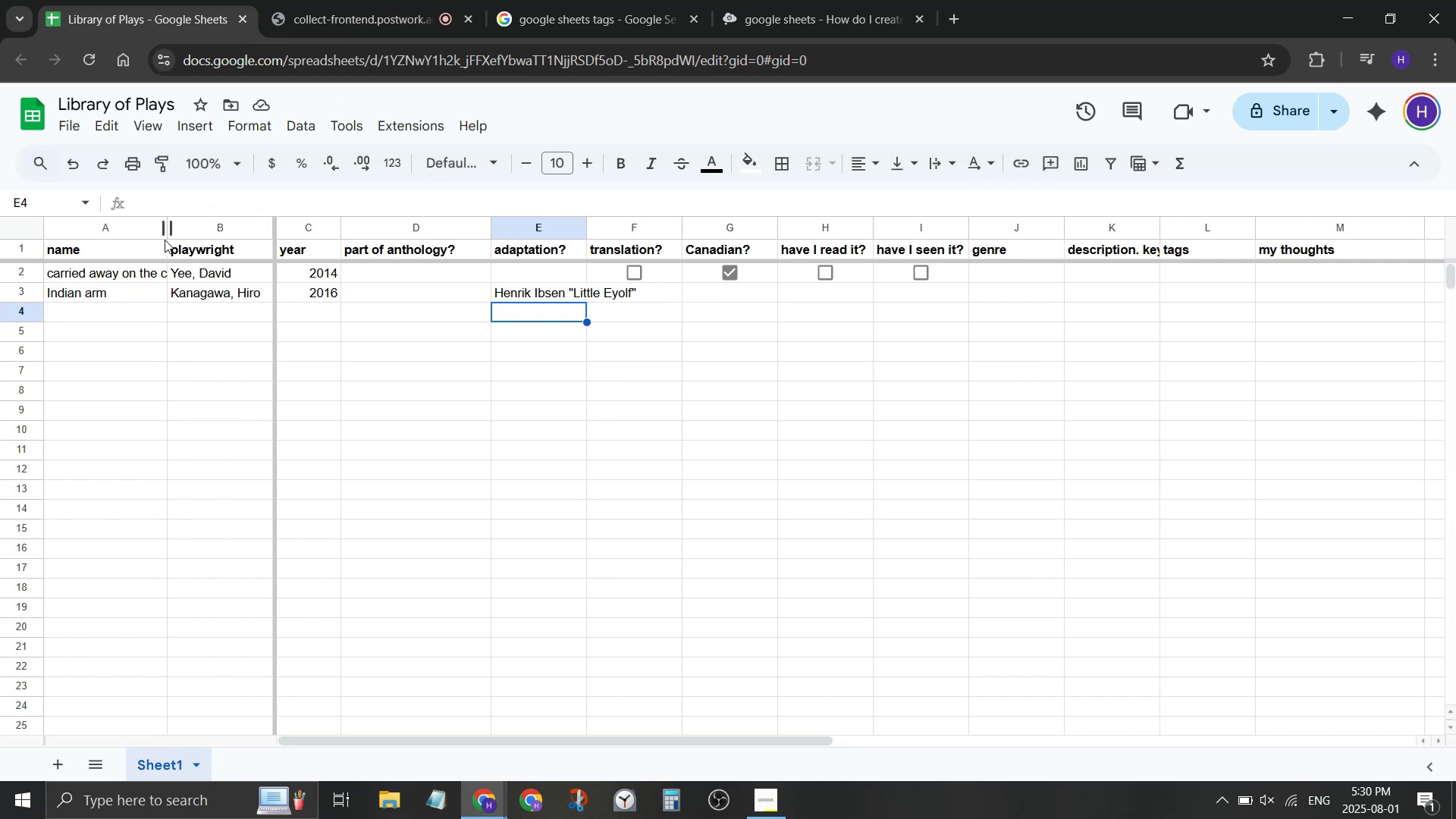 
right_click([1097, 232])
 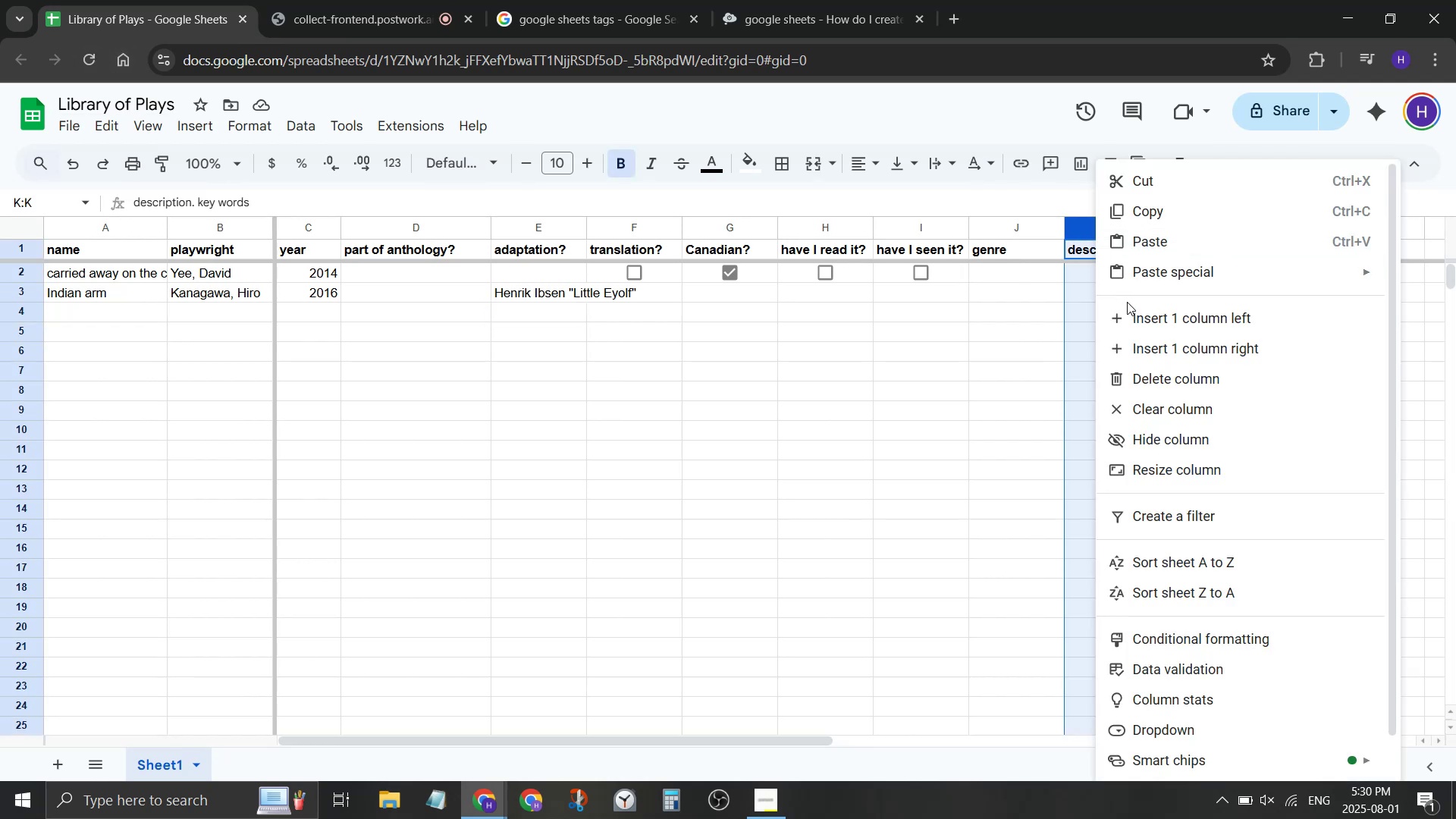 
double_click([1127, 302])
 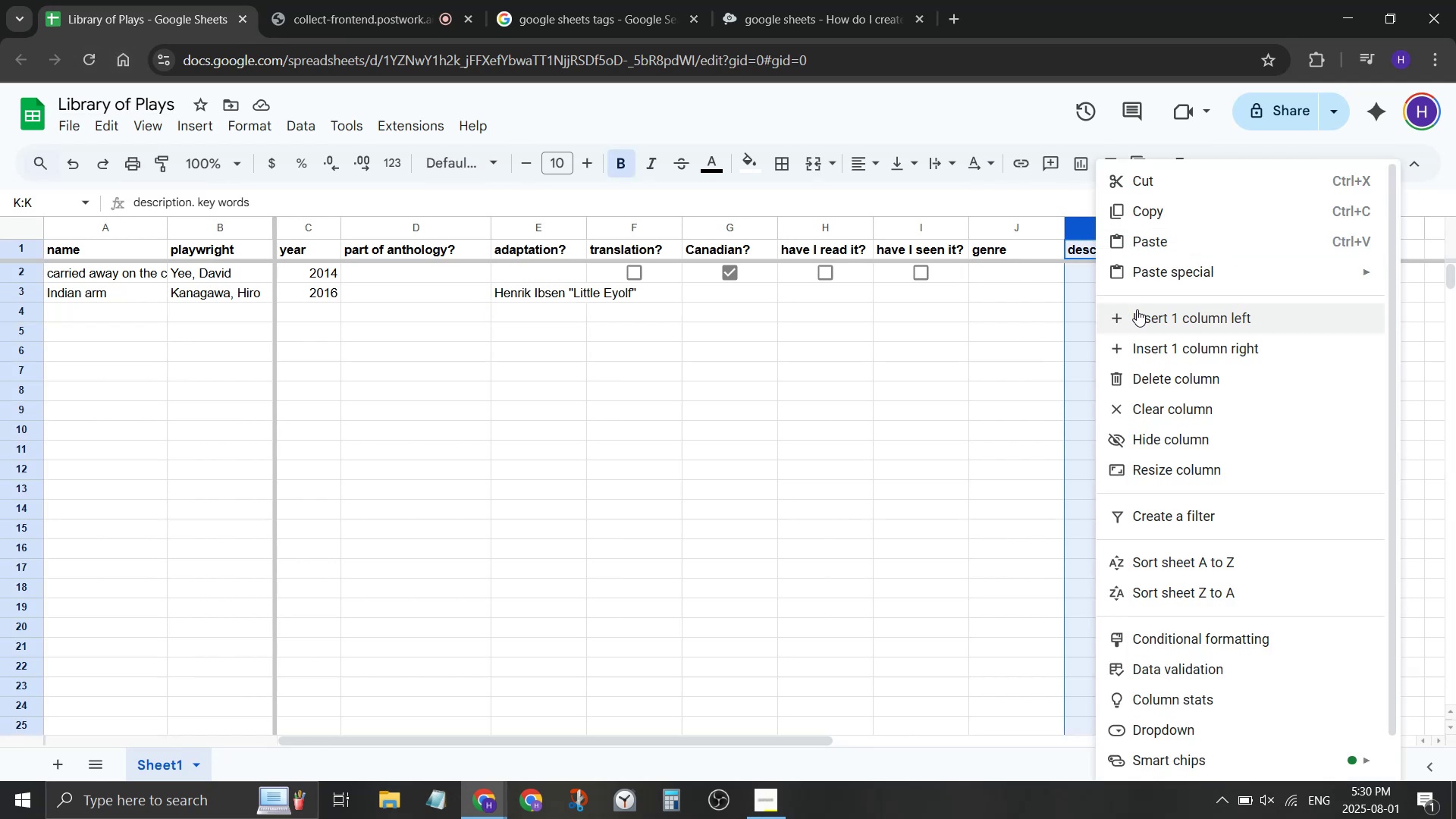 
left_click([1138, 309])
 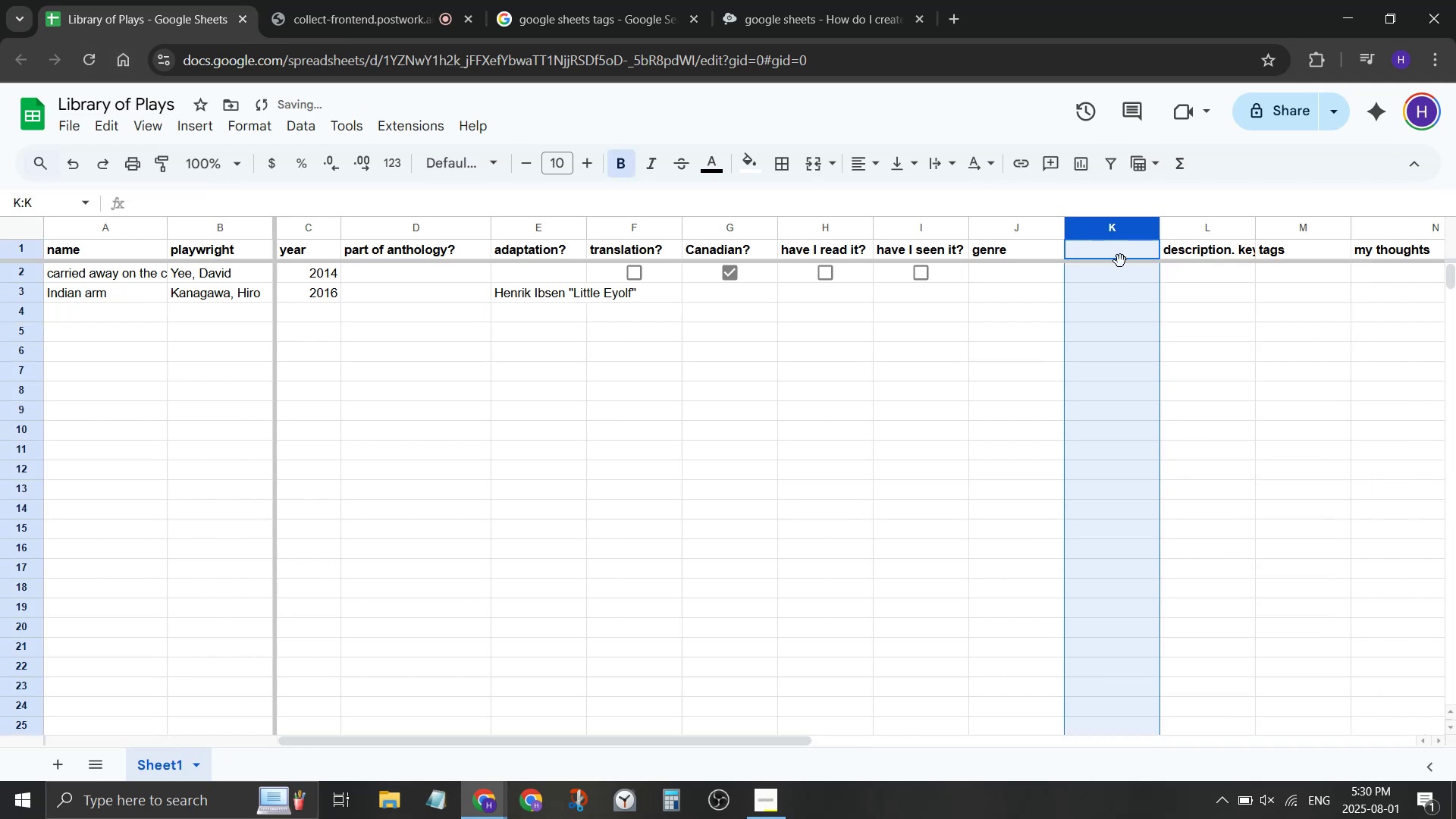 
left_click([1125, 252])
 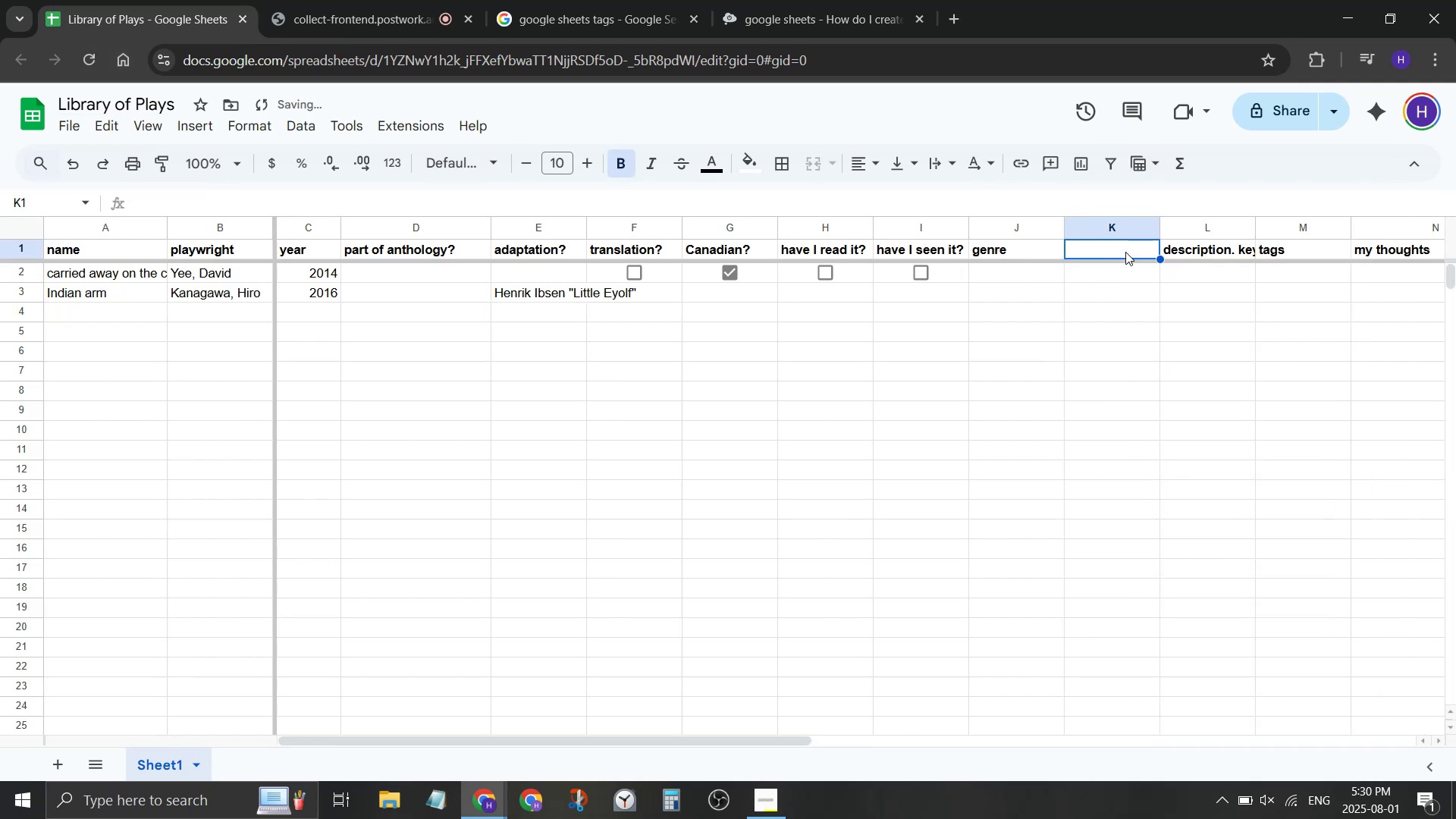 
type(settong)
key(Backspace)
key(Backspace)
key(Backspace)
type(ing)
 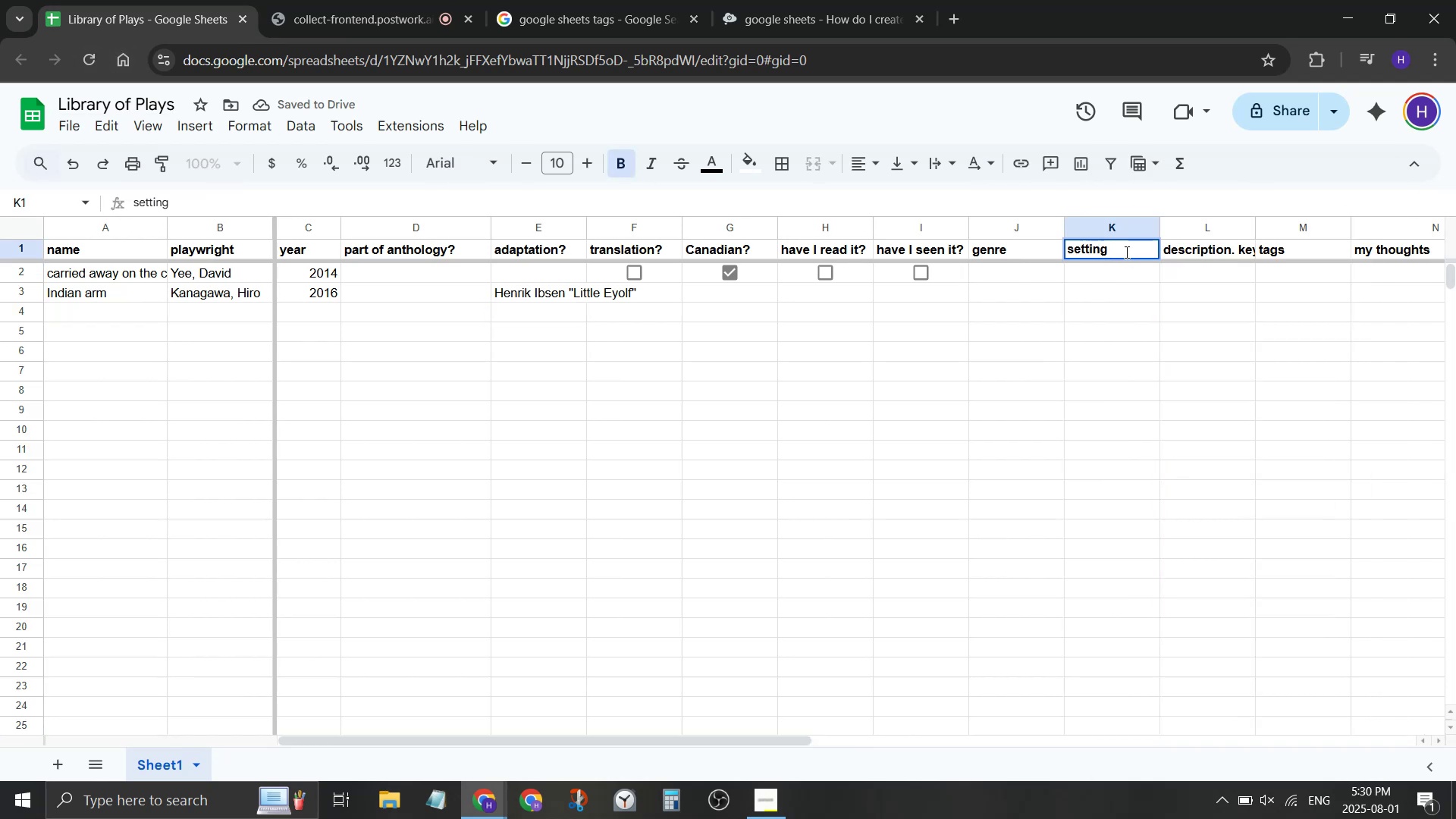 
key(Enter)
 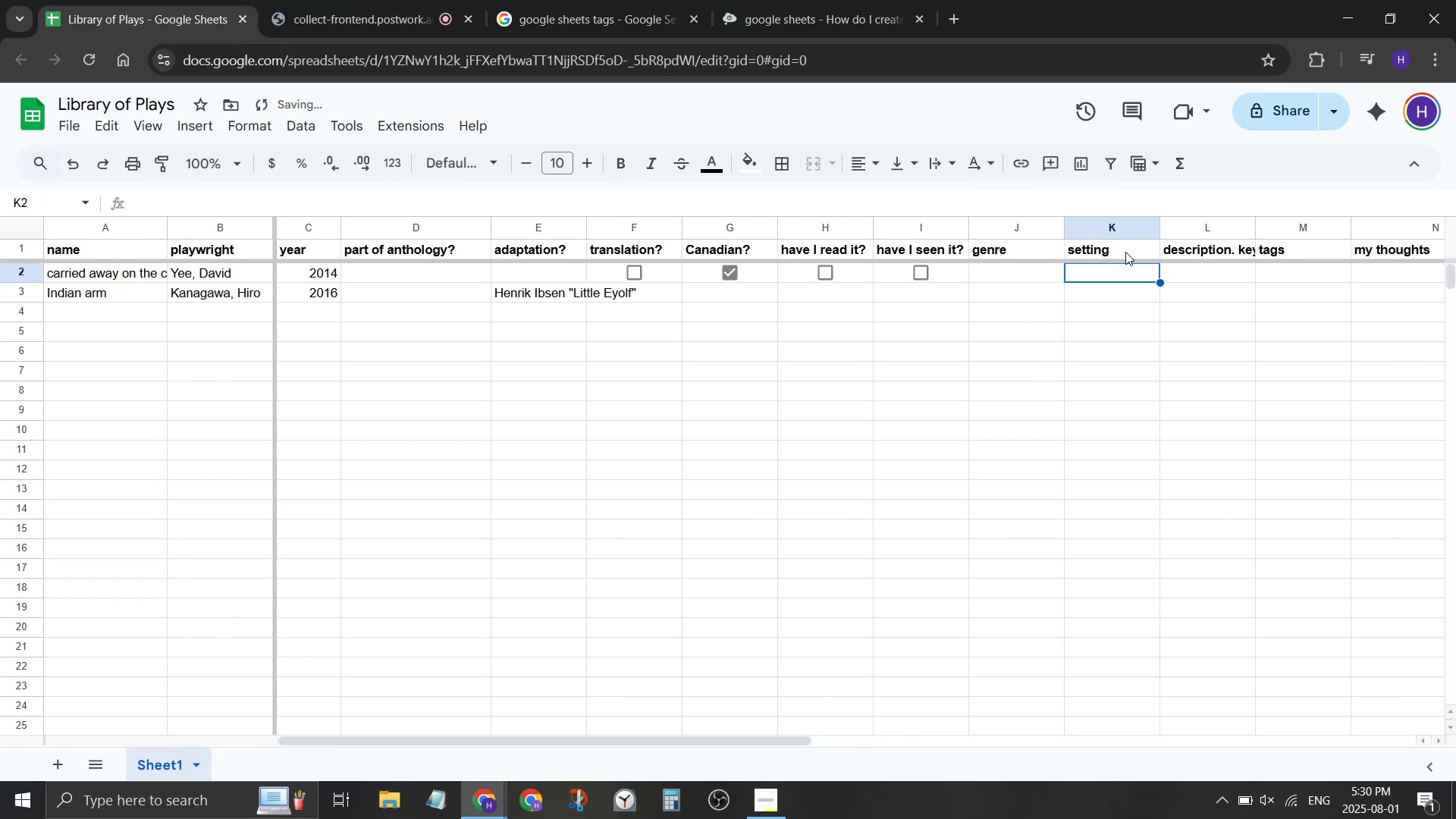 
key(ArrowDown)
 